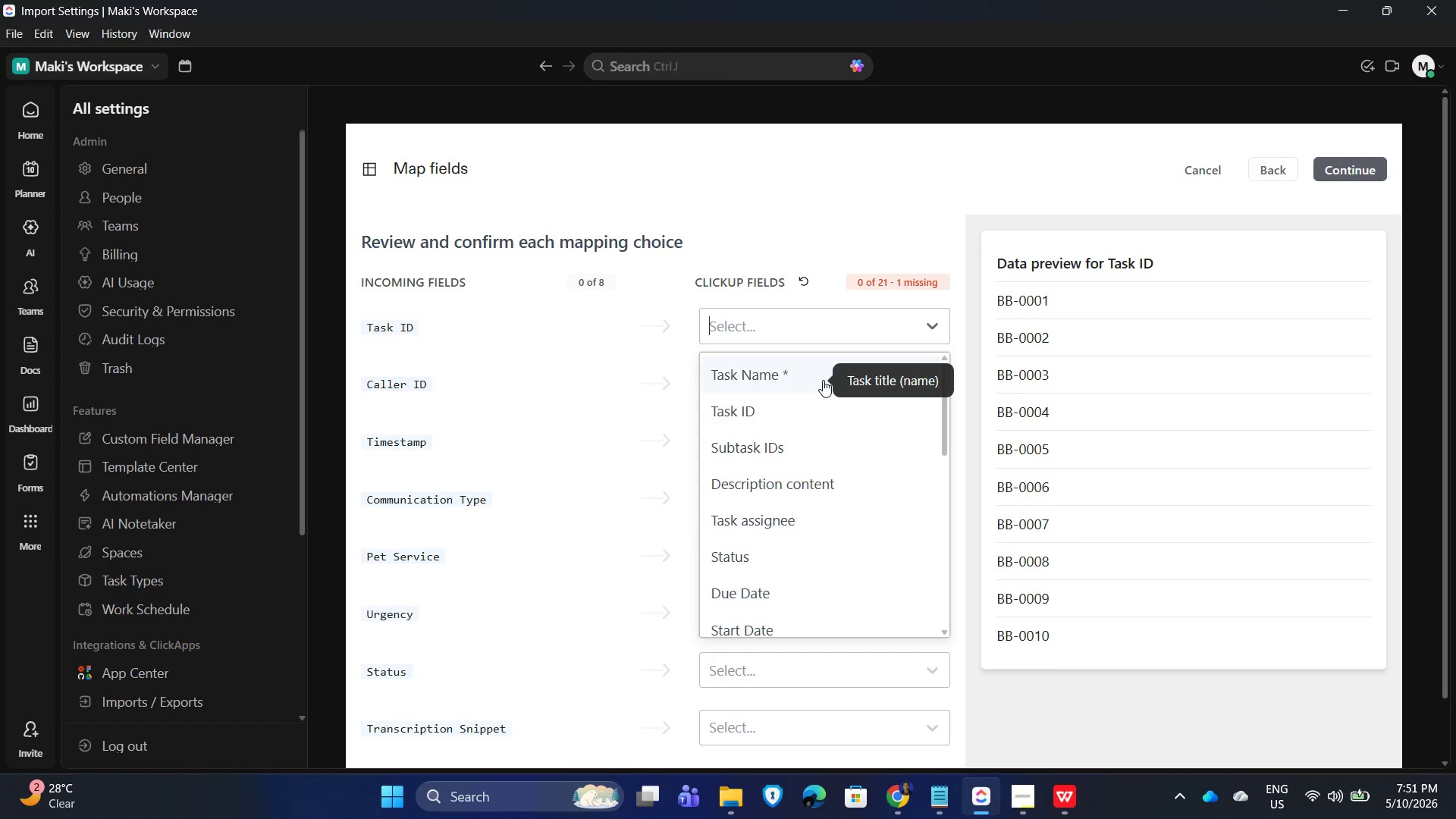 
left_click([823, 380])
 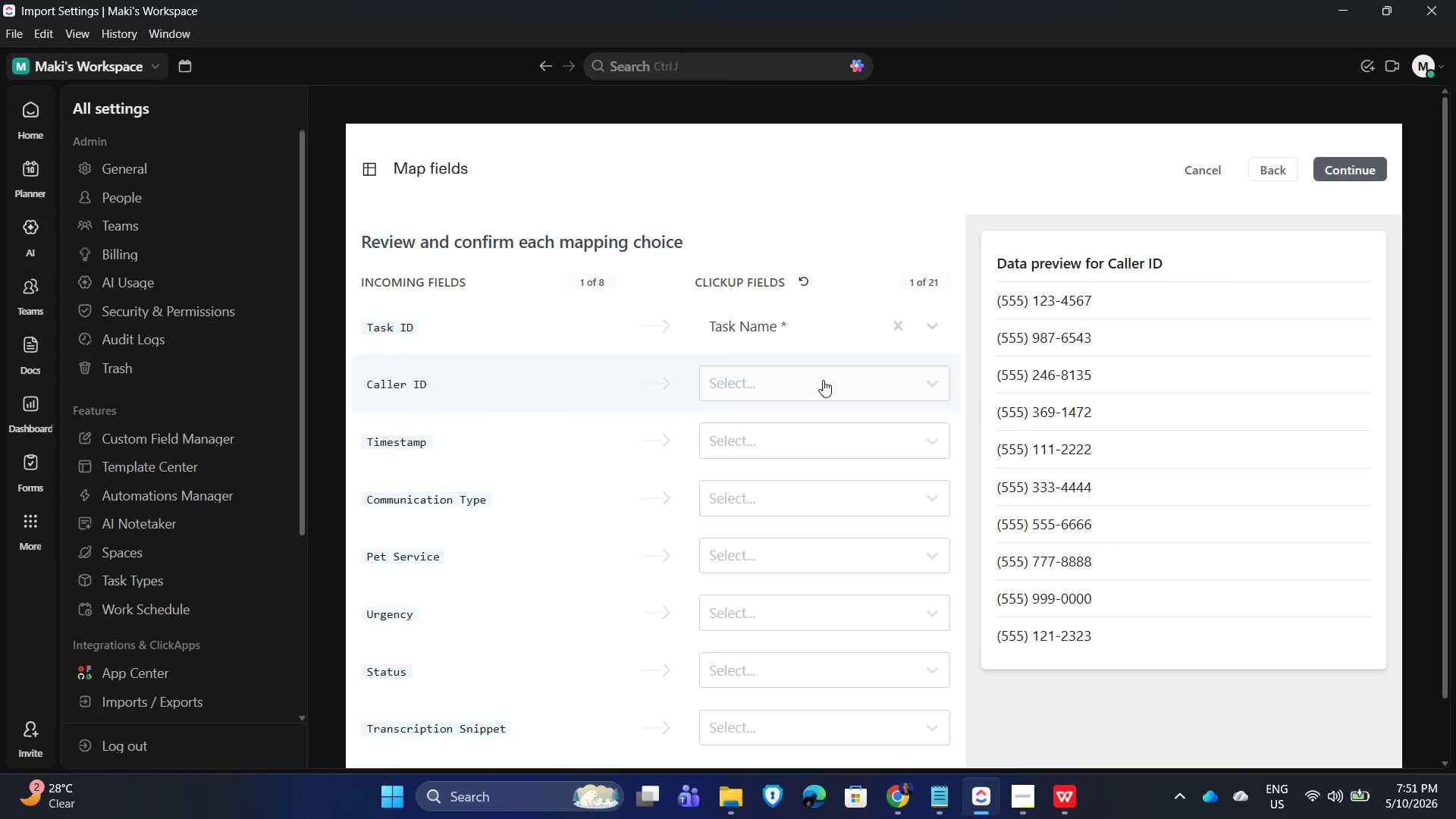 
left_click([823, 380])
 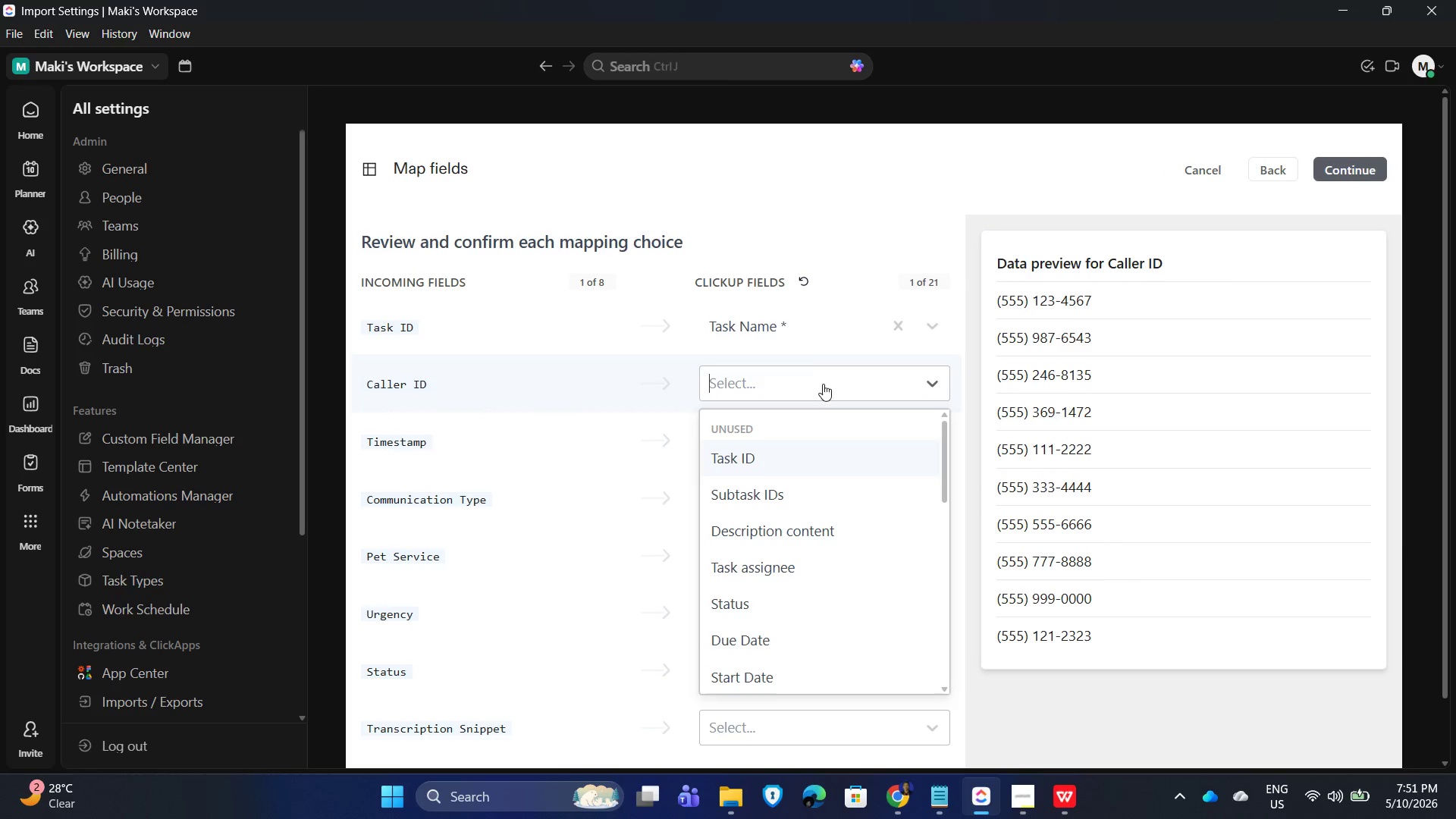 
scroll: coordinate [817, 579], scroll_direction: down, amount: 4.0
 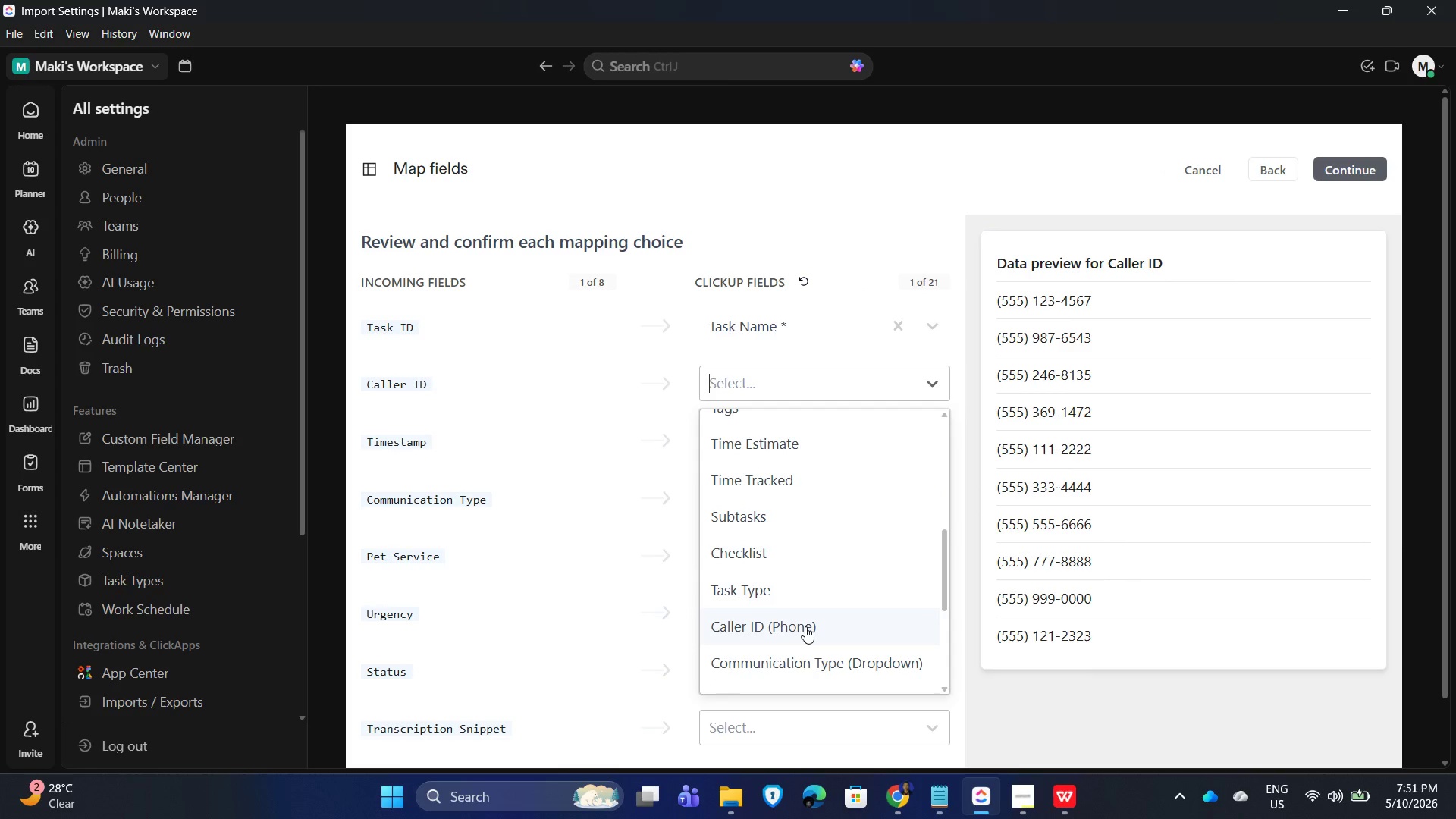 
left_click([805, 626])
 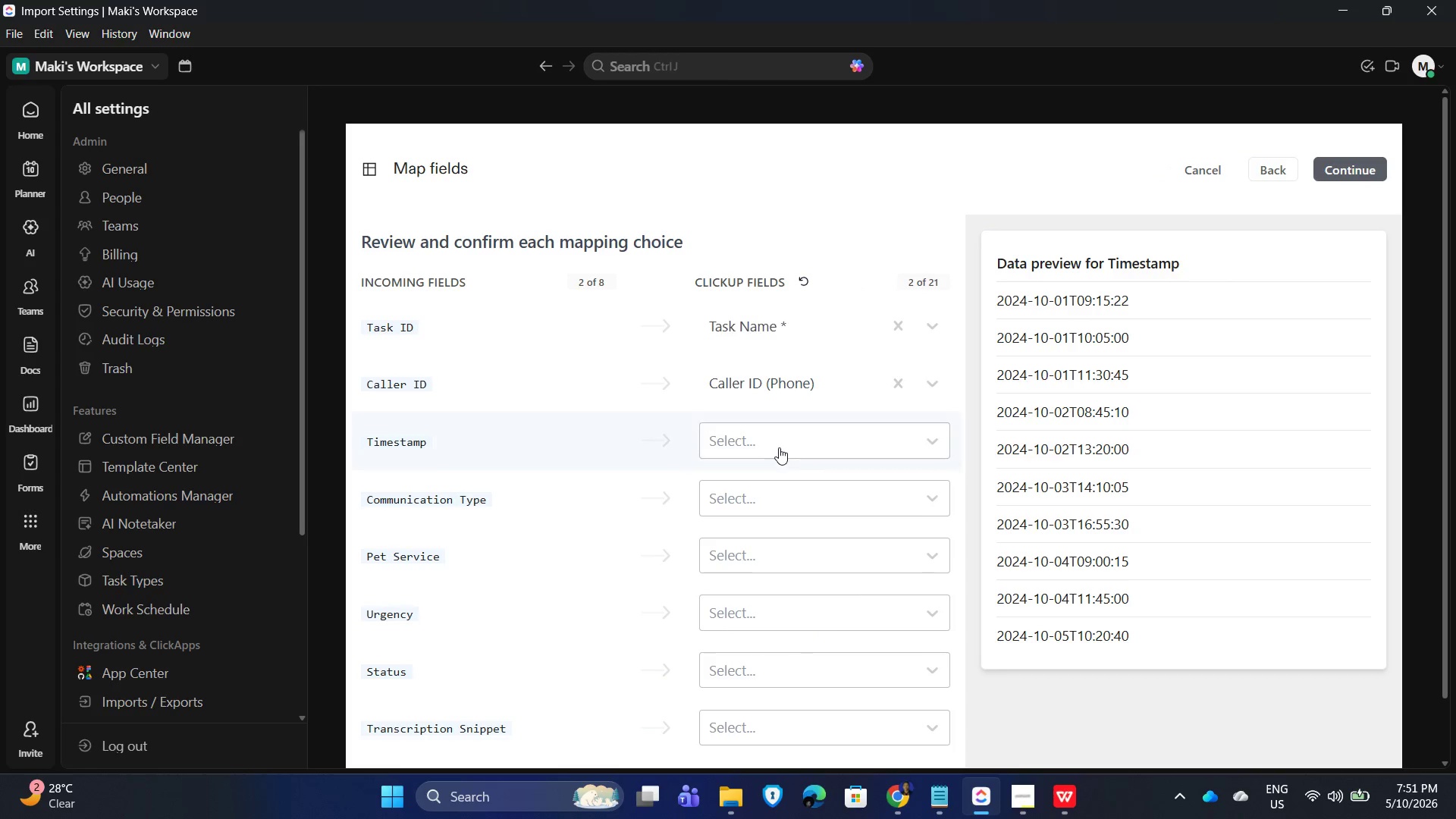 
left_click([779, 447])
 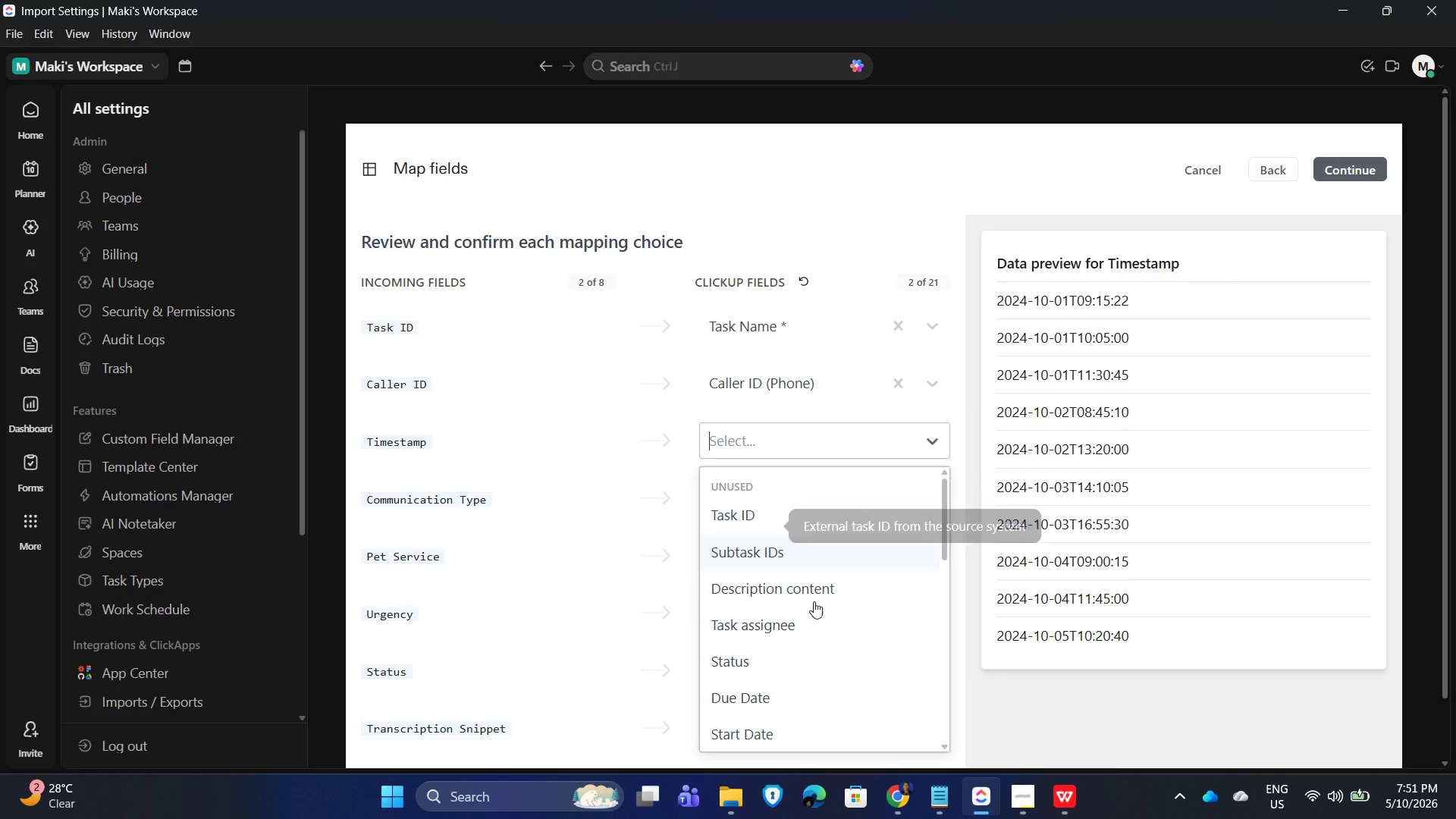 
scroll: coordinate [807, 650], scroll_direction: down, amount: 2.0
 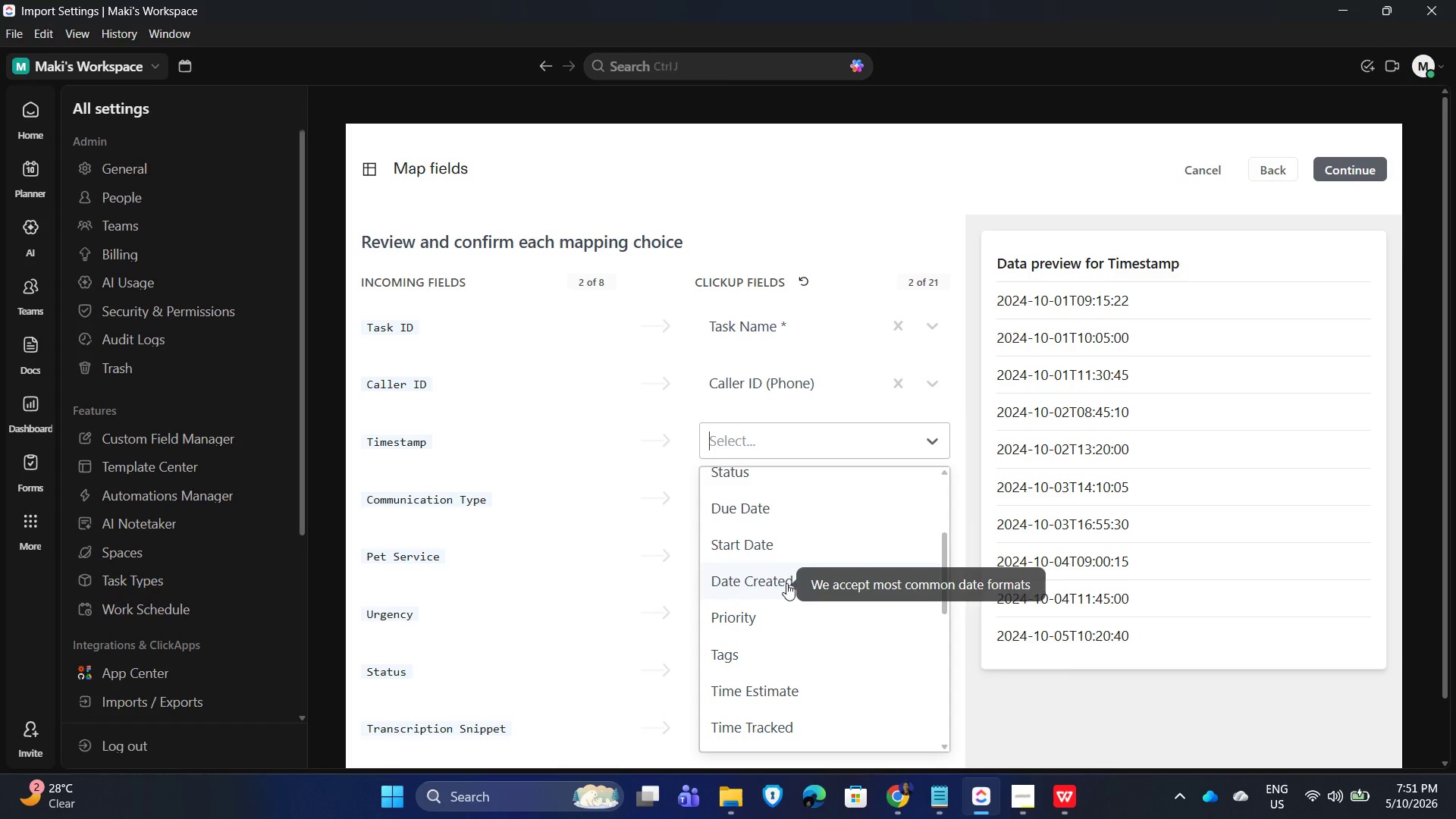 
left_click([788, 581])
 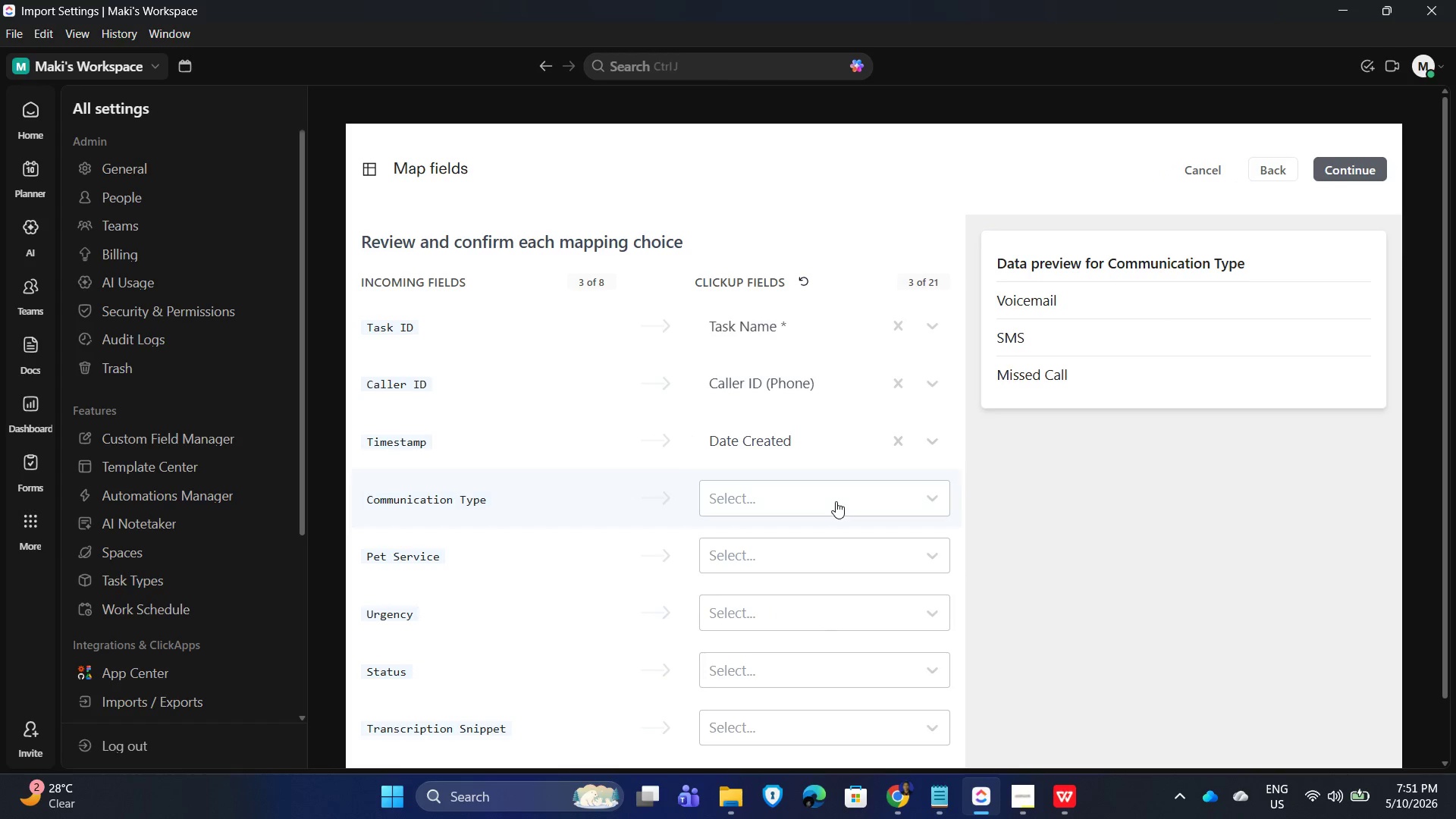 
left_click([836, 501])
 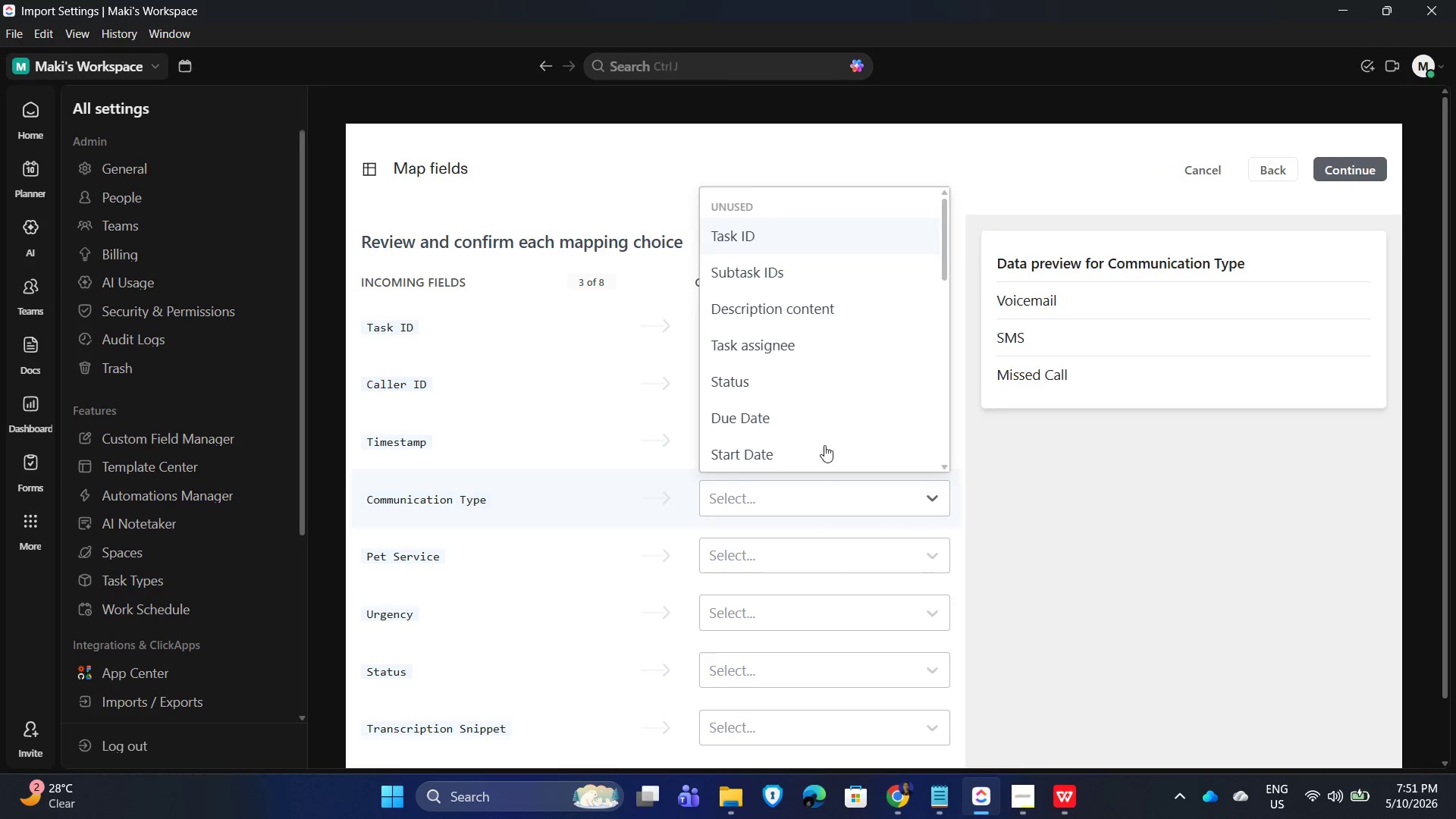 
scroll: coordinate [818, 417], scroll_direction: down, amount: 7.0
 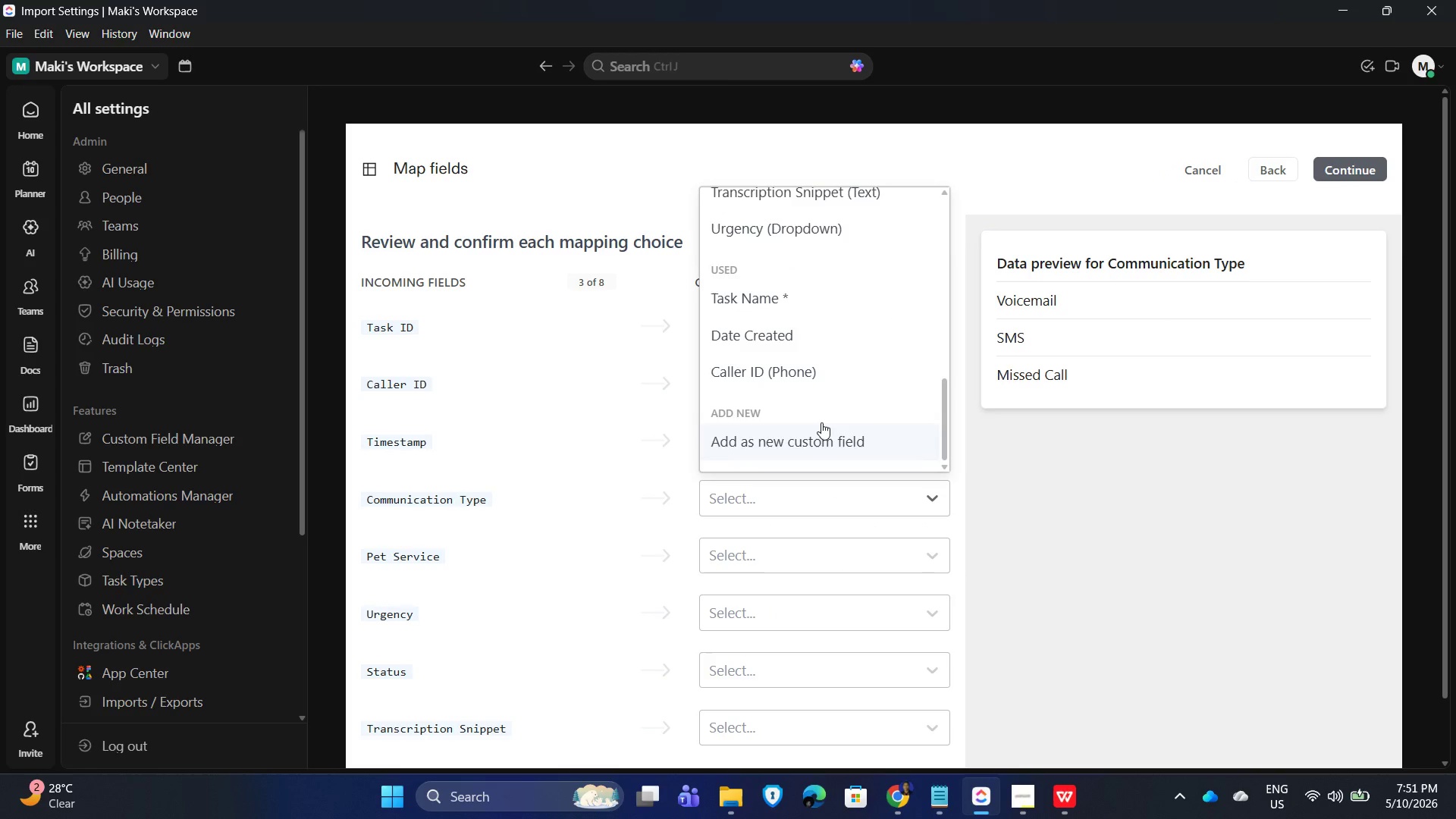 
scroll: coordinate [821, 422], scroll_direction: up, amount: 2.0
 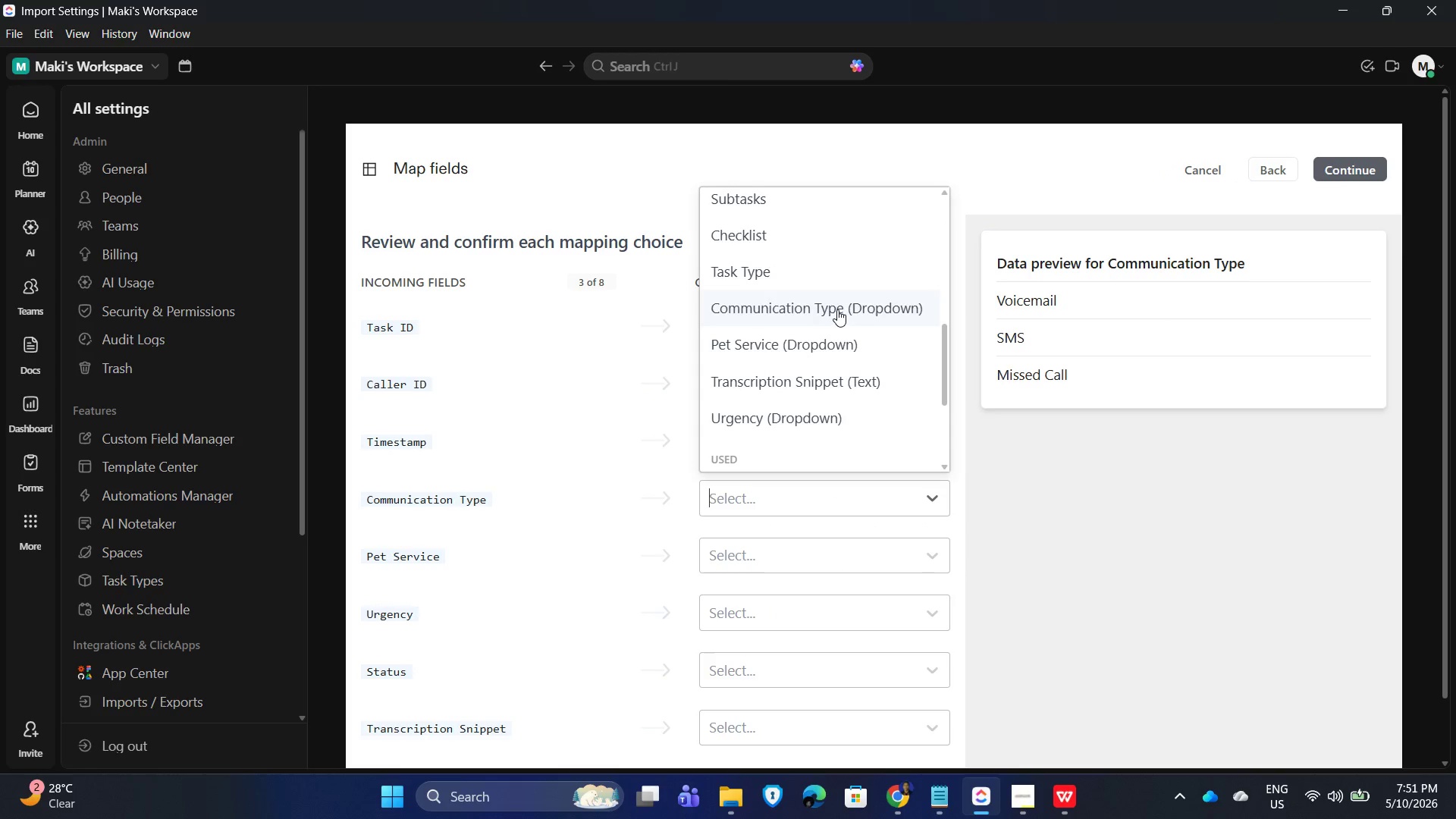 
left_click([837, 309])
 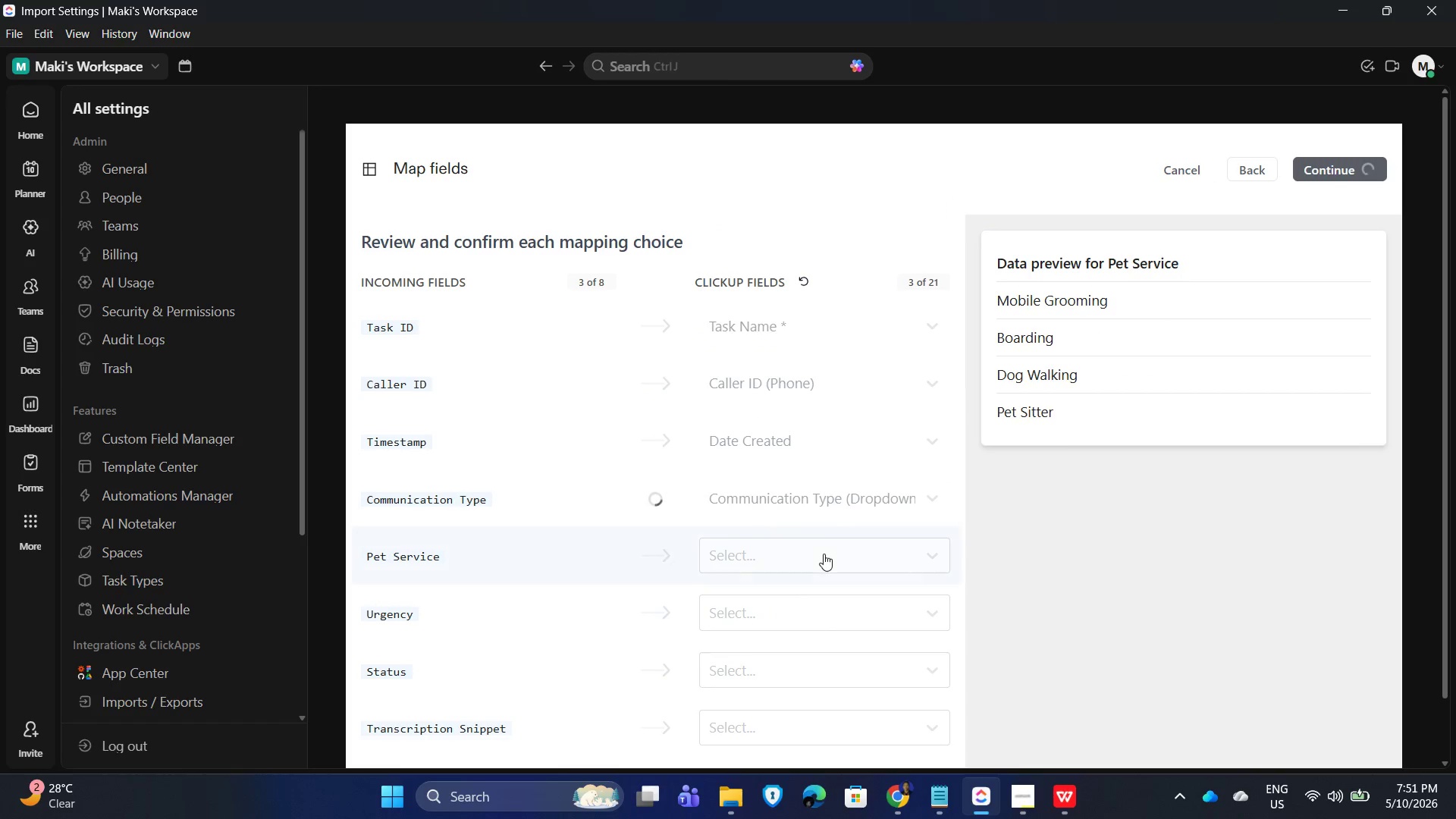 
left_click([824, 554])
 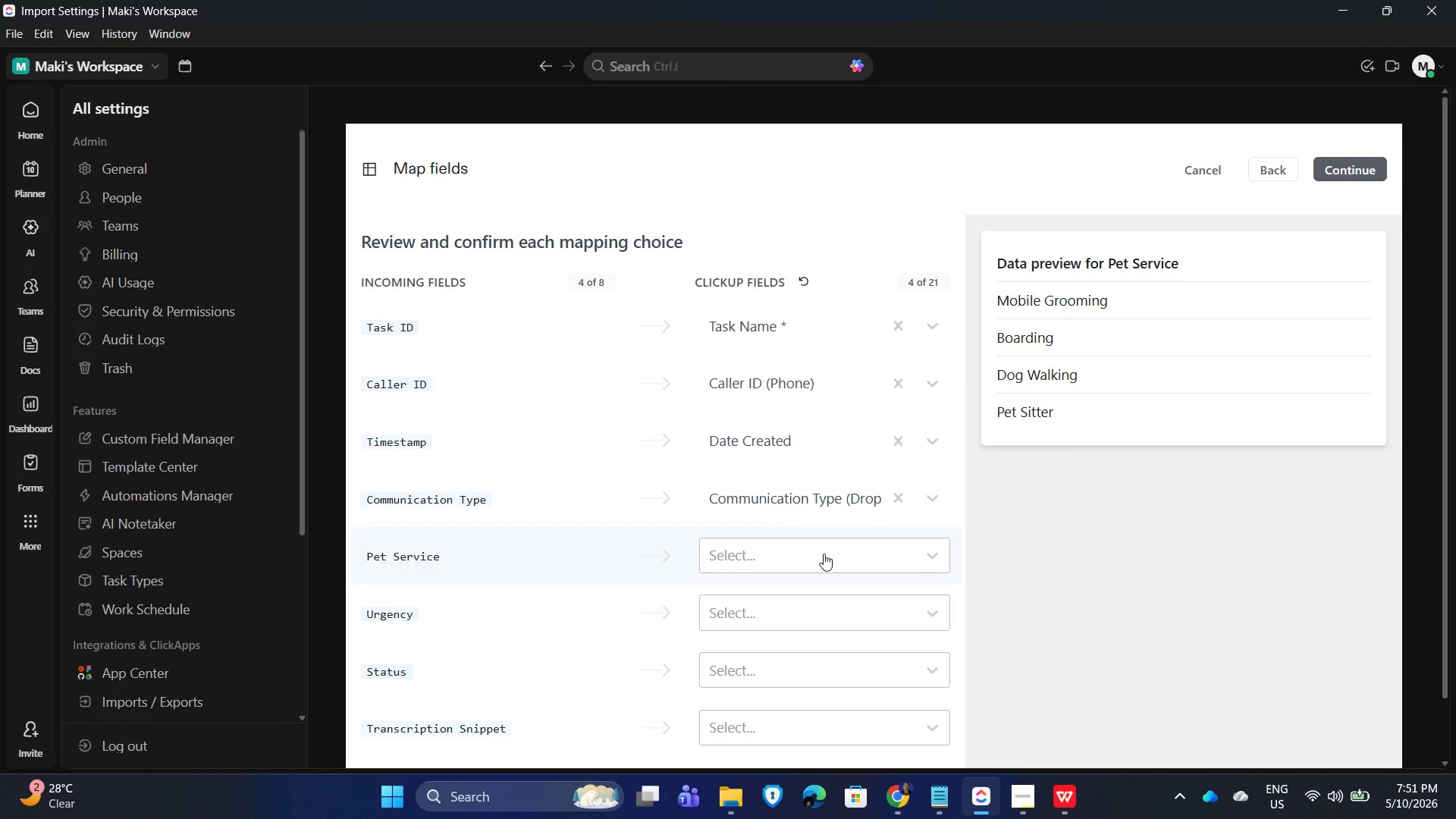 
left_click([824, 554])
 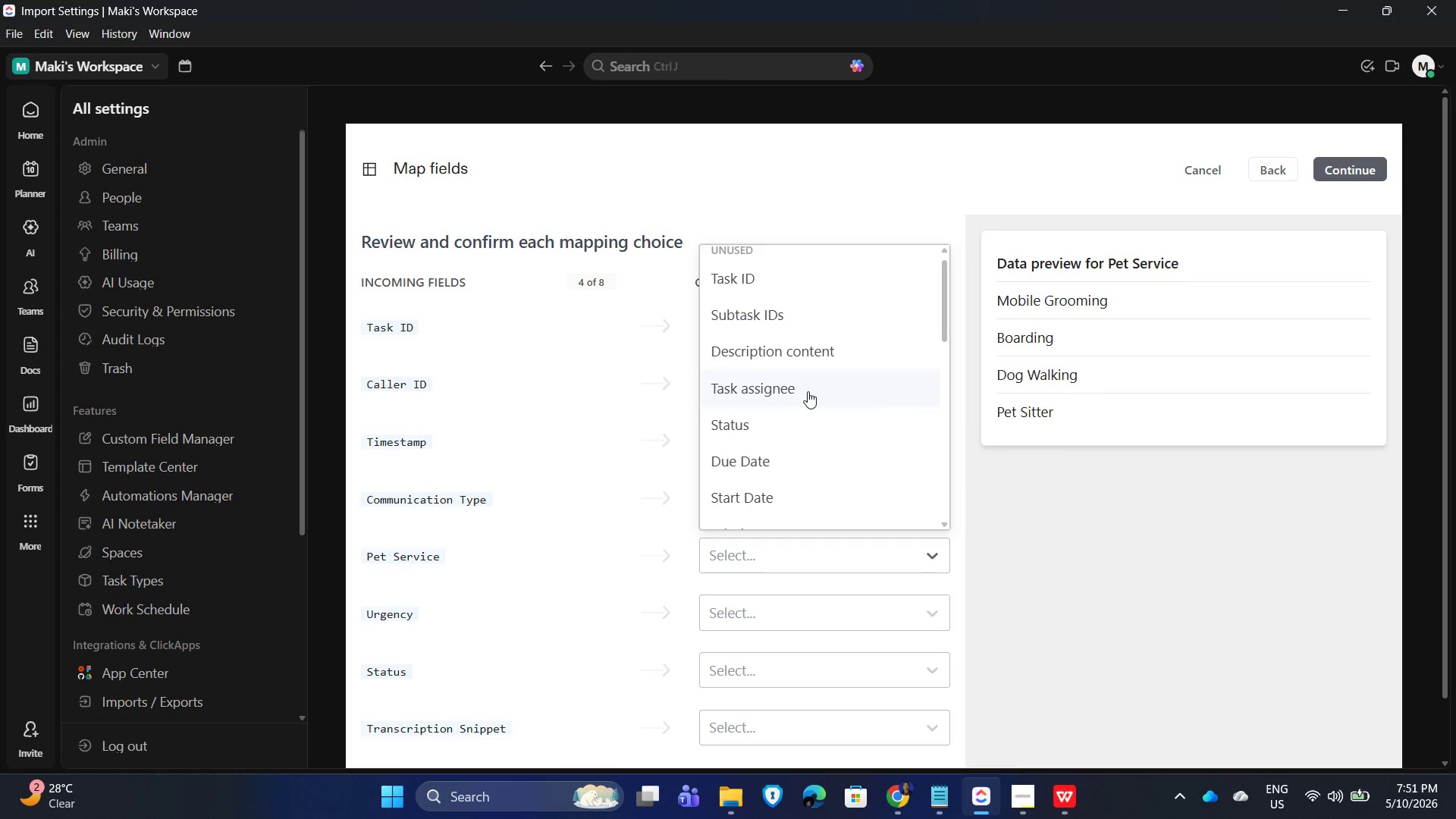 
scroll: coordinate [805, 413], scroll_direction: down, amount: 3.0
 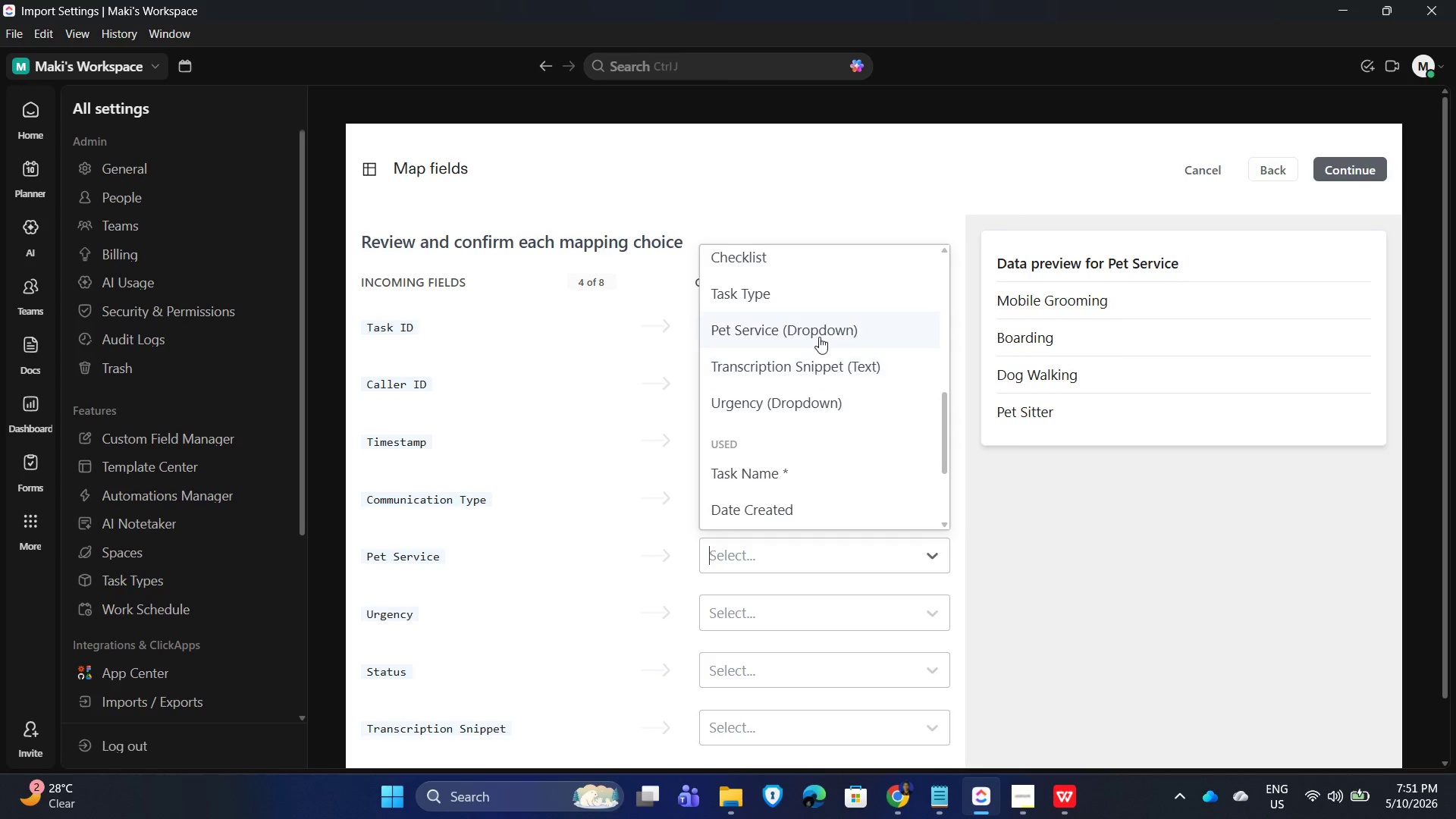 
left_click([819, 329])
 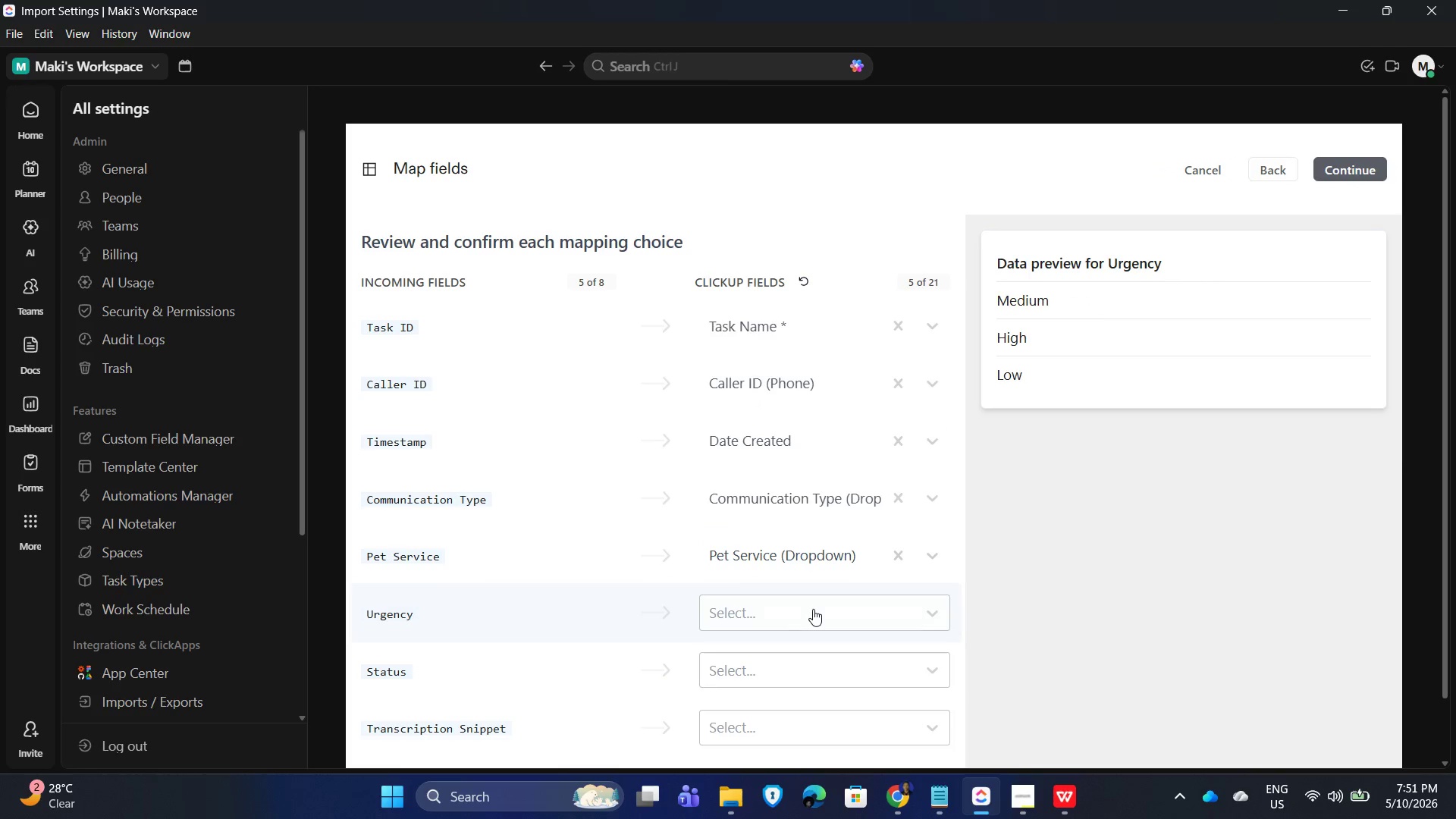 
left_click([813, 609])
 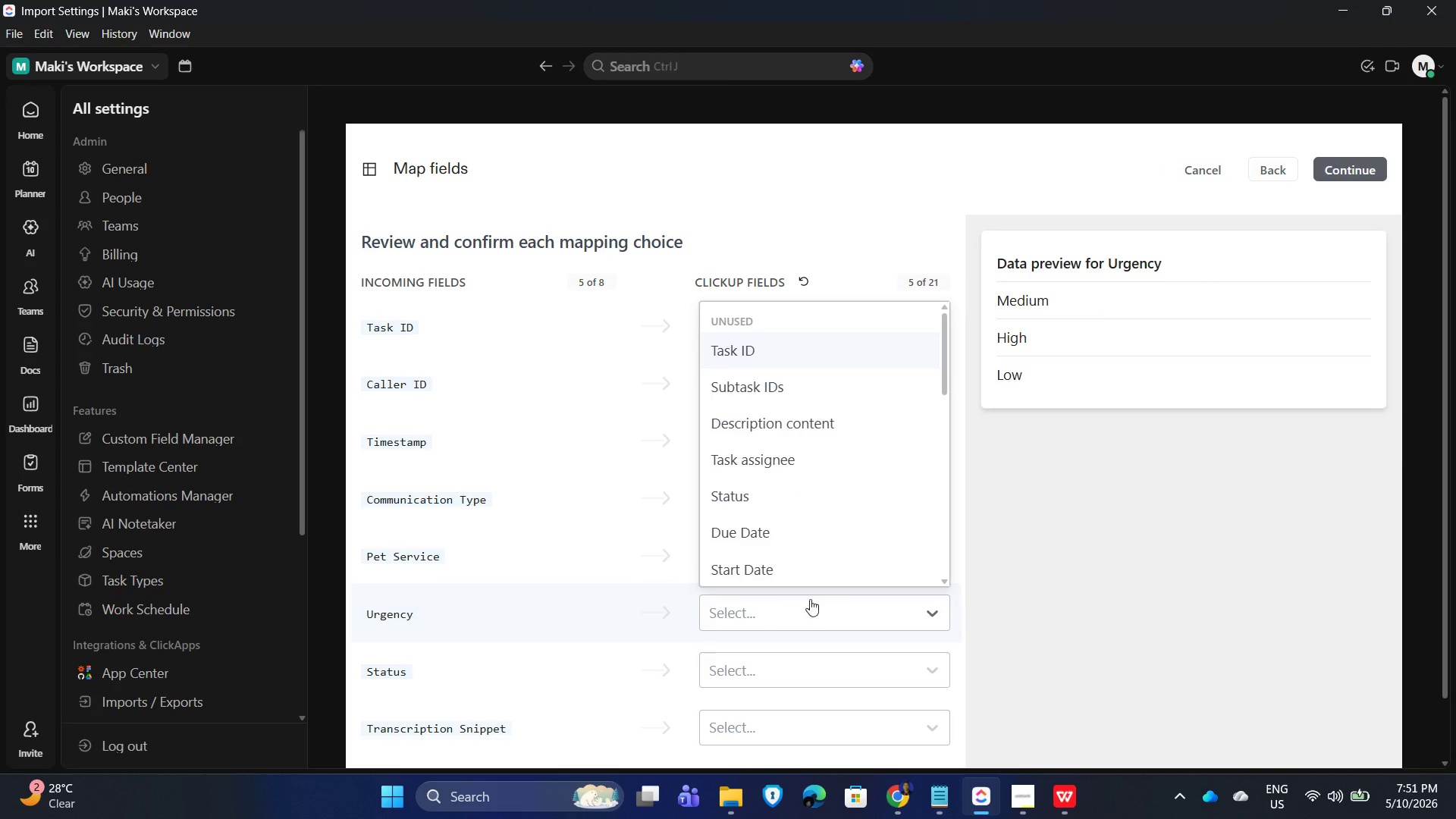 
scroll: coordinate [799, 506], scroll_direction: down, amount: 5.0
 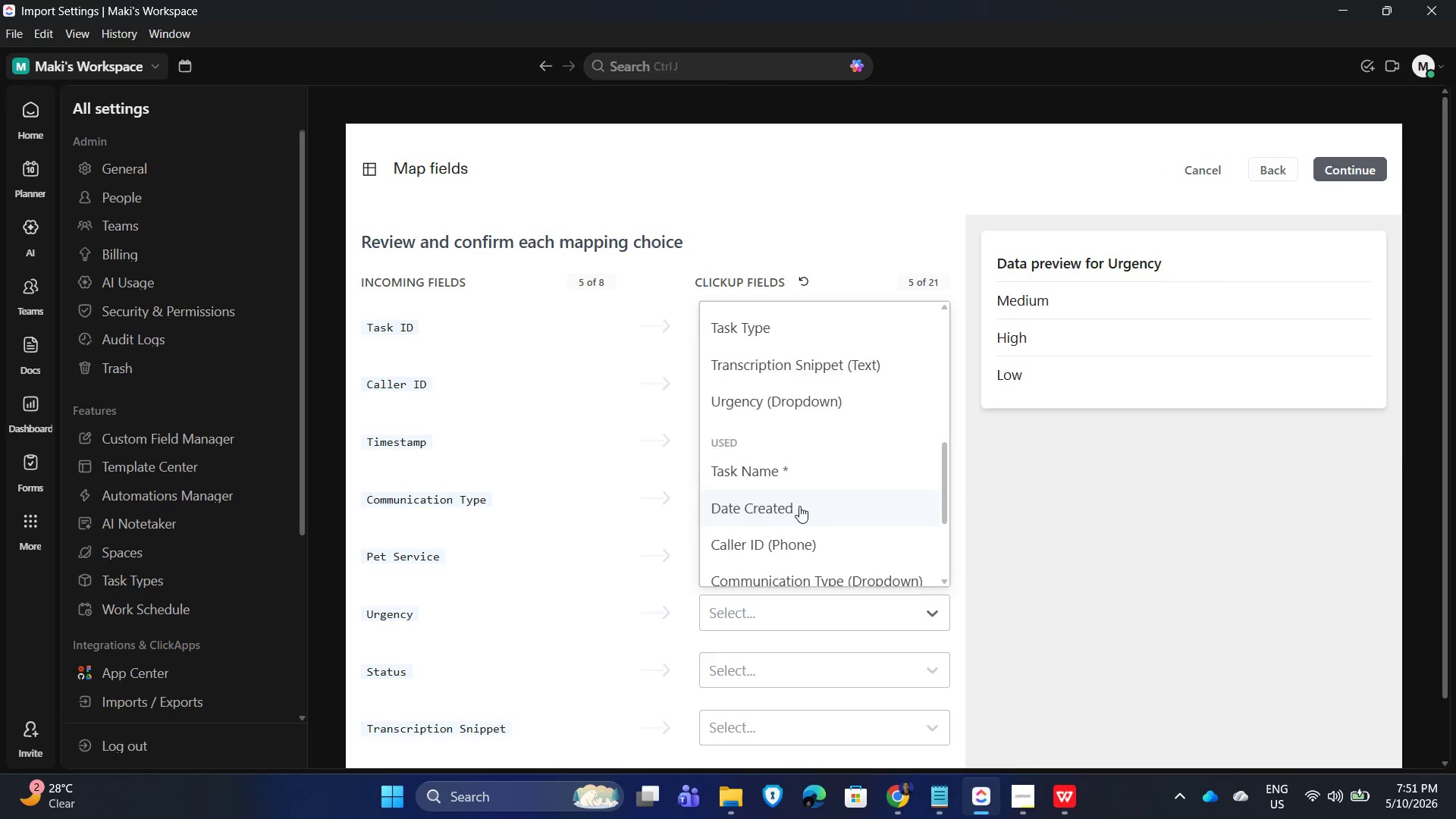 
scroll: coordinate [799, 506], scroll_direction: up, amount: 1.0
 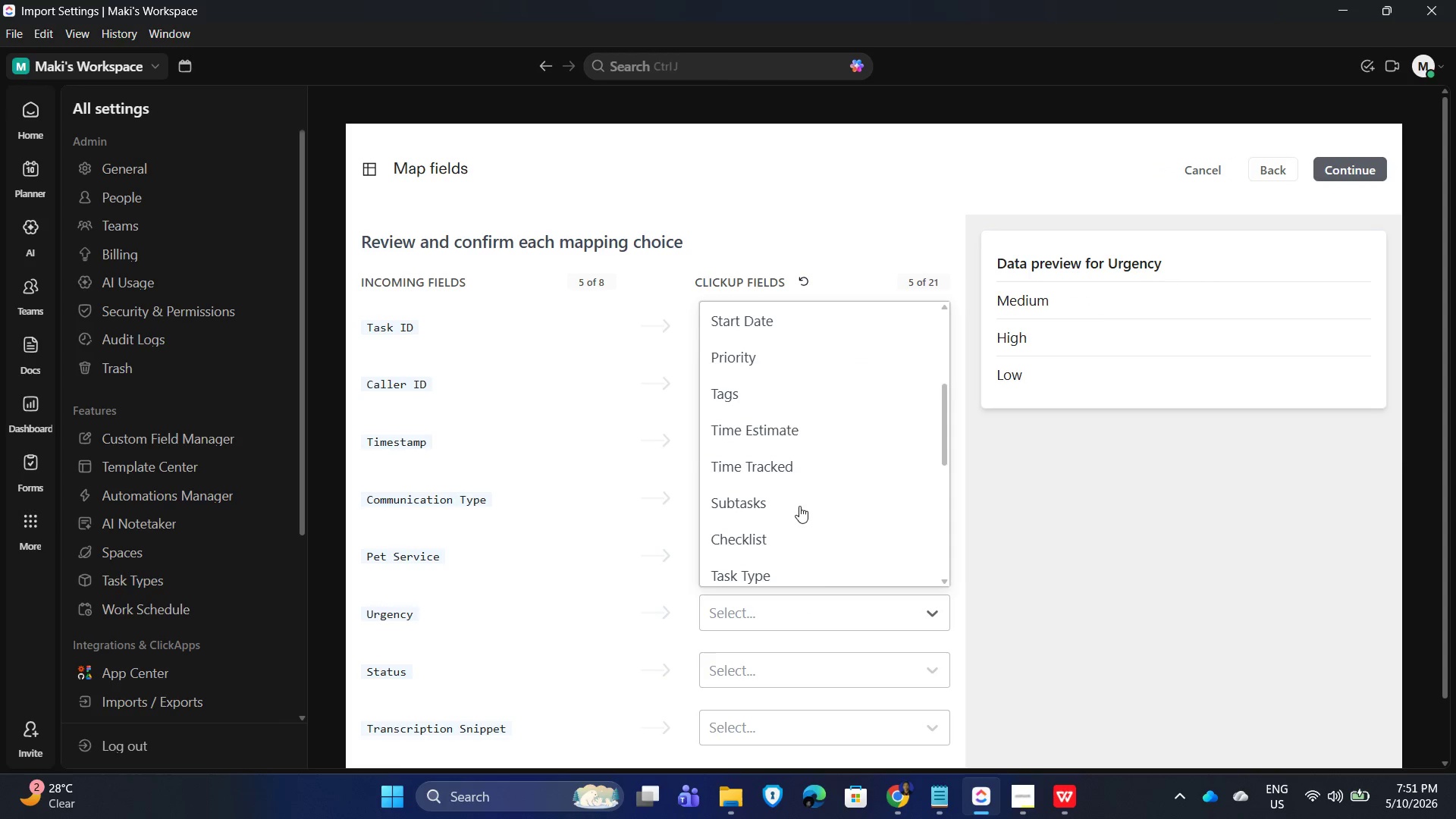 
scroll: coordinate [801, 509], scroll_direction: down, amount: 2.0
 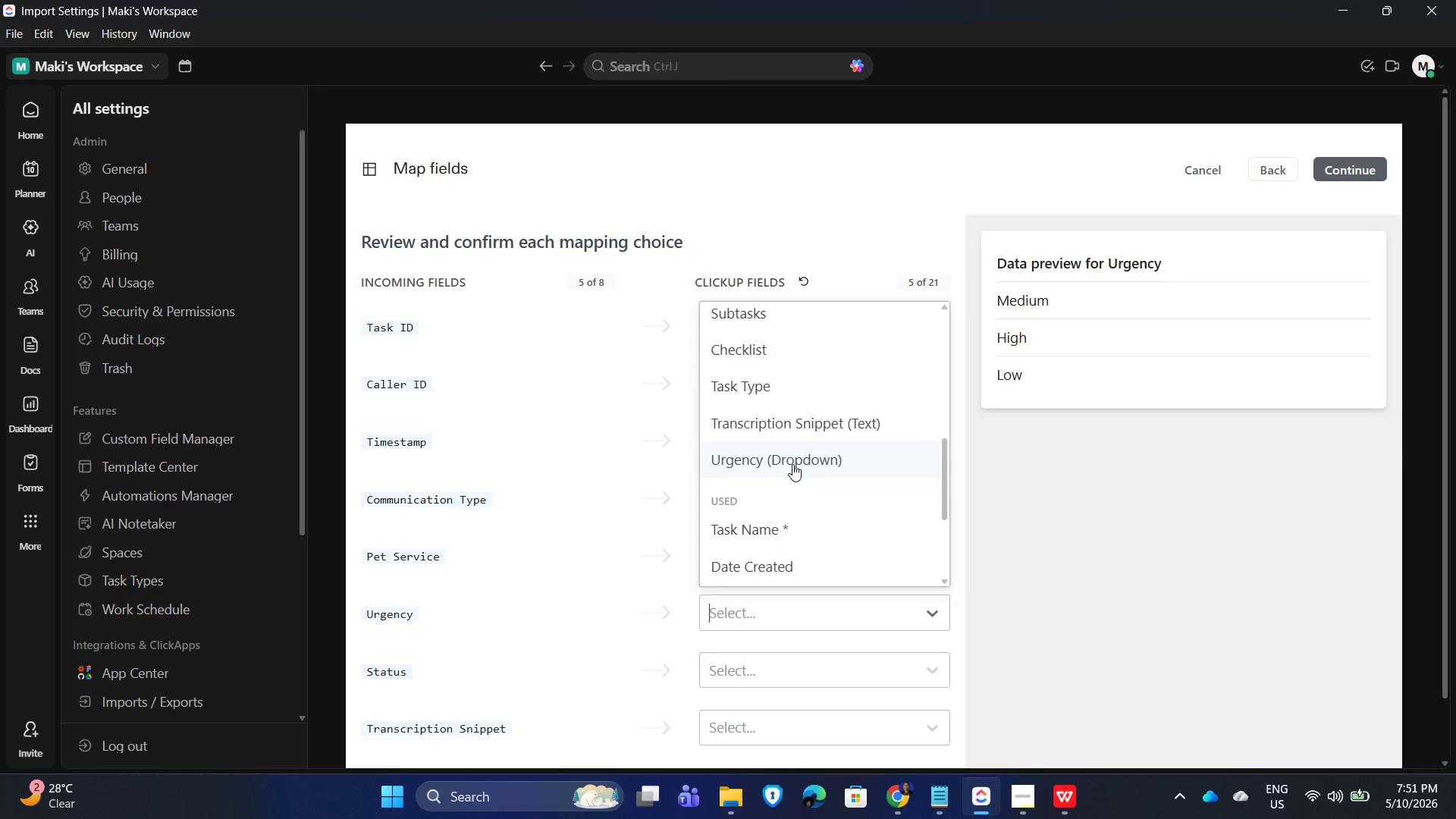 
left_click([792, 464])
 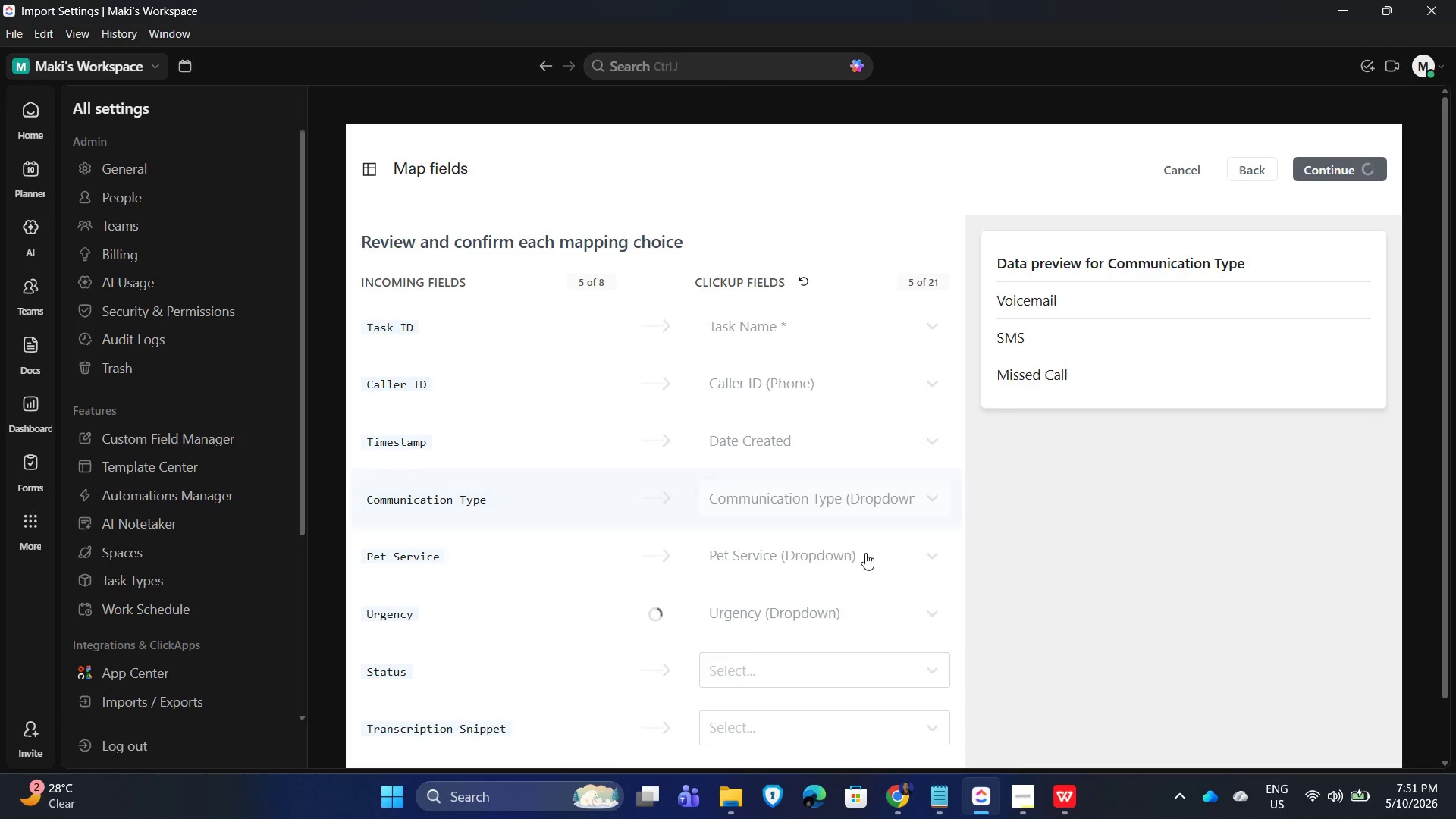 
scroll: coordinate [833, 629], scroll_direction: down, amount: 2.0
 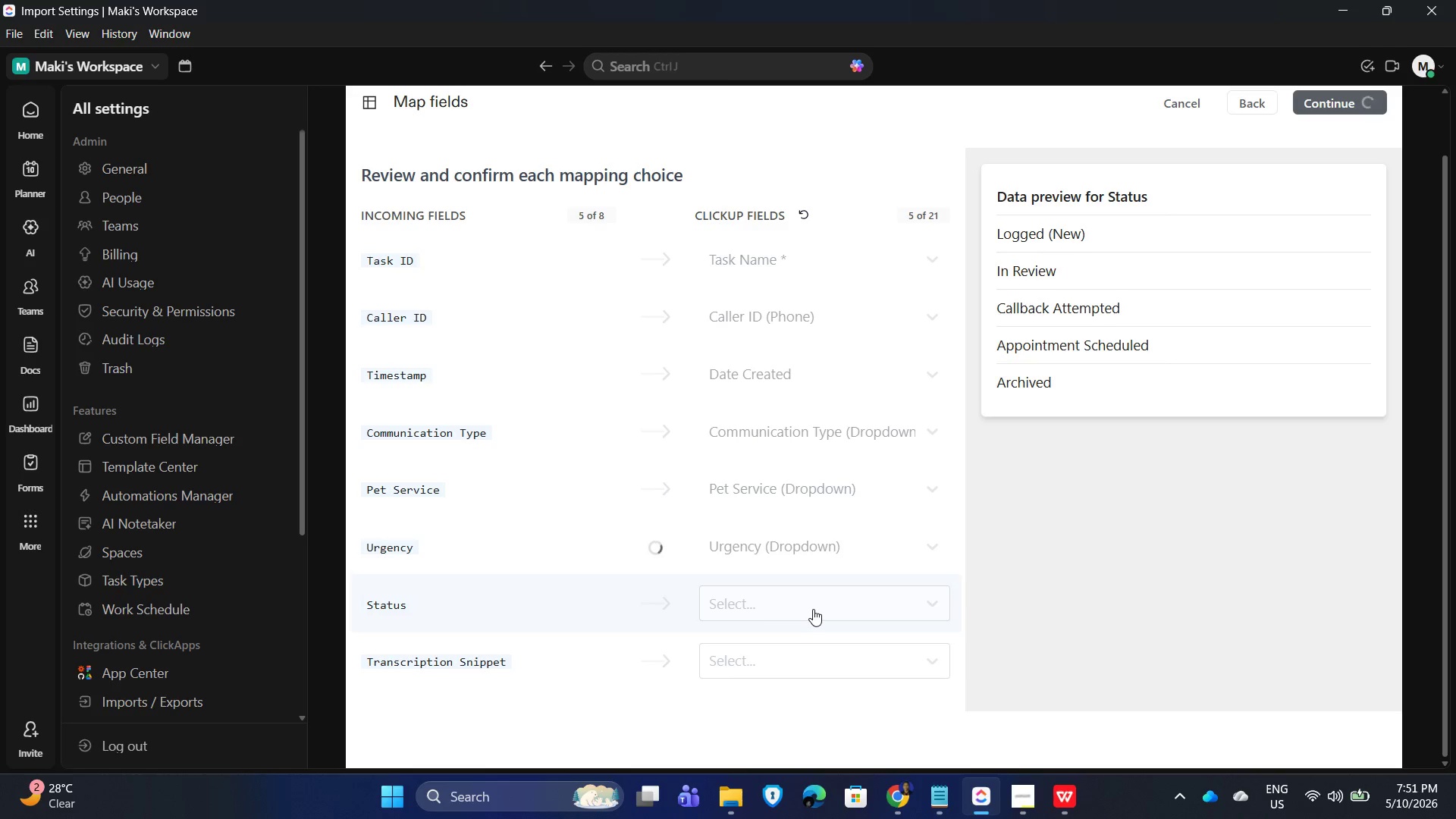 
wait(6.07)
 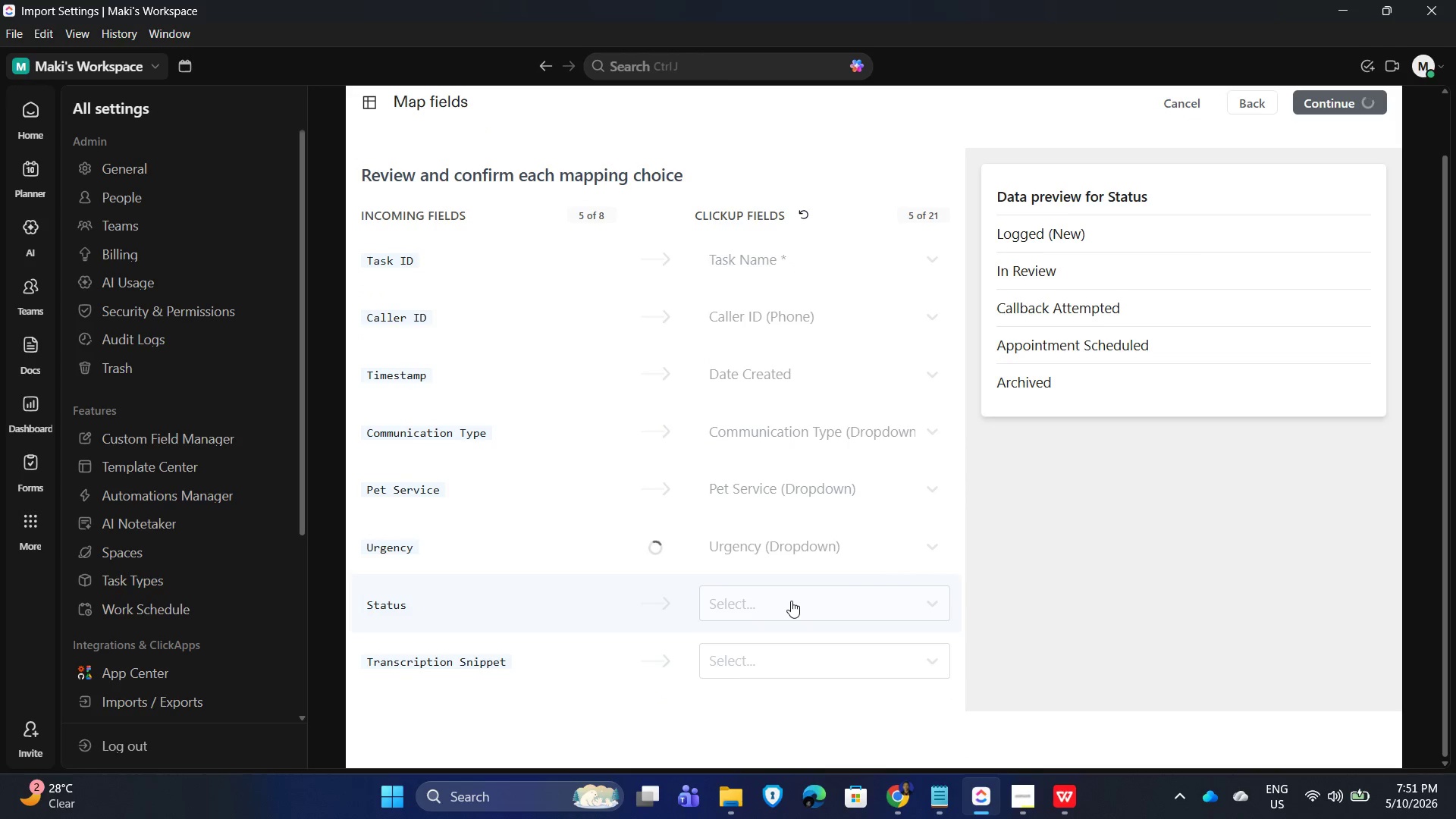 
left_click([799, 612])
 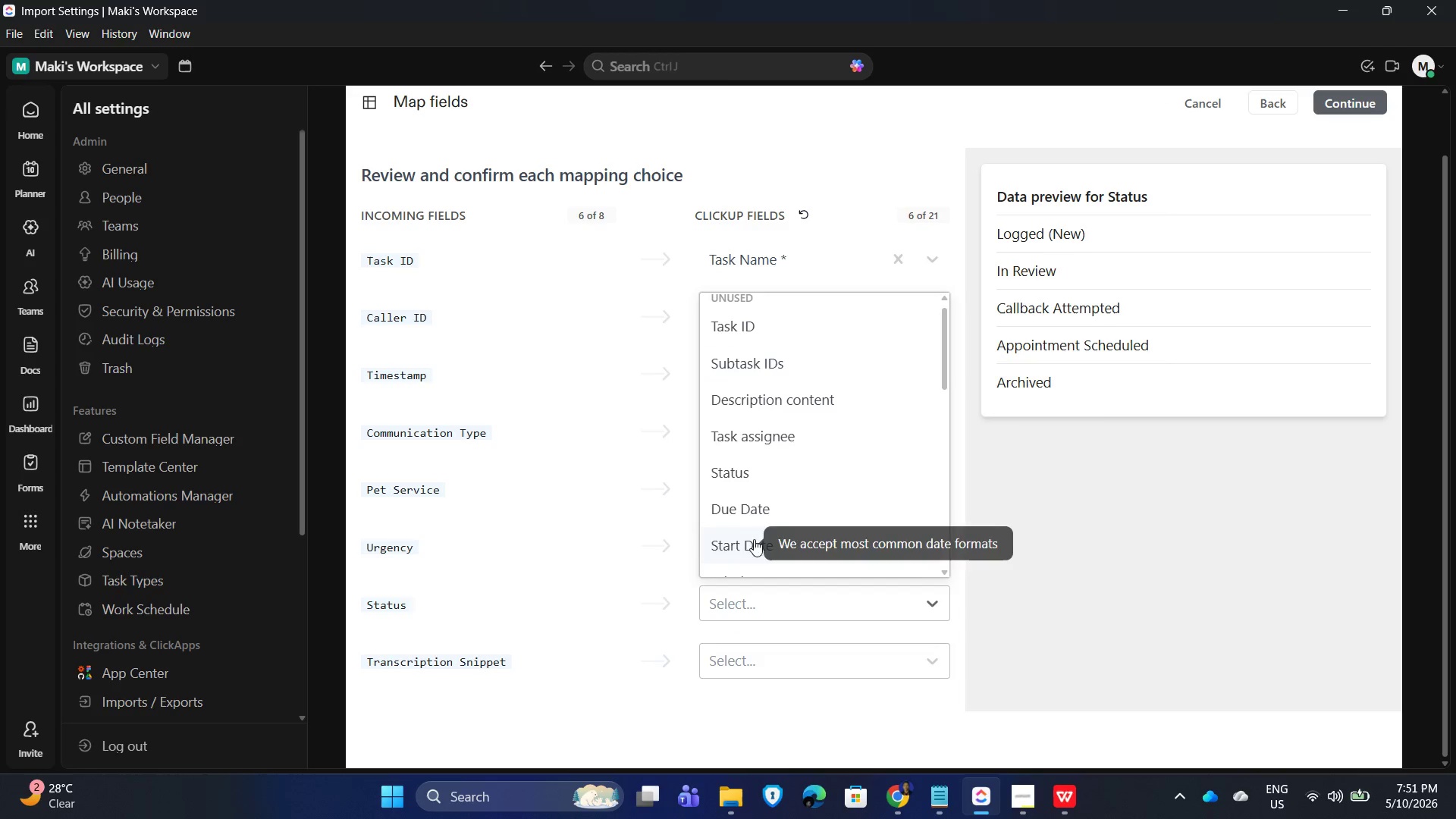 
scroll: coordinate [802, 500], scroll_direction: down, amount: 7.0
 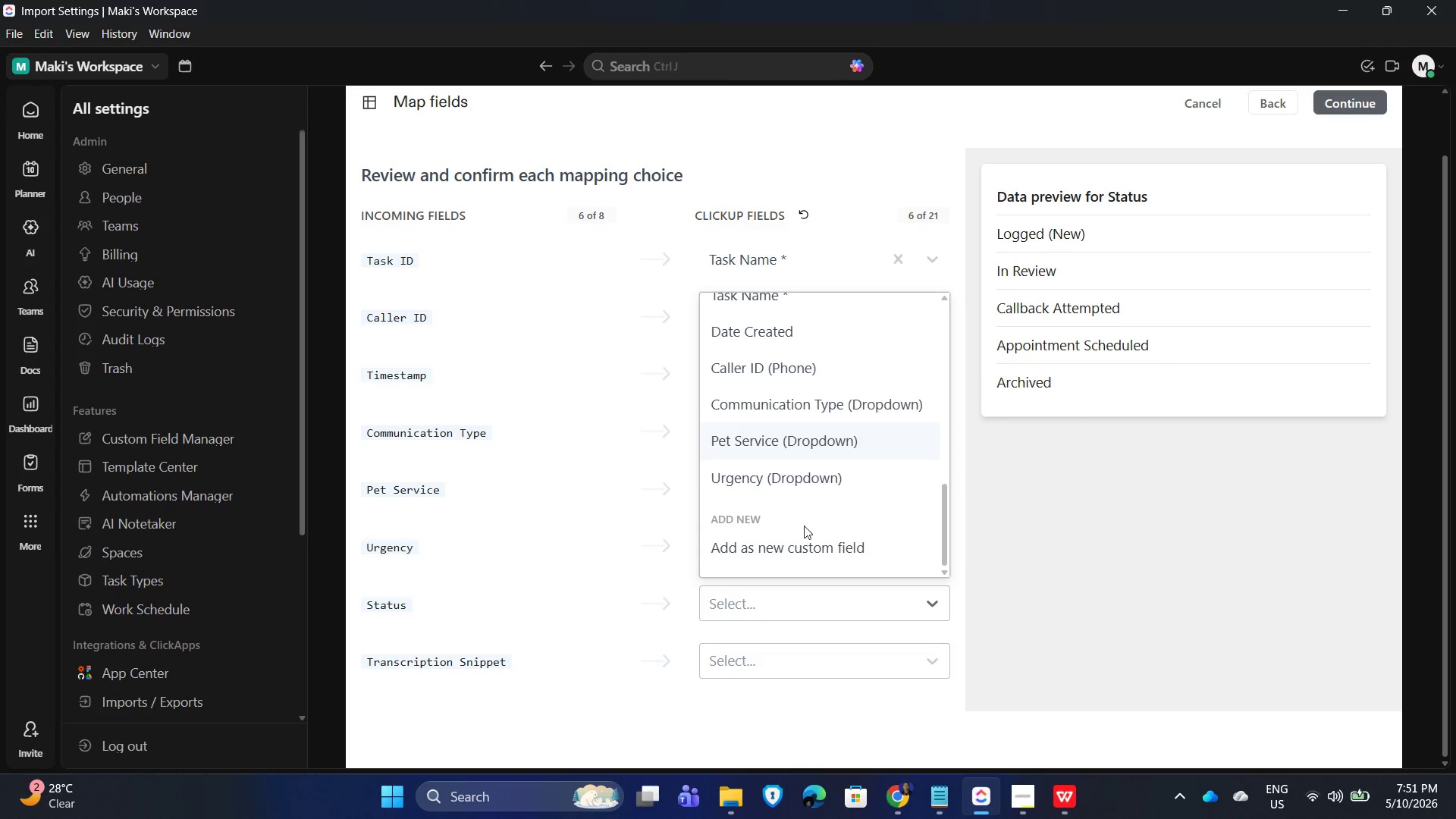 
scroll: coordinate [804, 526], scroll_direction: up, amount: 4.0
 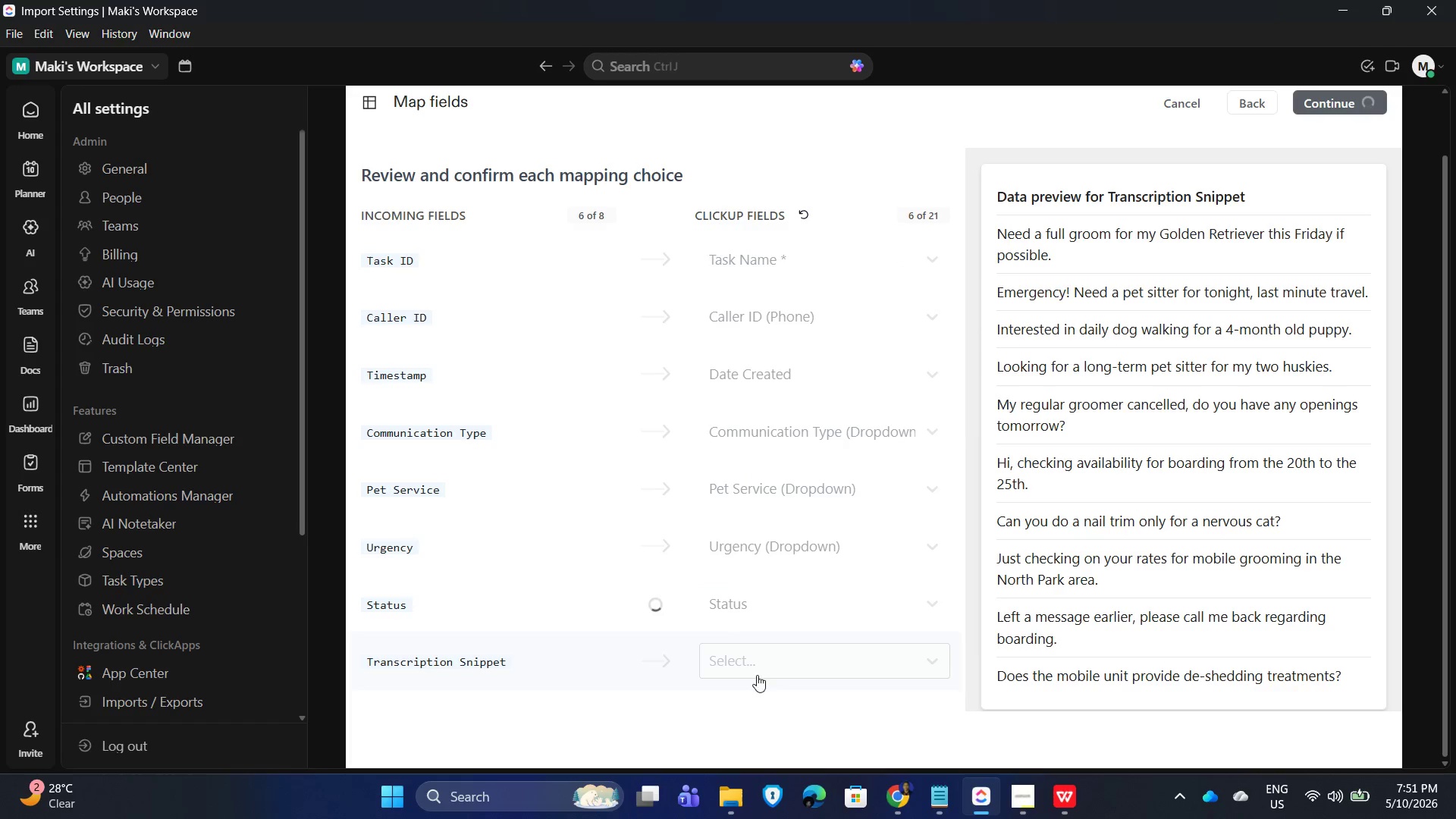 
left_click([786, 661])
 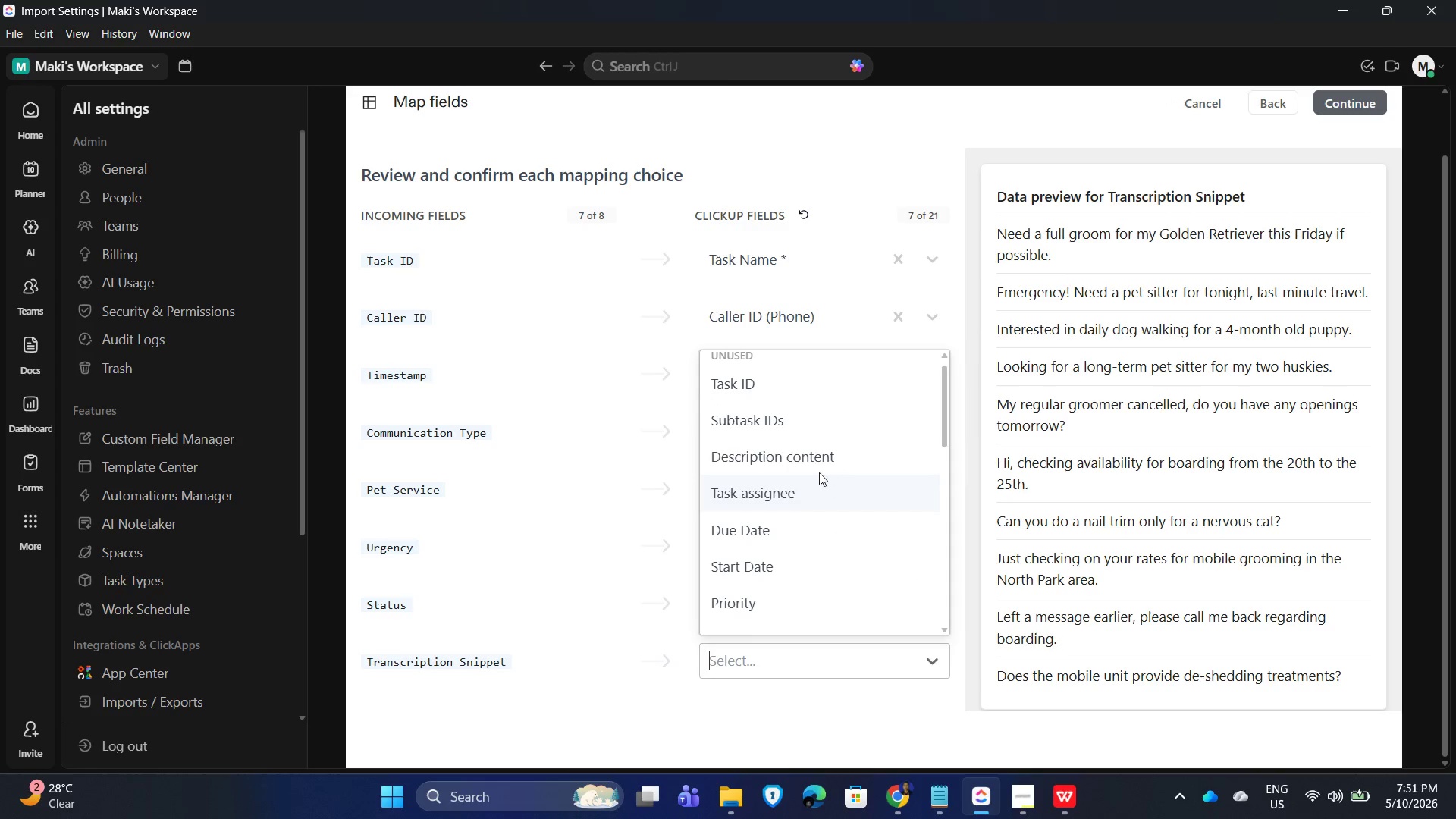 
scroll: coordinate [826, 453], scroll_direction: down, amount: 5.0
 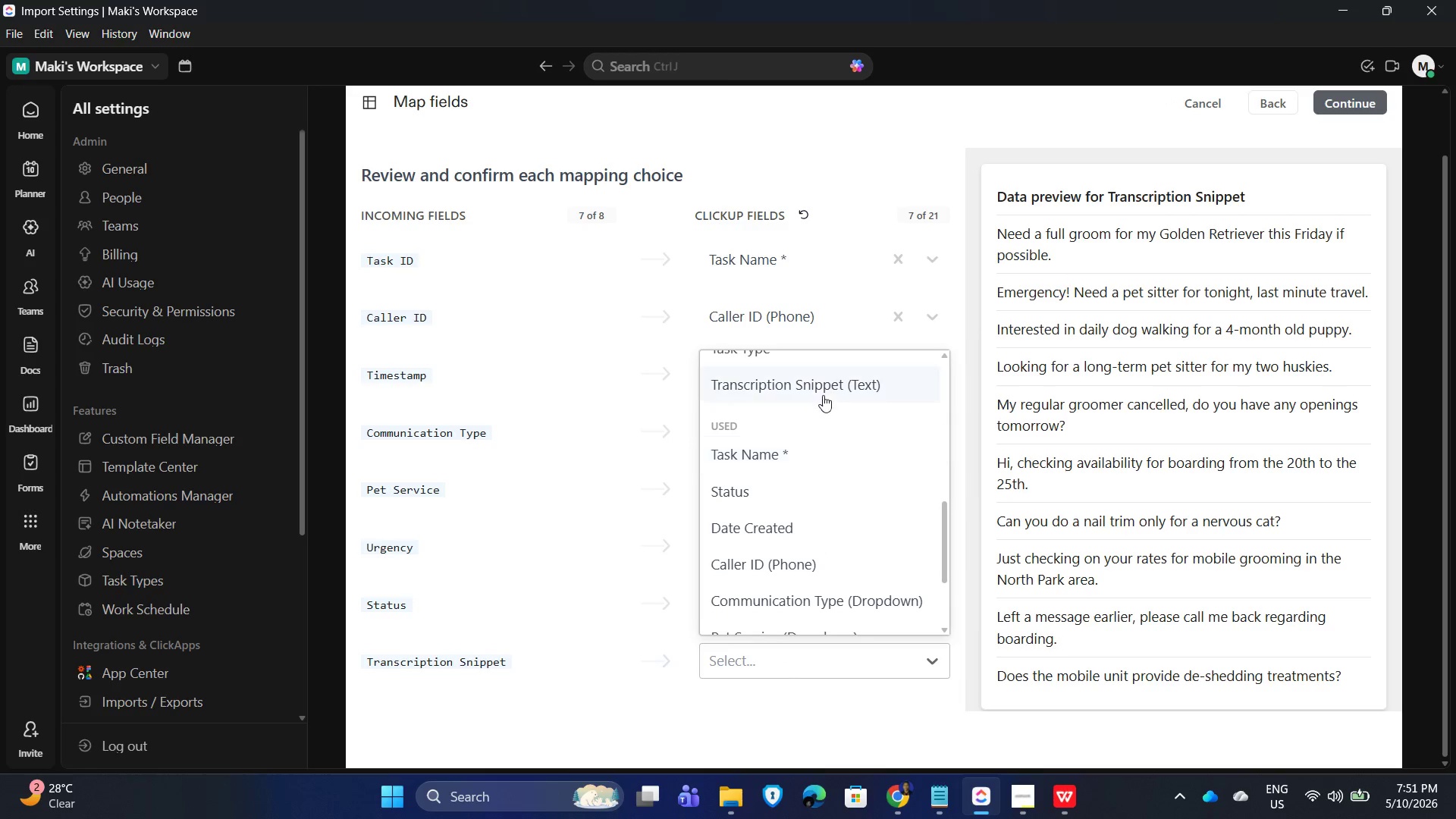 
left_click([823, 384])
 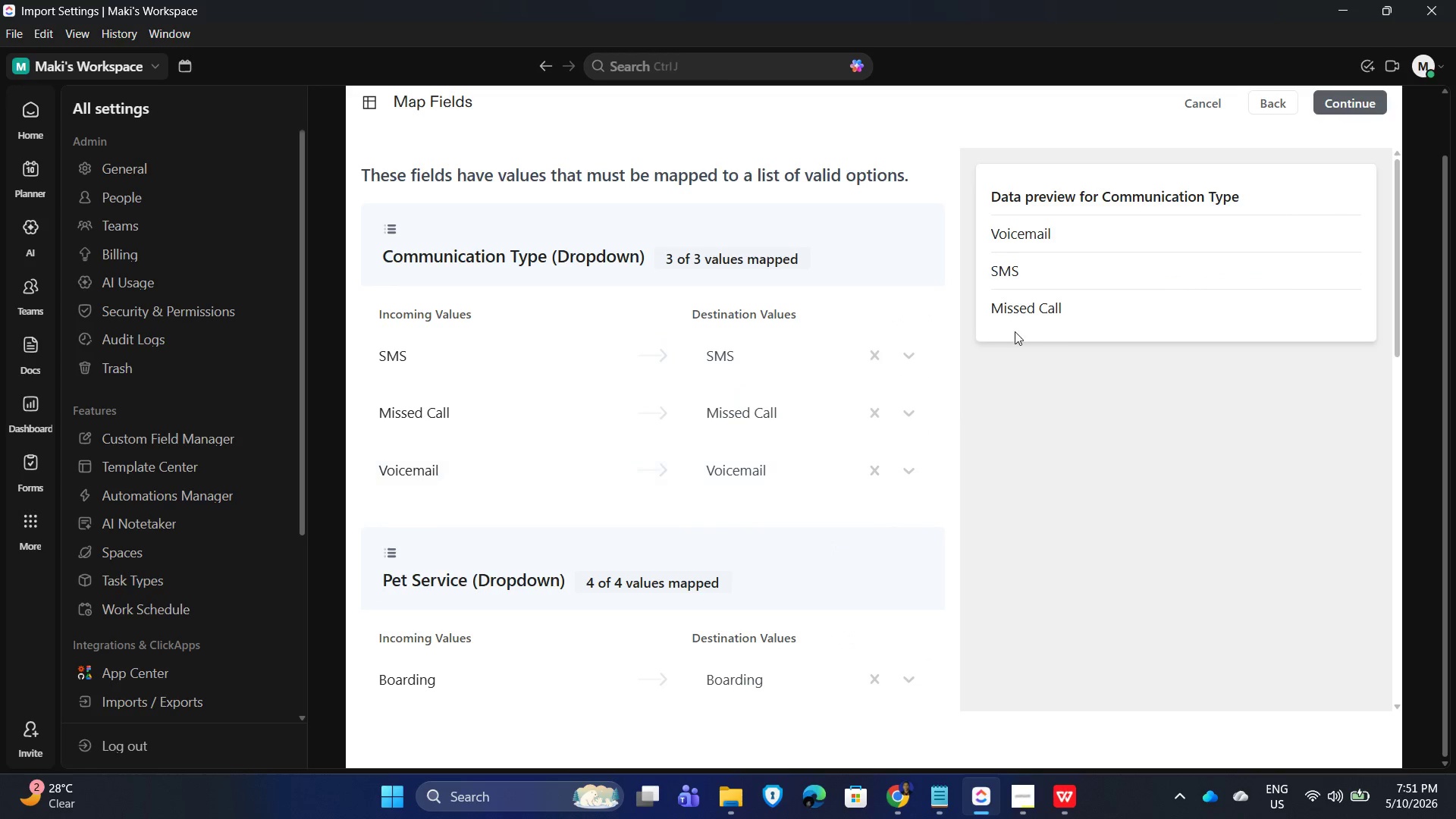 
scroll: coordinate [812, 541], scroll_direction: down, amount: 11.0
 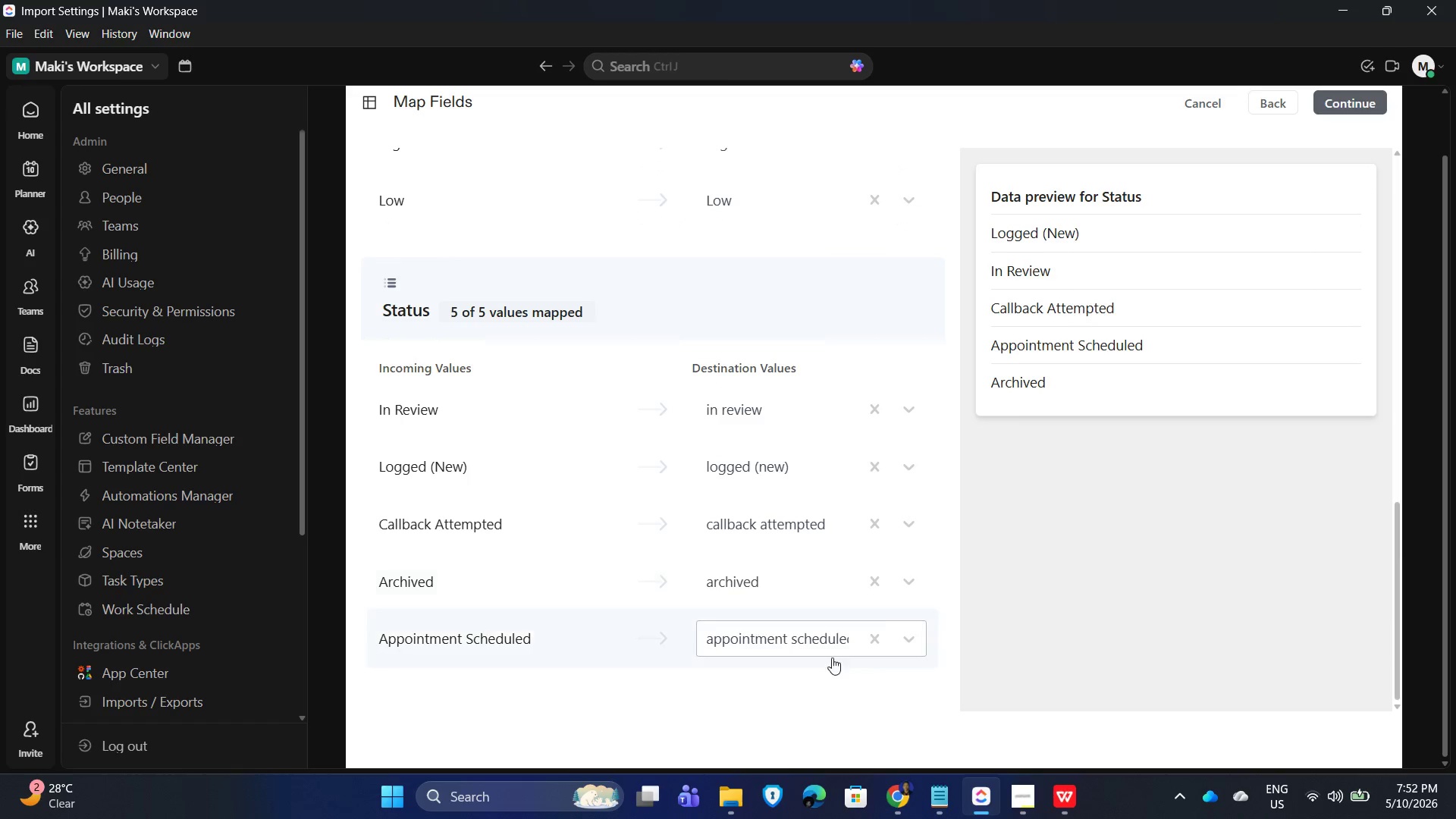 
left_click([1349, 93])
 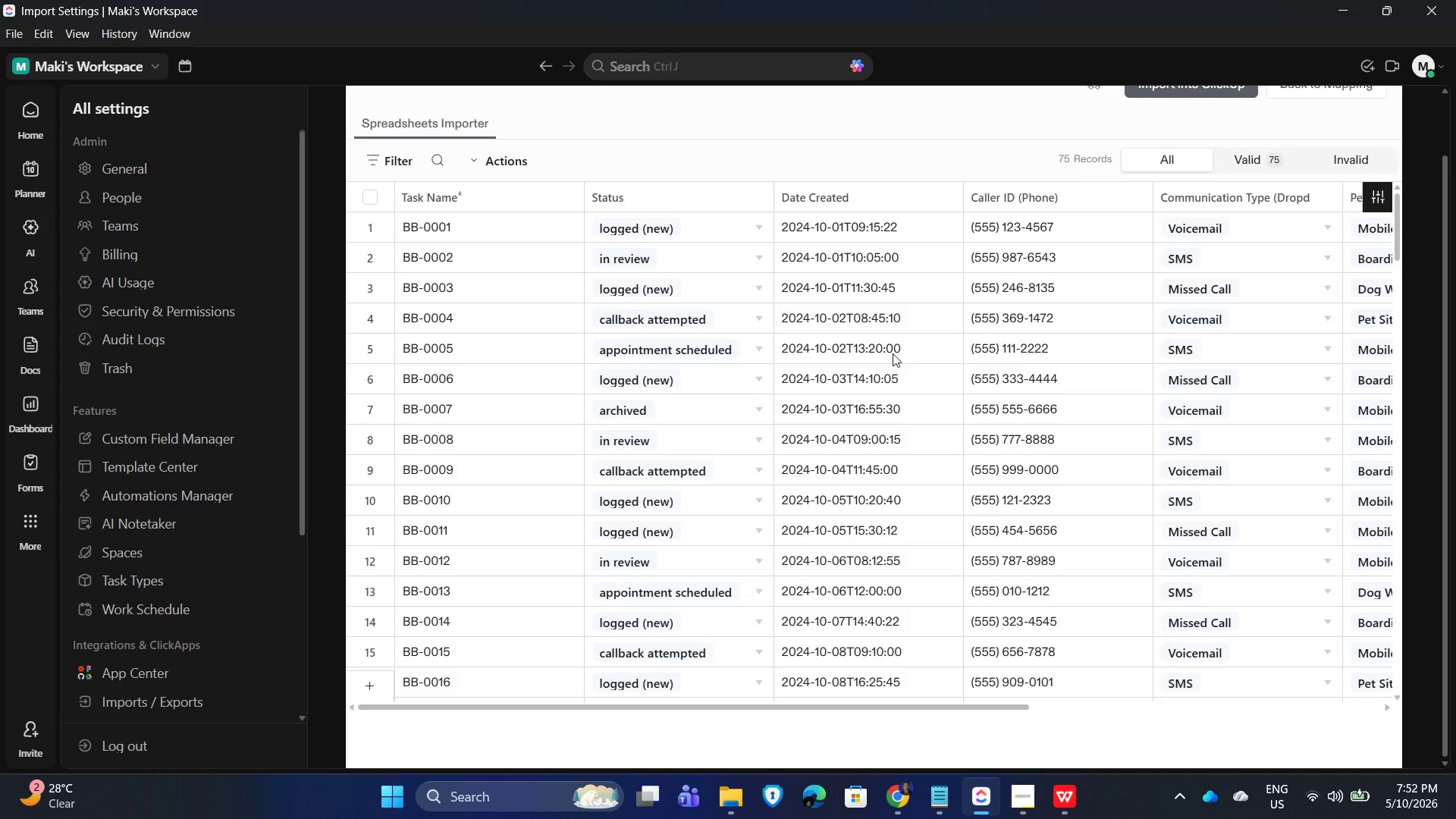 
scroll: coordinate [1368, 171], scroll_direction: up, amount: 3.0
 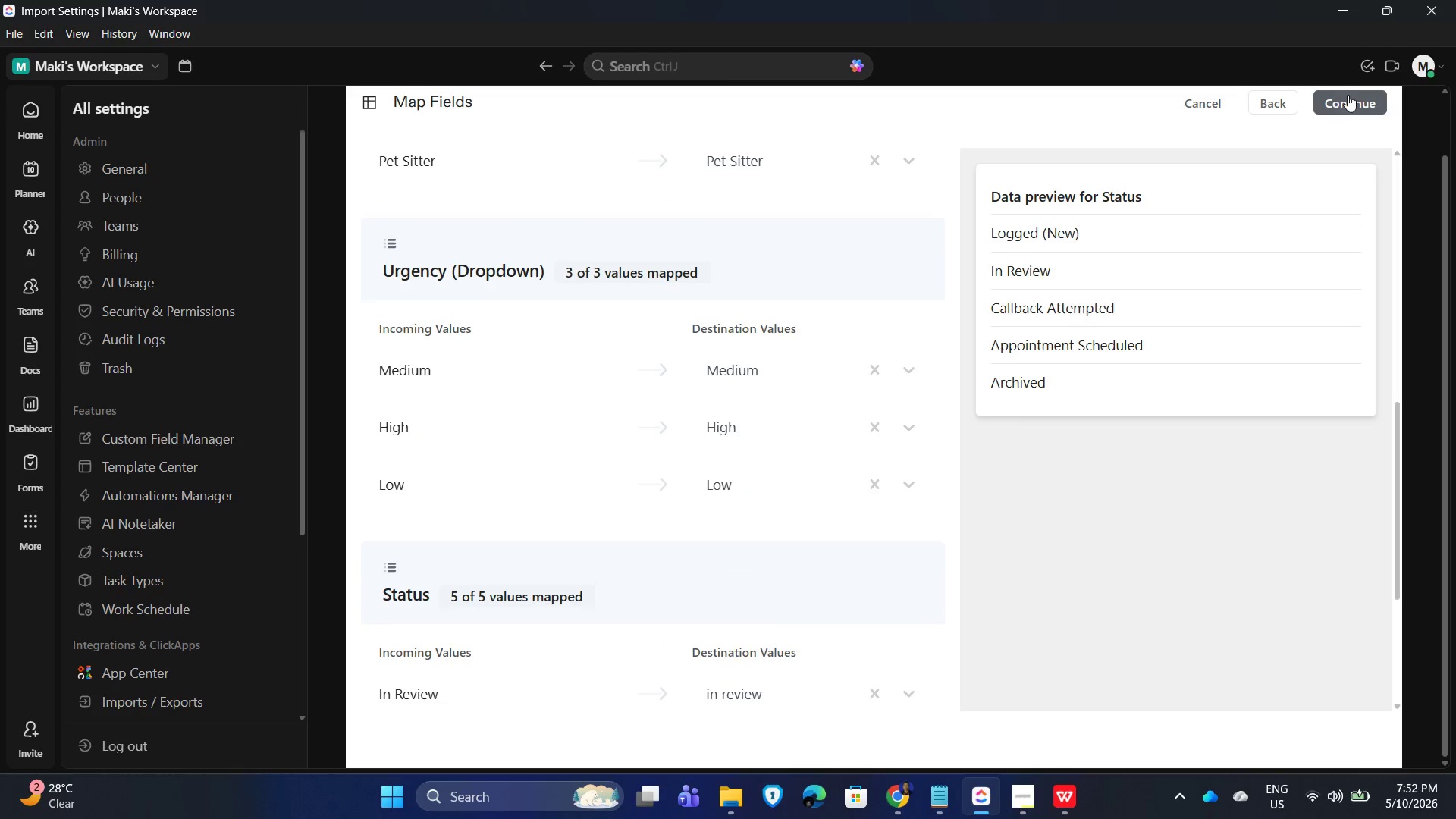 
wait(17.23)
 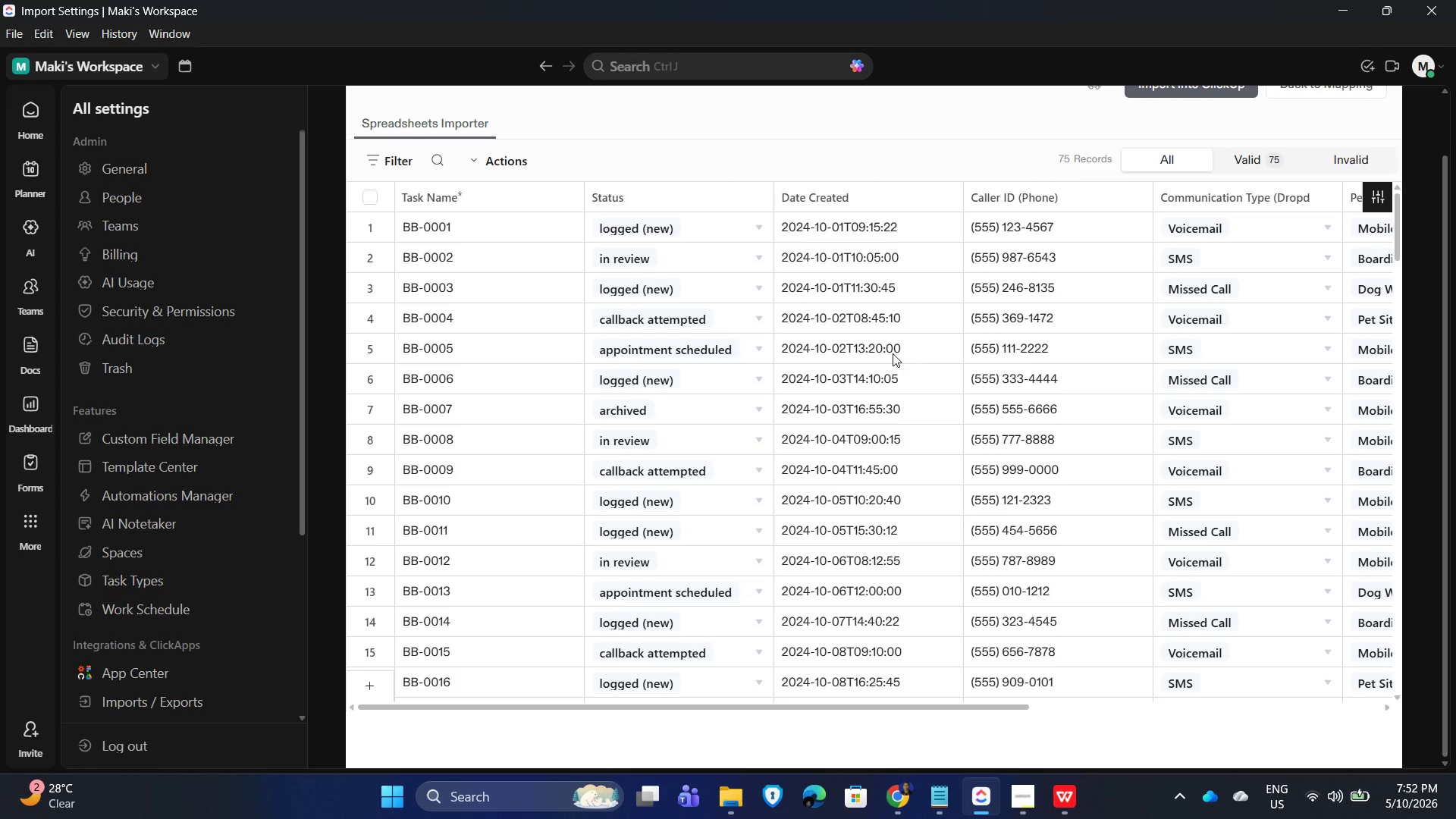 
scroll: coordinate [1355, 246], scroll_direction: up, amount: 2.0
 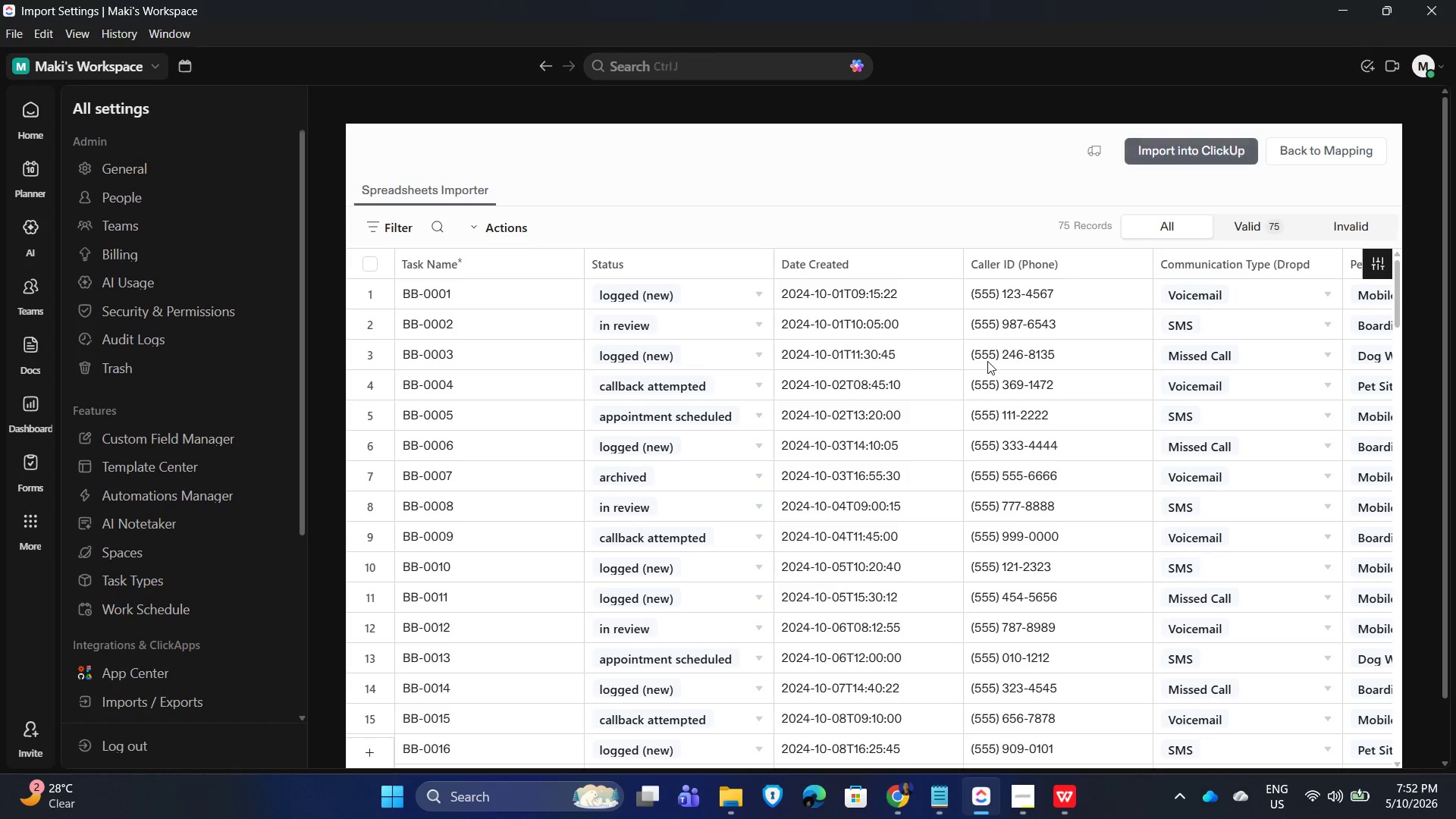 
left_click_drag(start_coordinate=[837, 408], to_coordinate=[837, 403])
 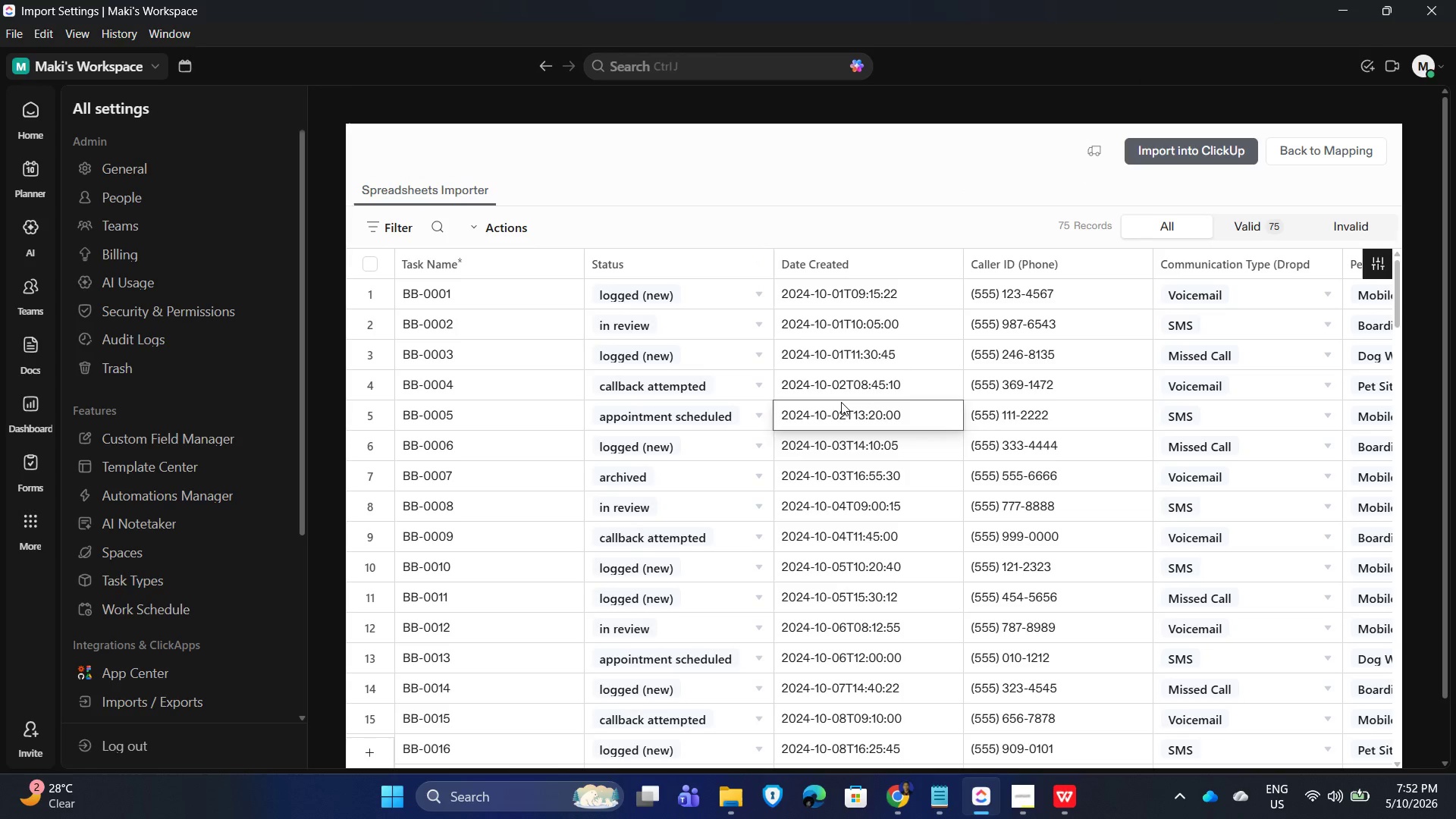 
key(ArrowRight)
 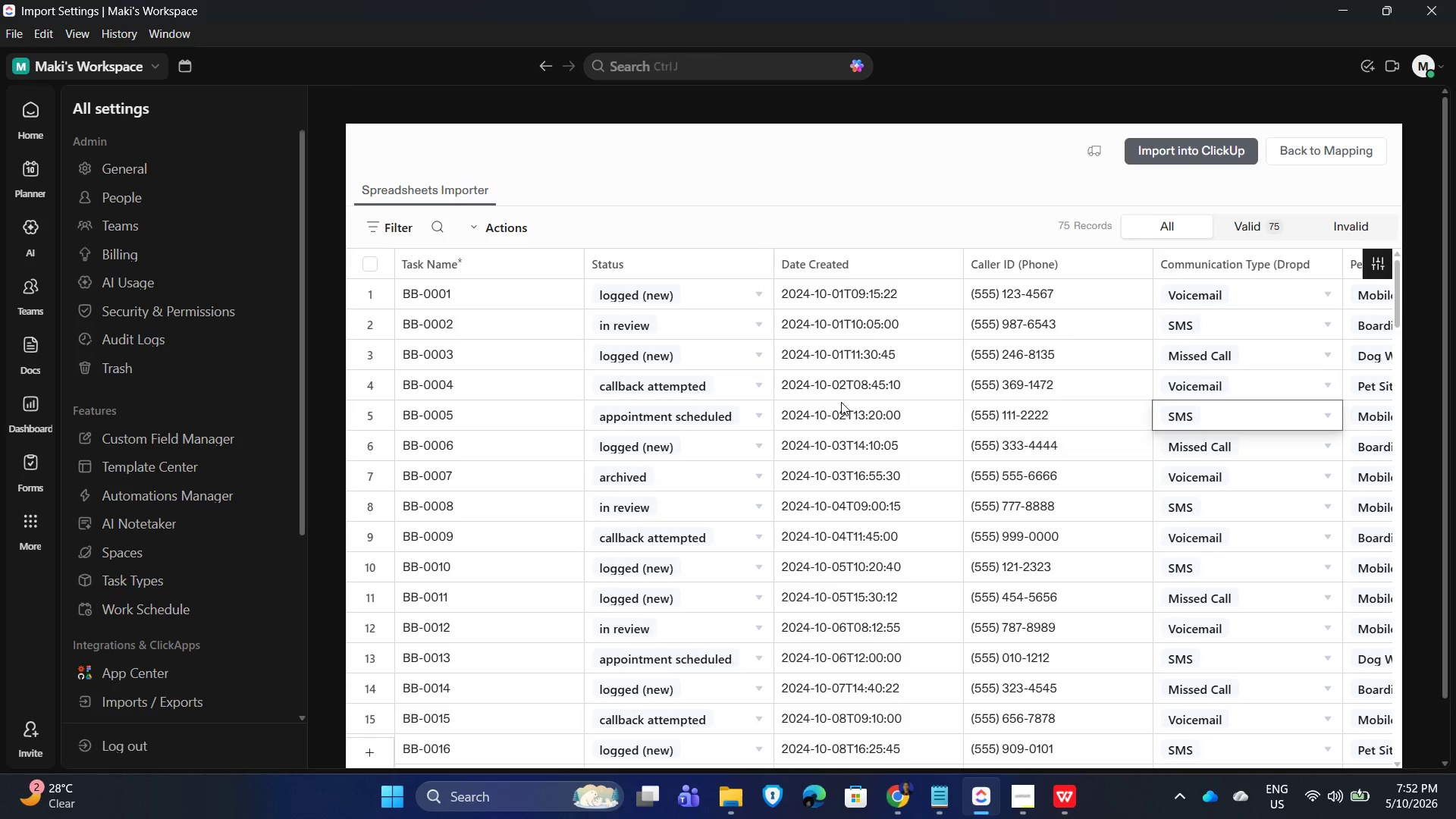 
key(ArrowRight)
 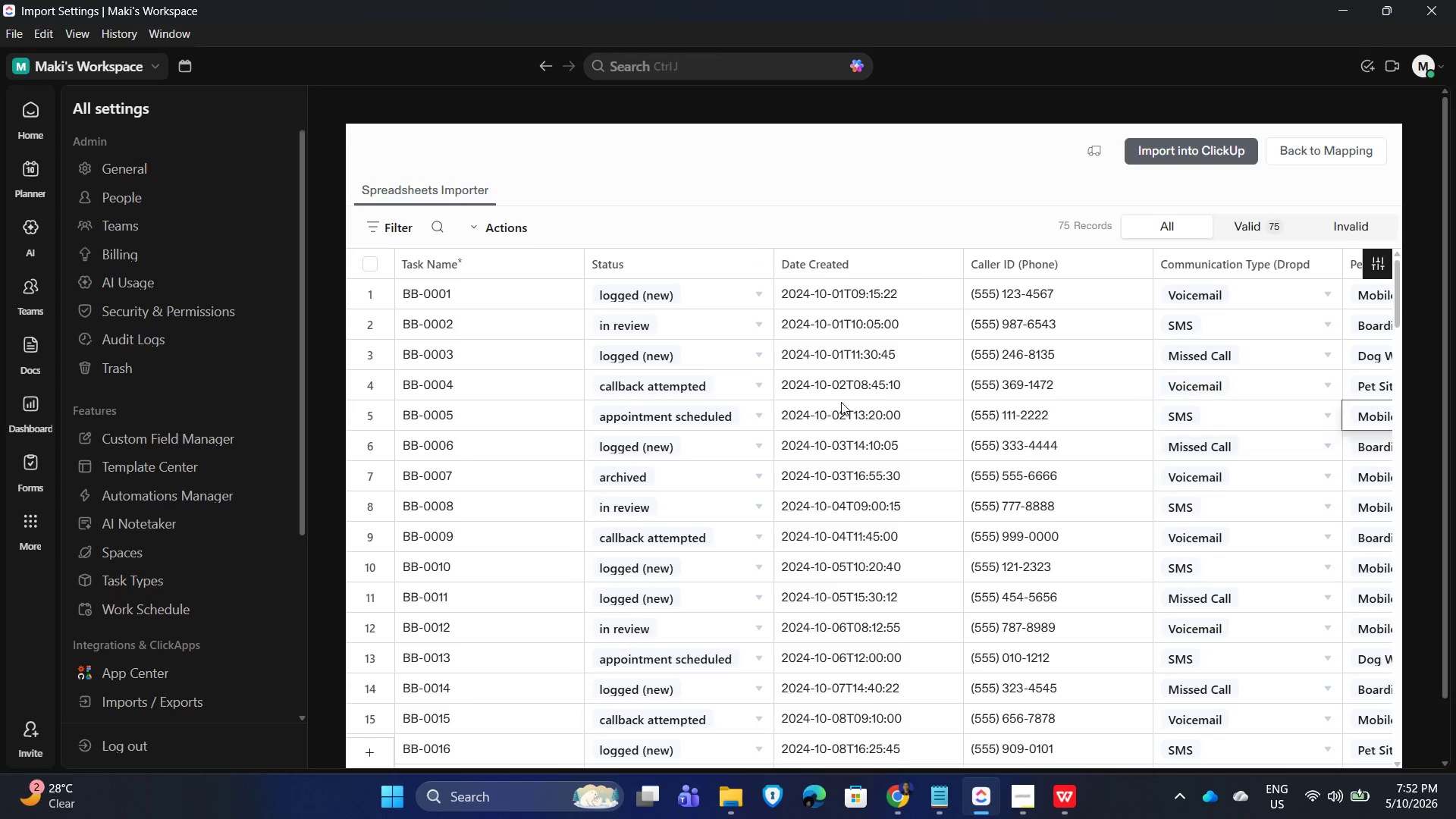 
key(ArrowRight)
 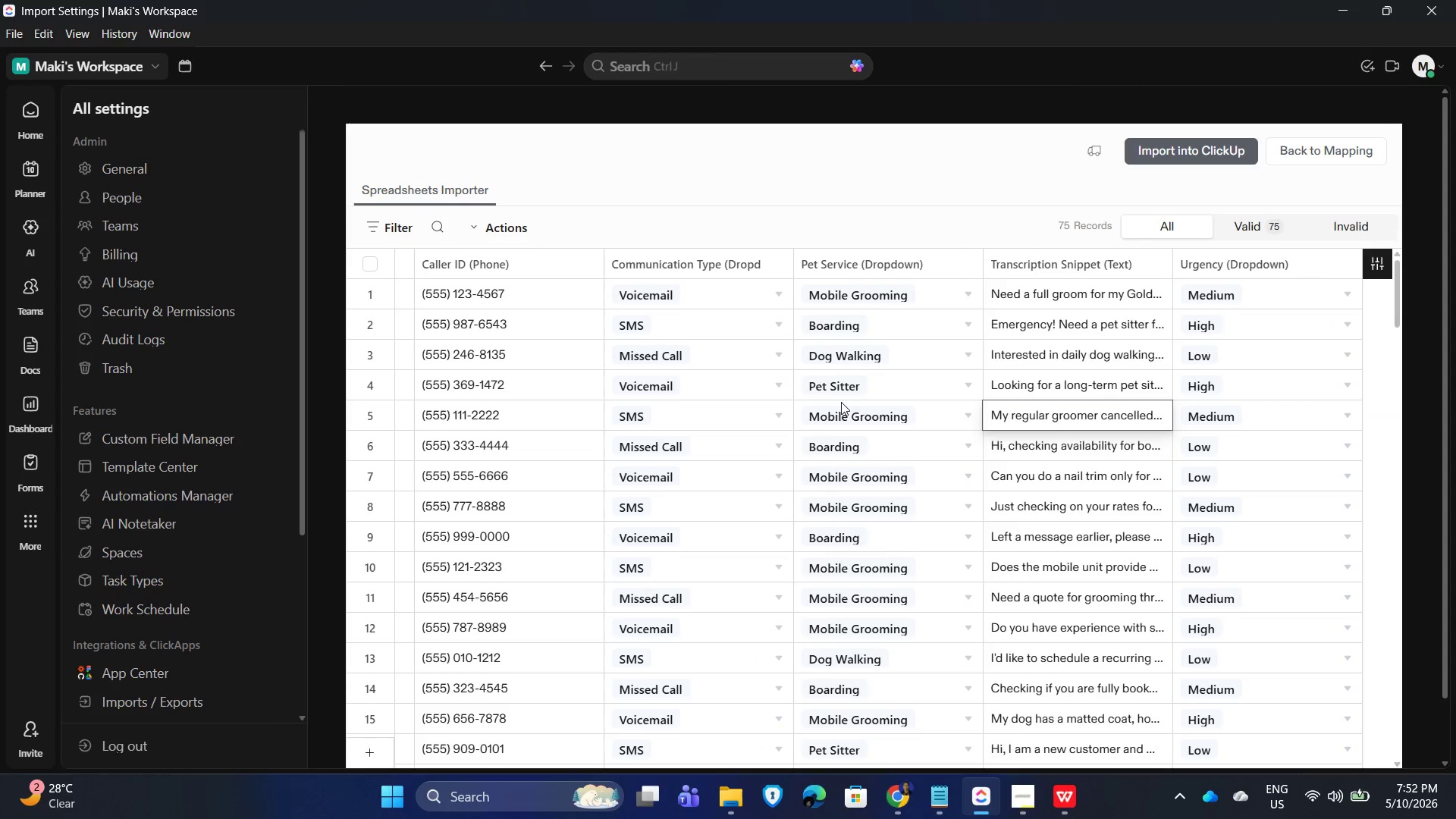 
key(ArrowRight)
 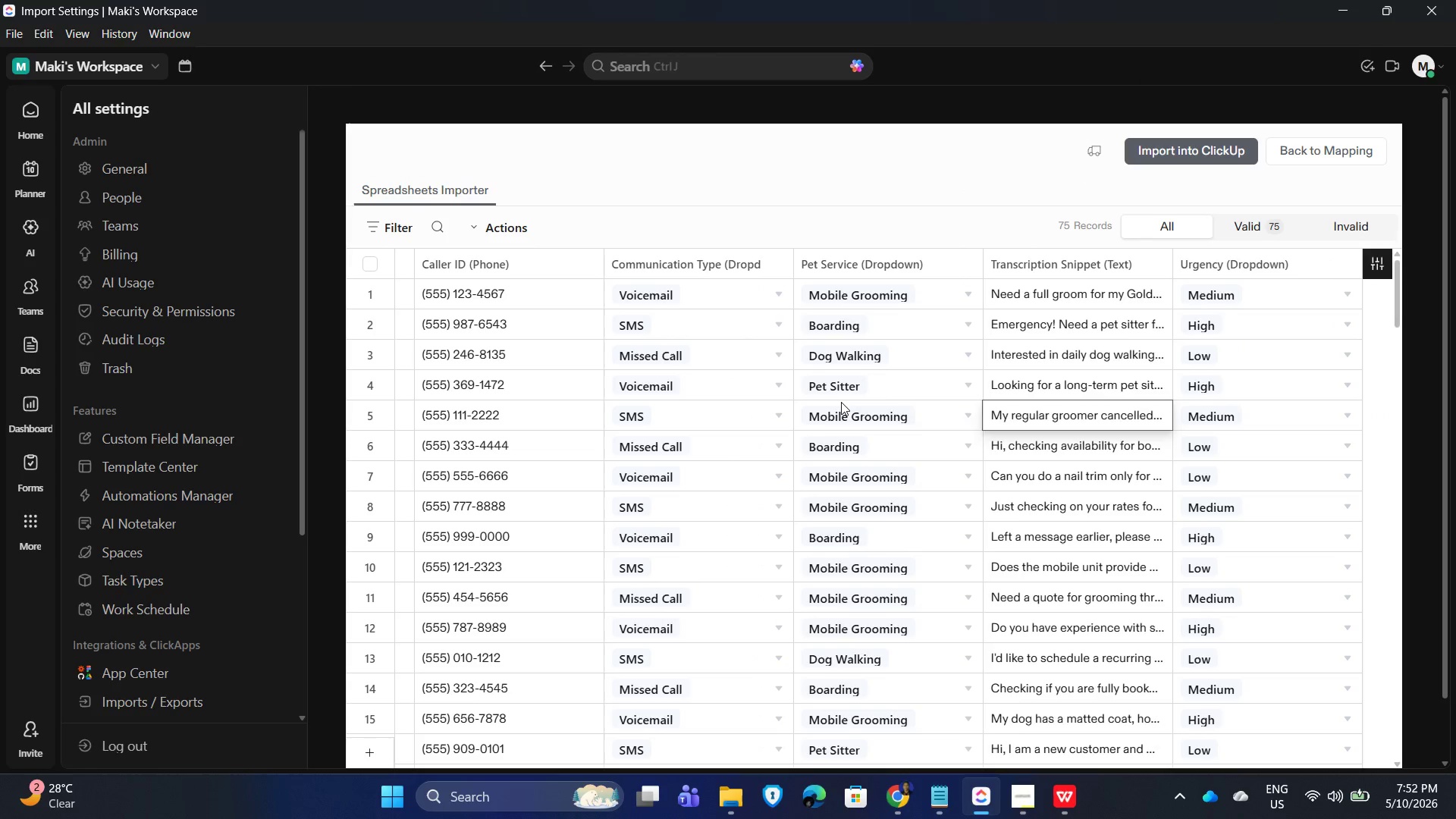 
key(ArrowRight)
 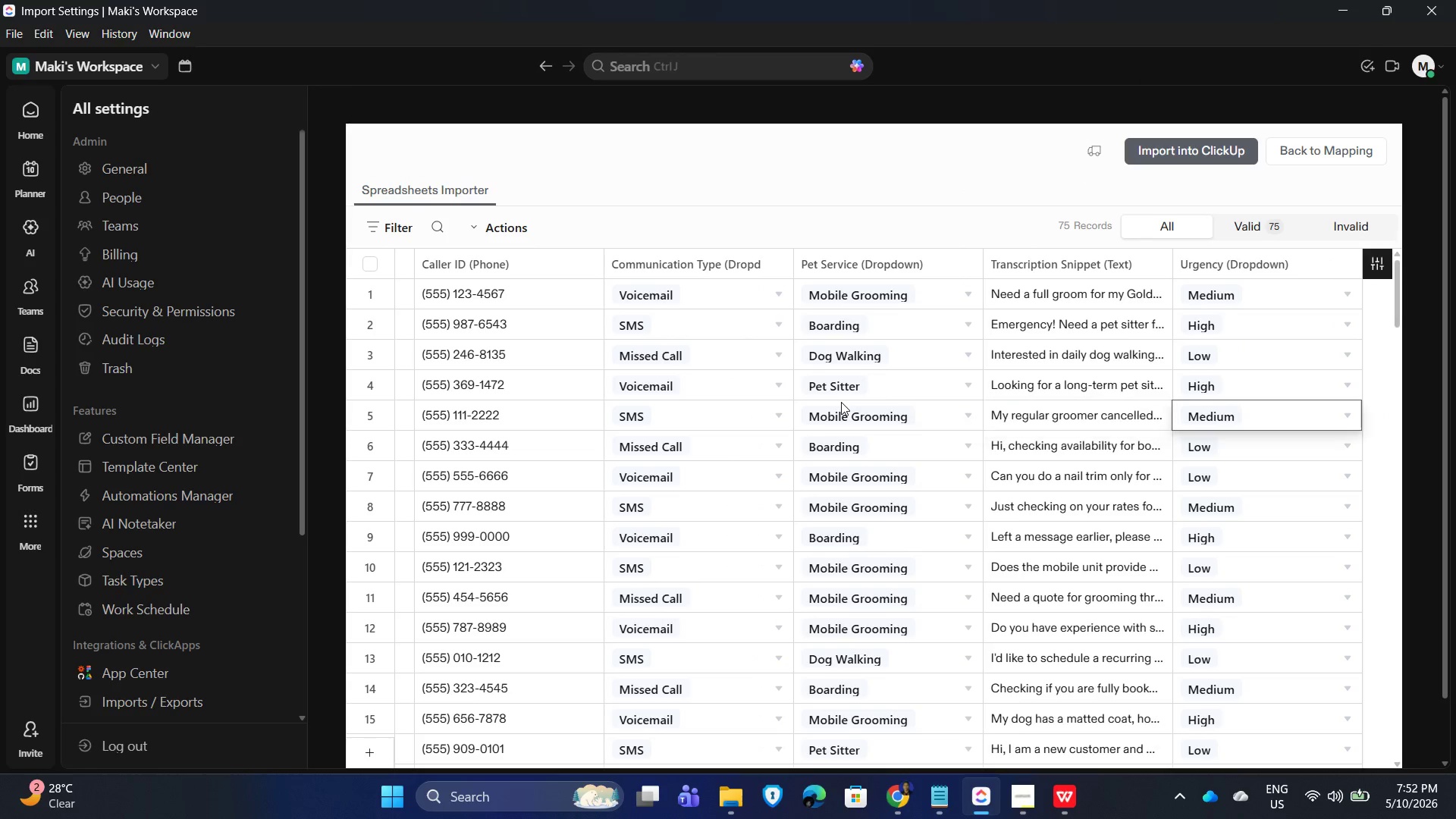 
key(ArrowRight)
 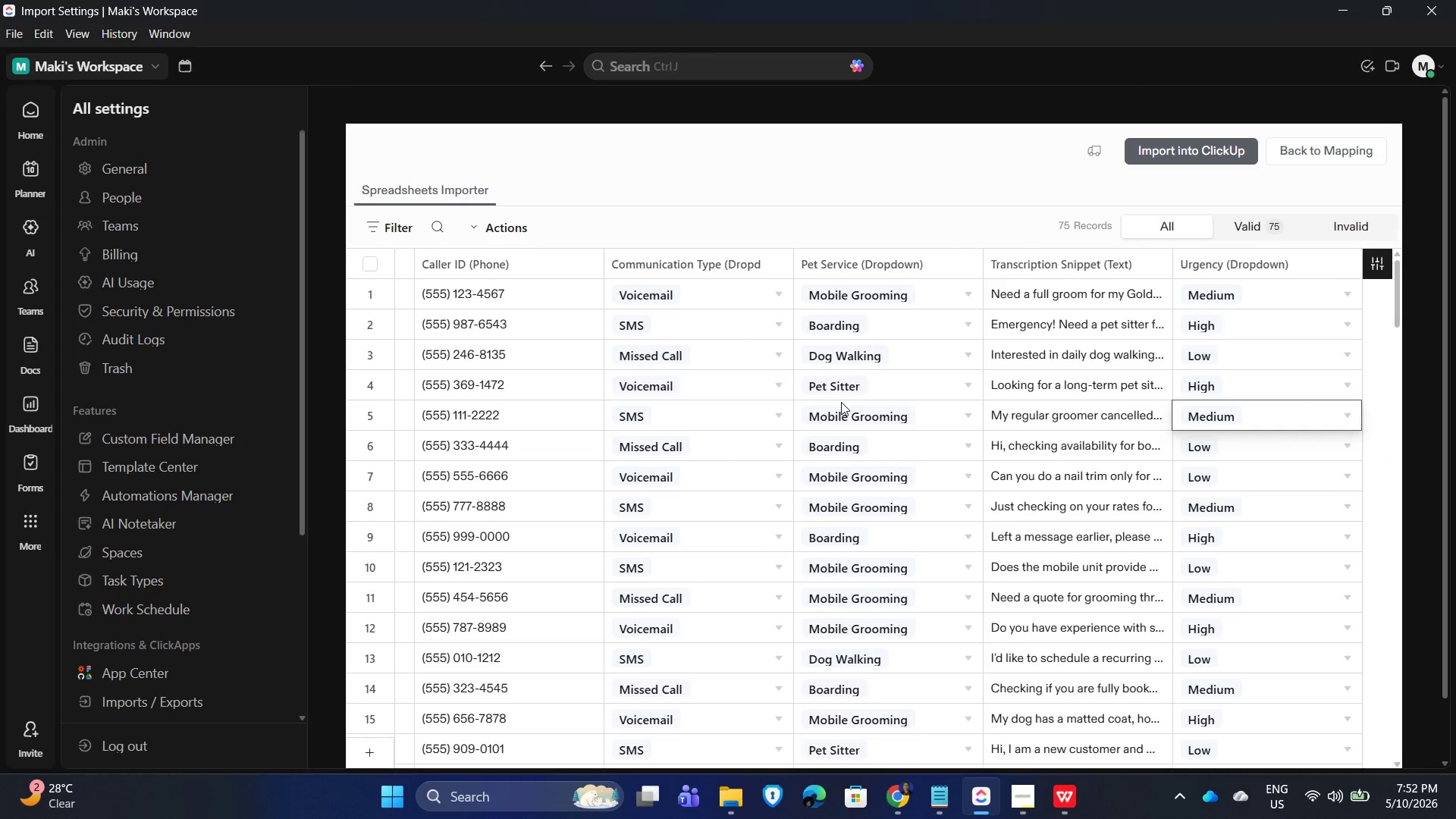 
key(ArrowRight)
 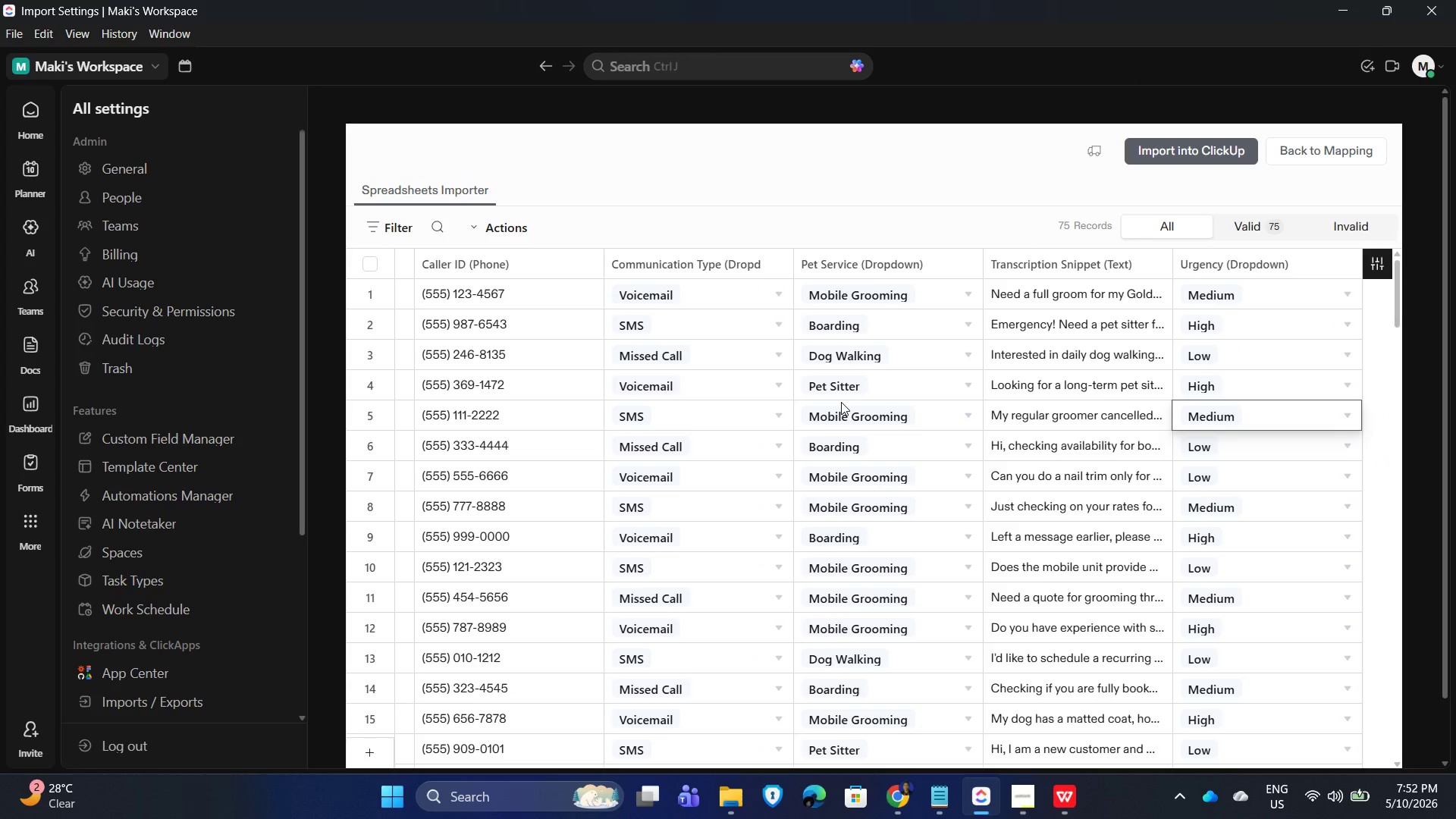 
key(ArrowRight)
 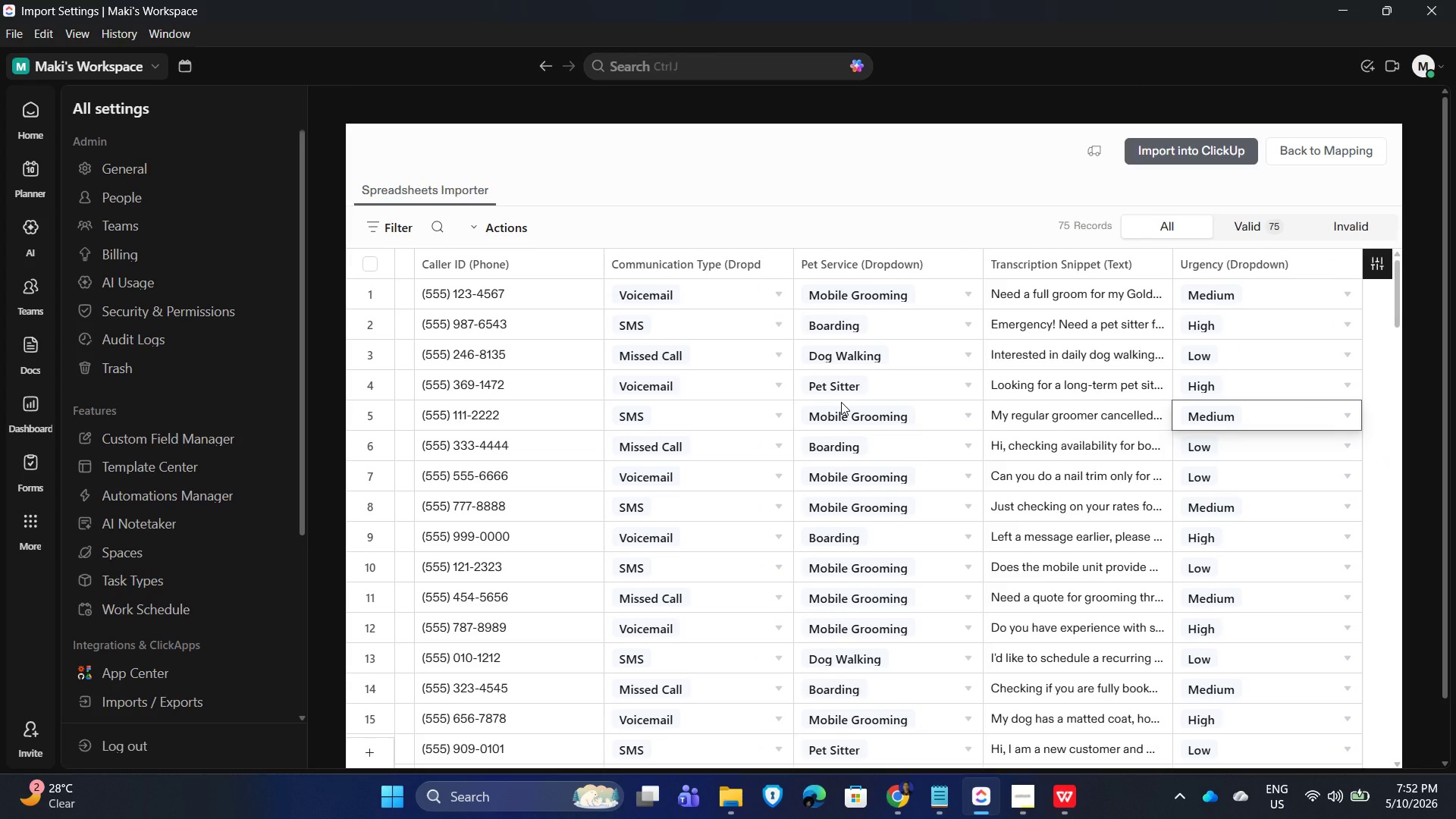 
key(ArrowRight)
 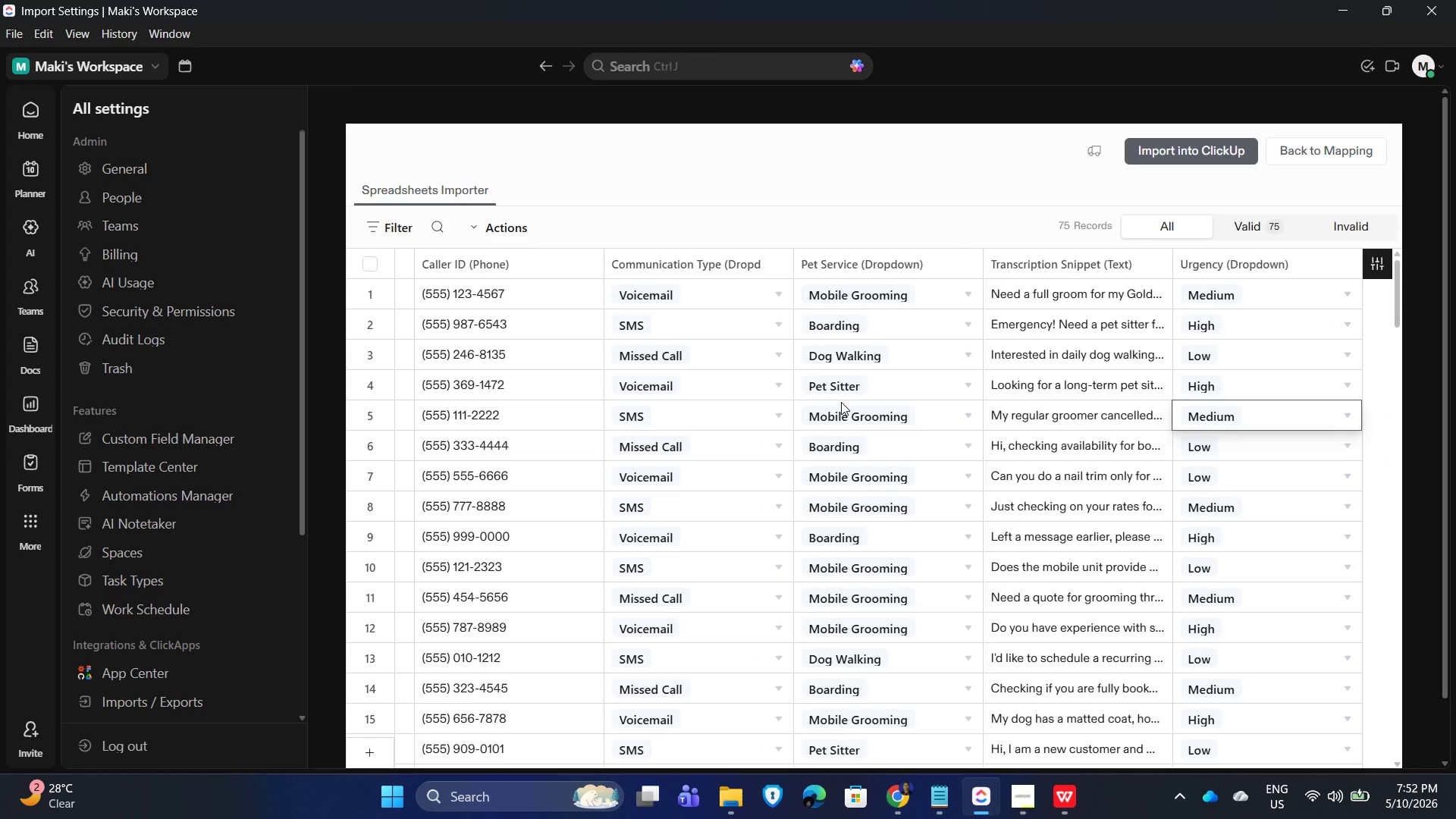 
hold_key(key=ArrowLeft, duration=0.88)
 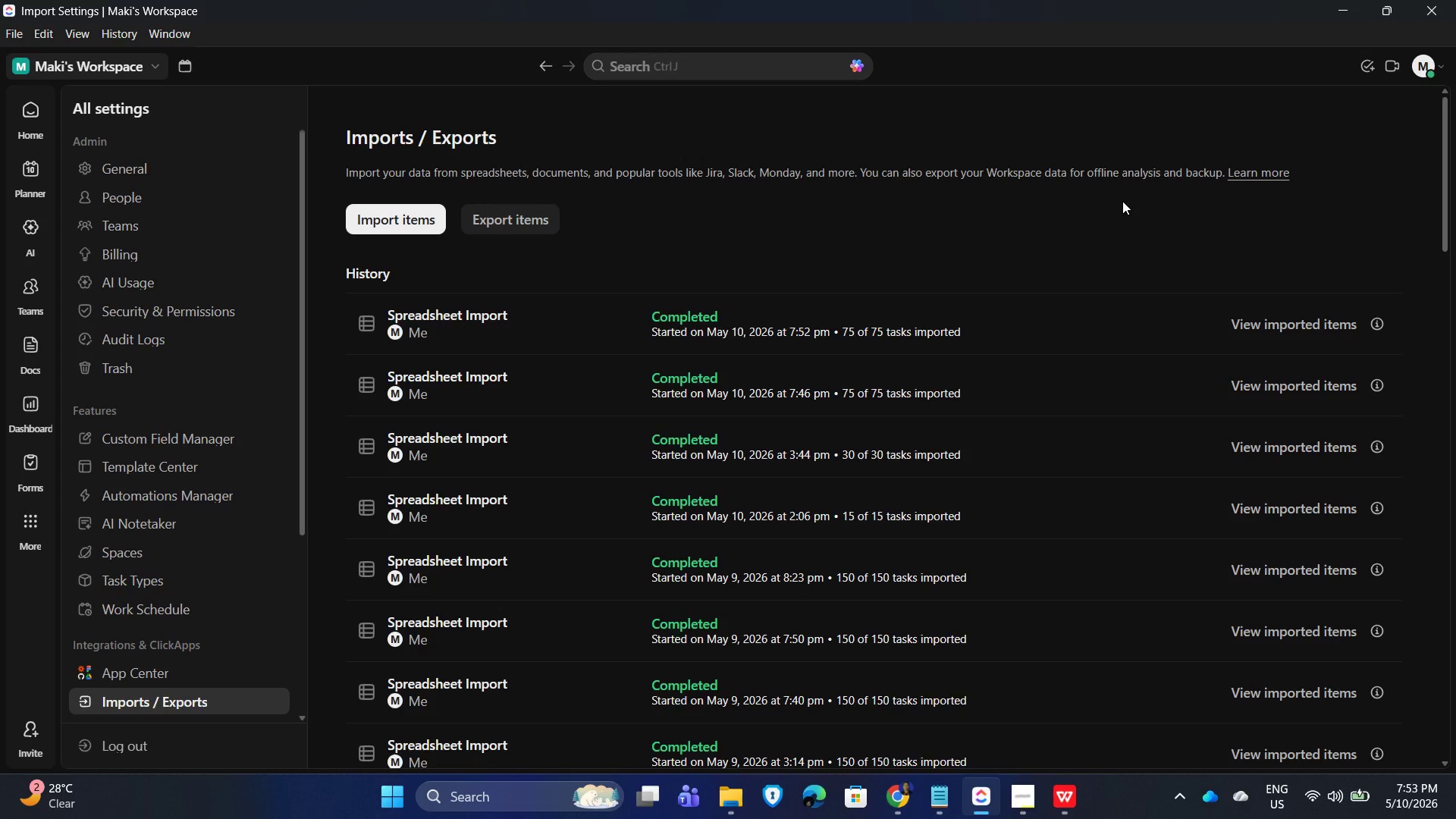 
wait(53.89)
 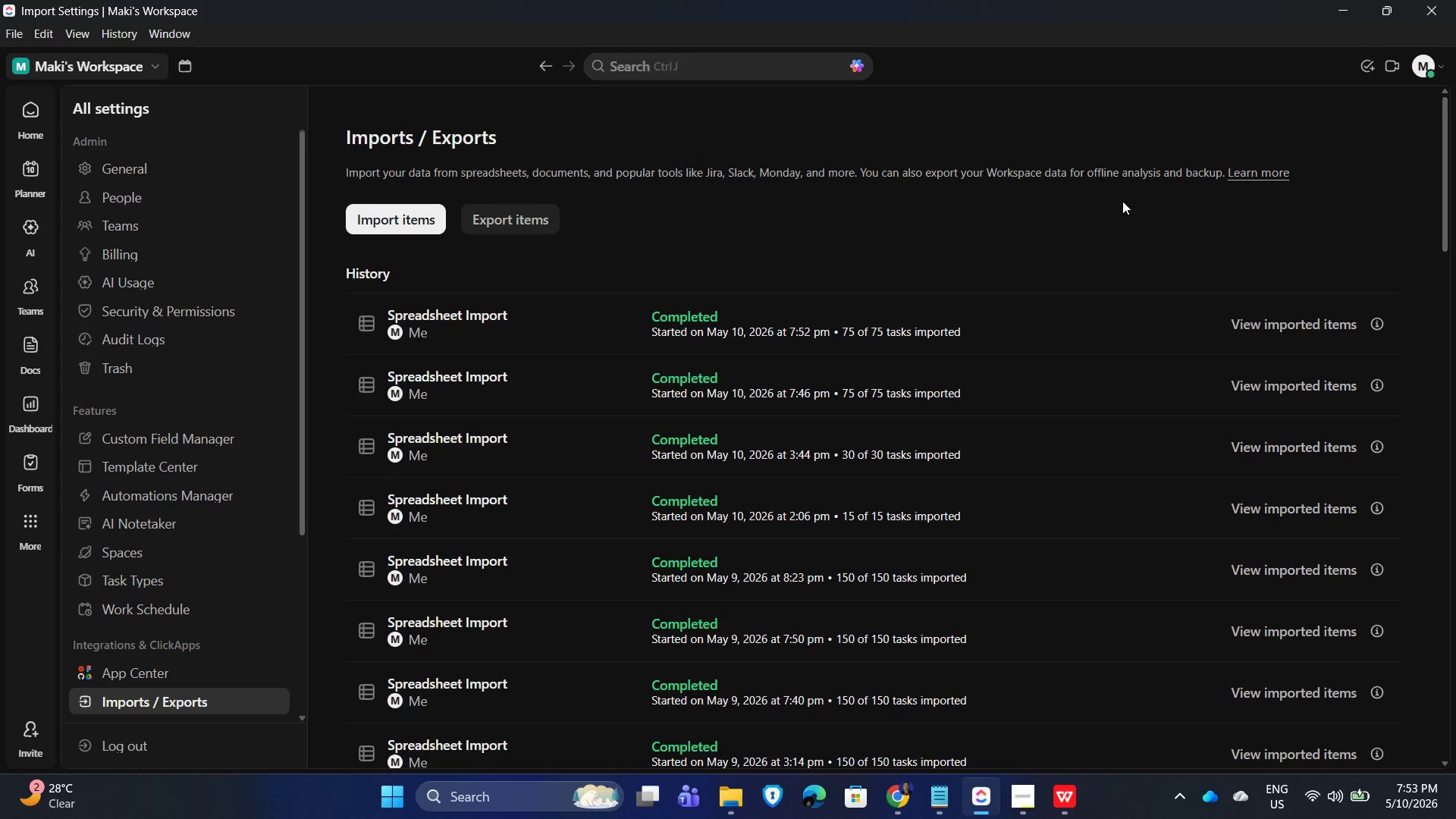 
left_click([1261, 317])
 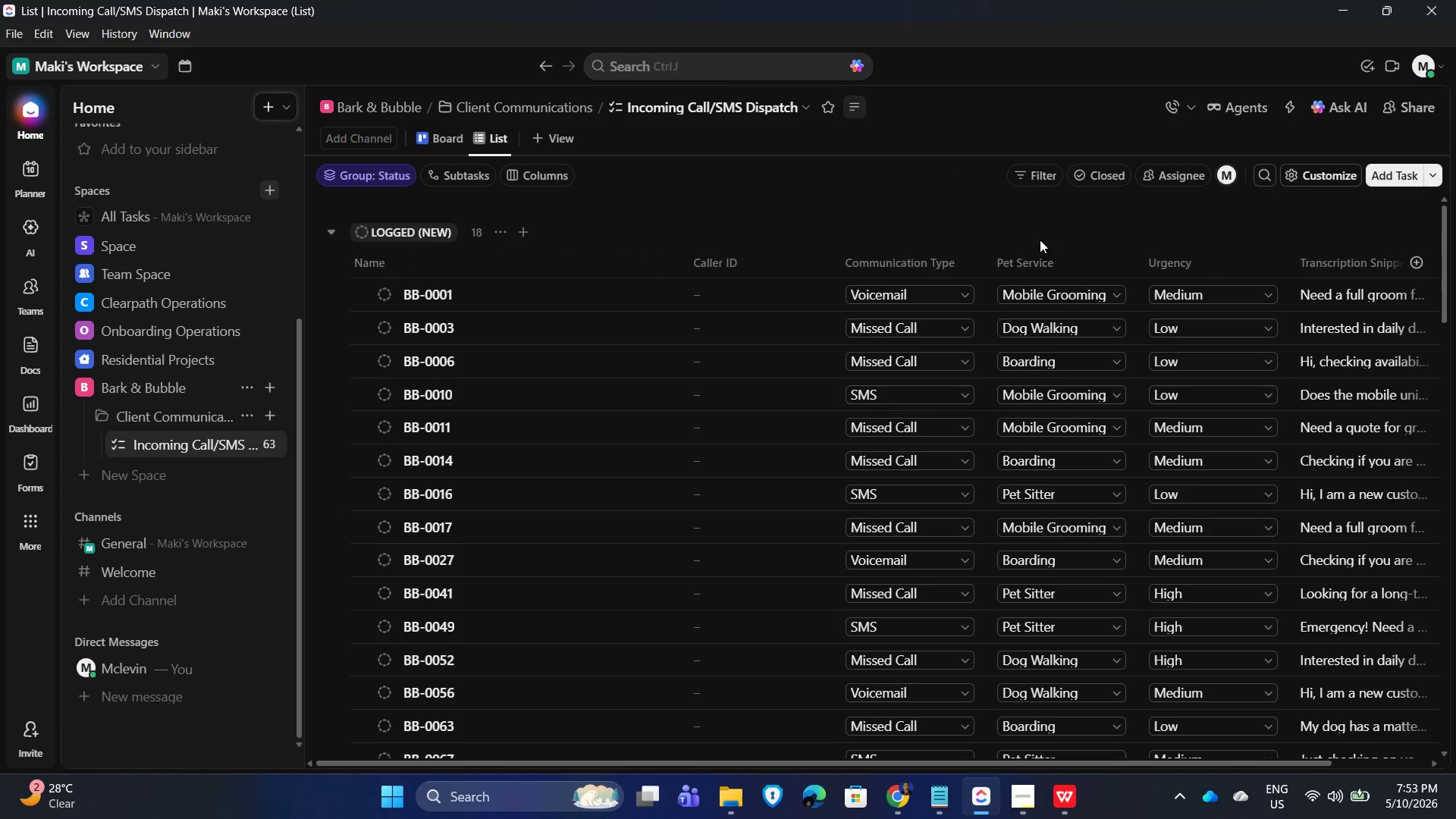 
scroll: coordinate [526, 465], scroll_direction: down, amount: 12.0
 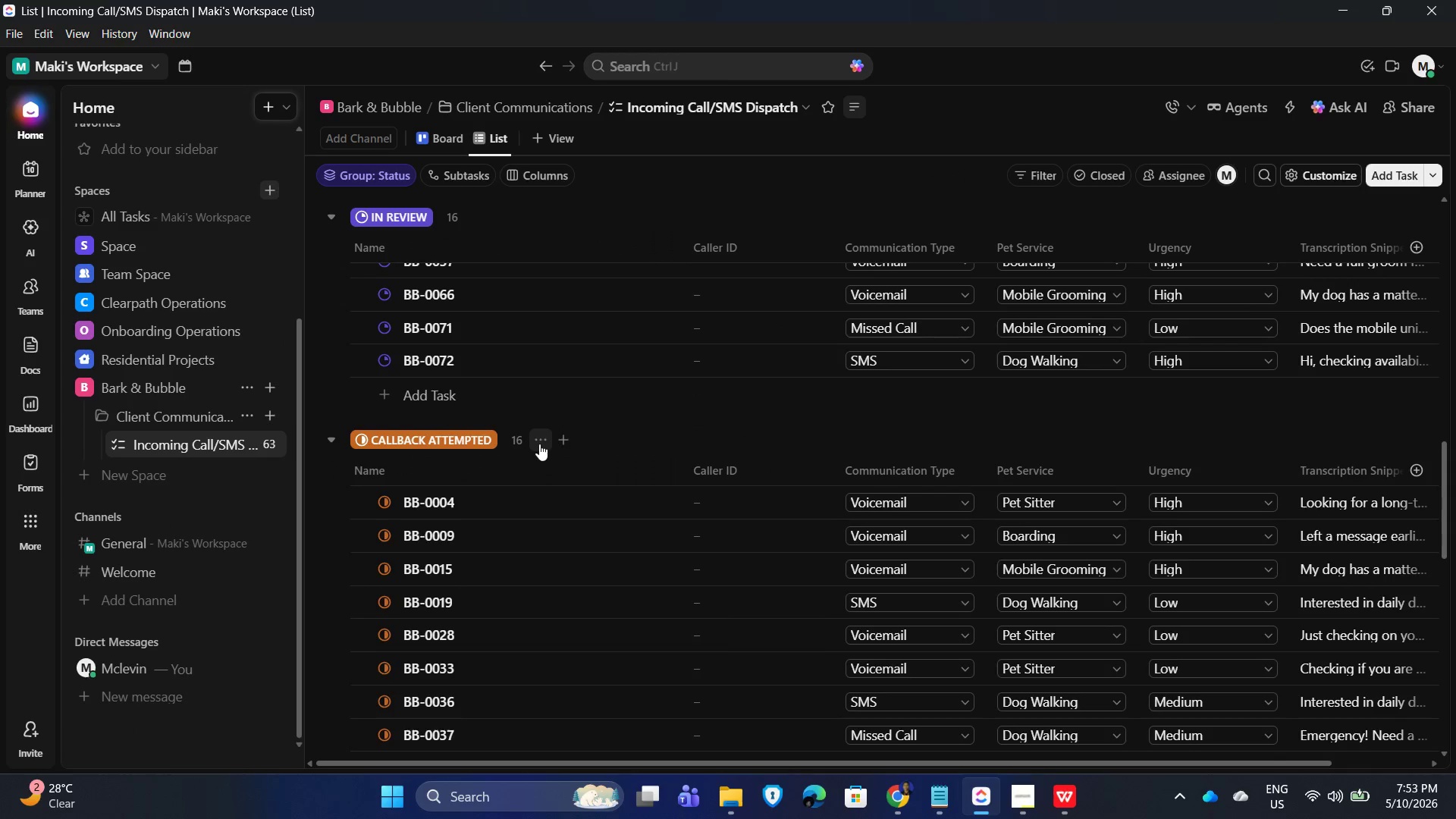 
scroll: coordinate [537, 442], scroll_direction: up, amount: 15.0
 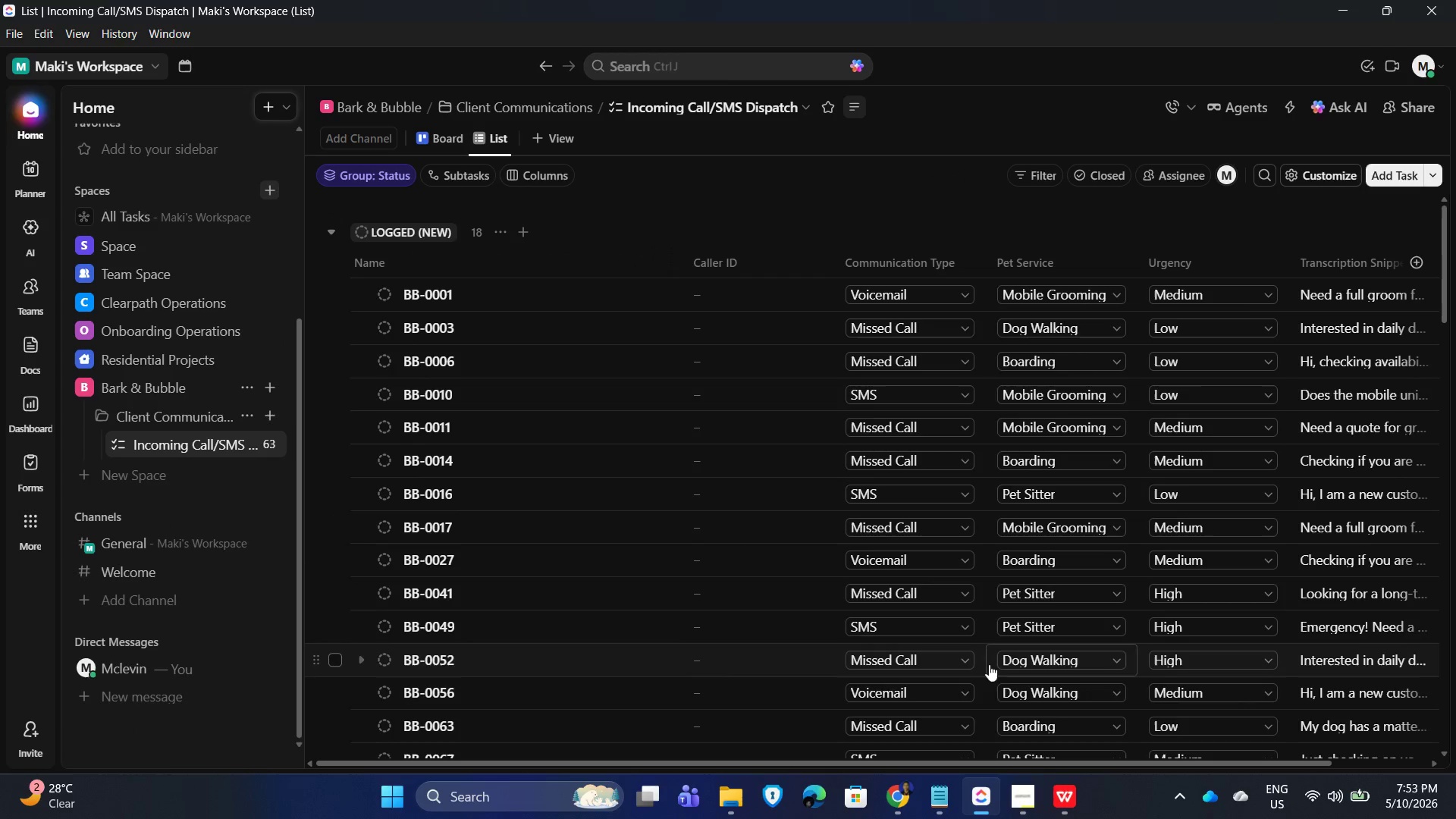 
left_click_drag(start_coordinate=[868, 762], to_coordinate=[784, 752])
 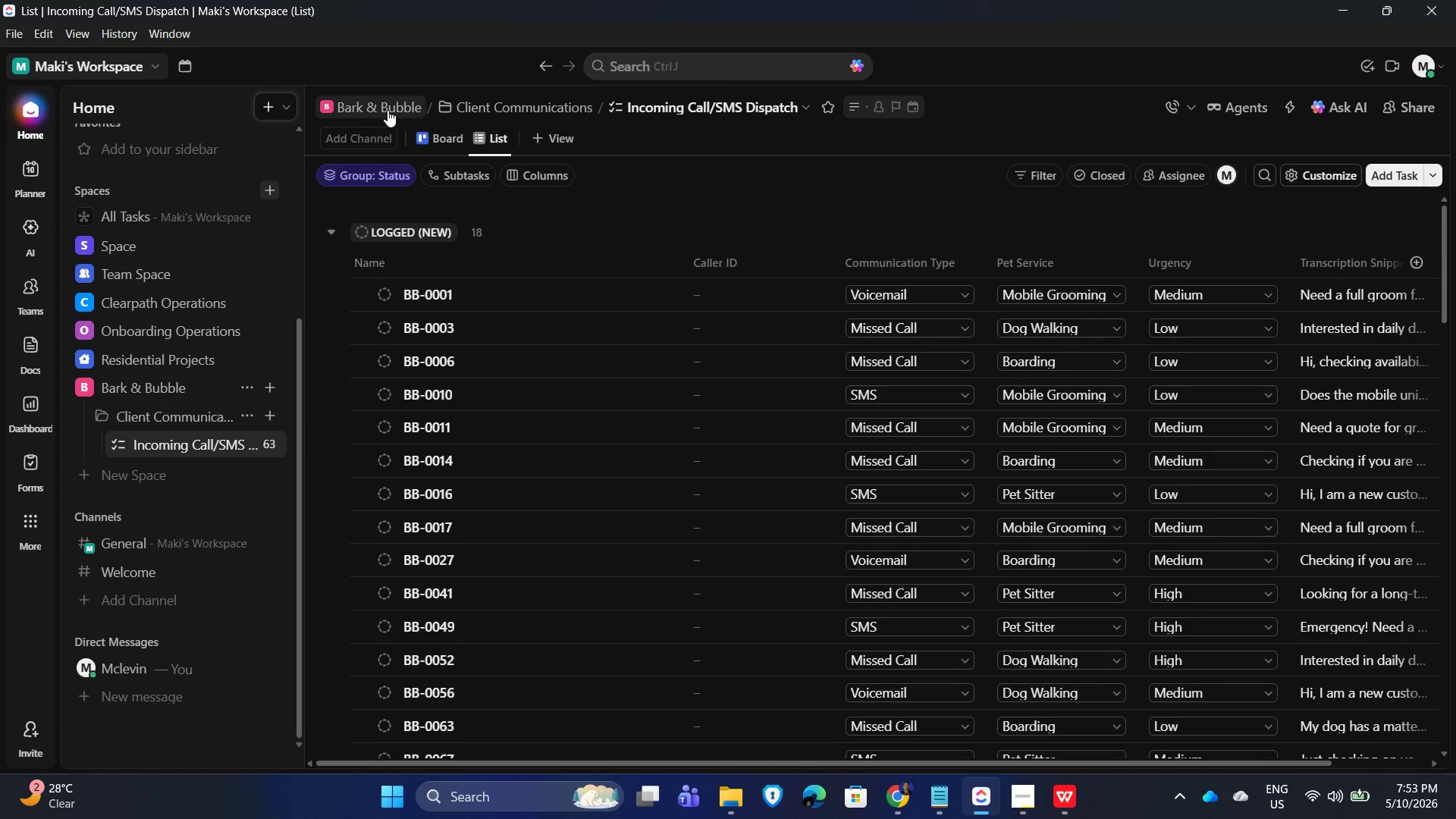 
wait(5.19)
 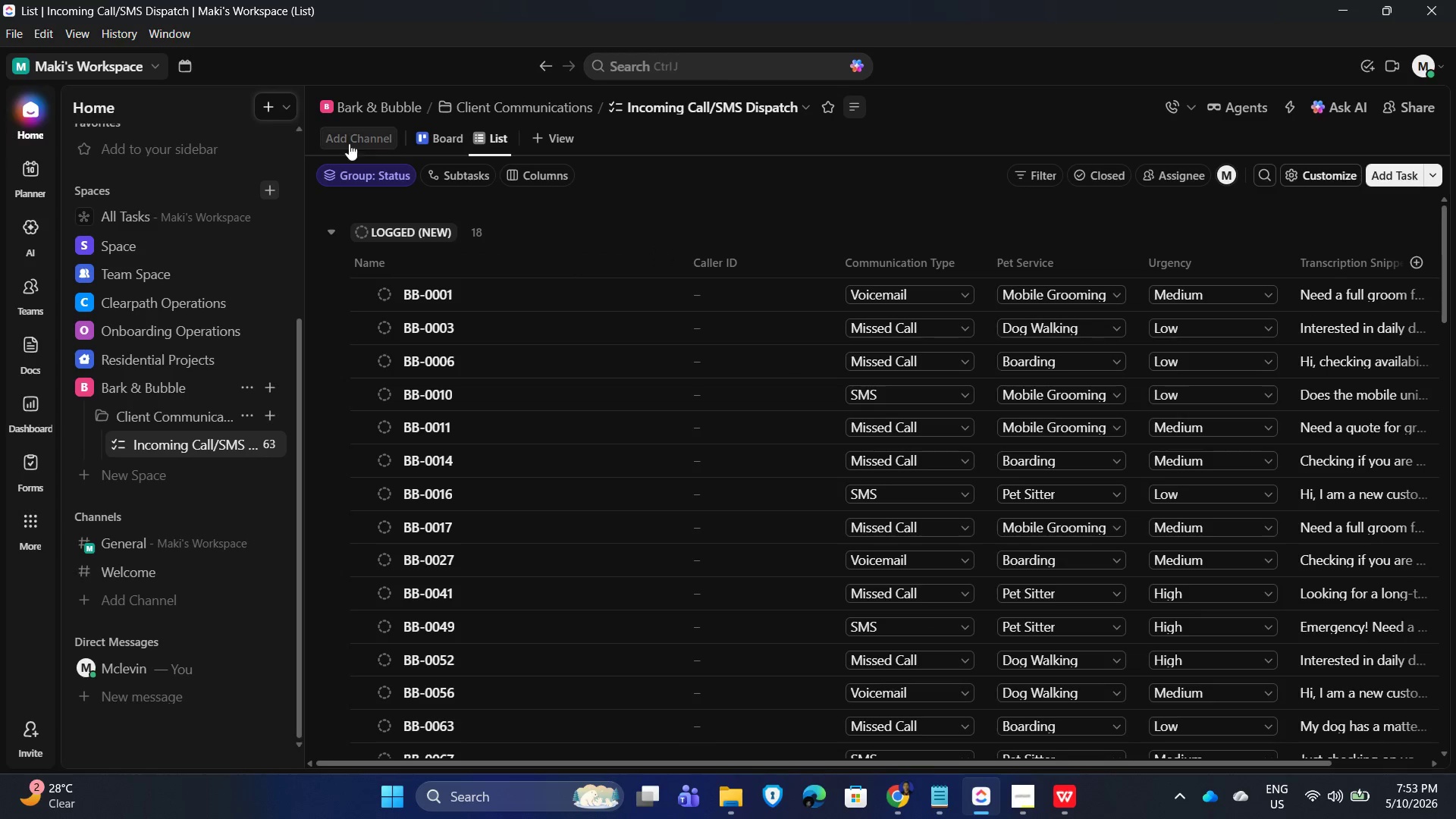 
left_click([85, 37])
 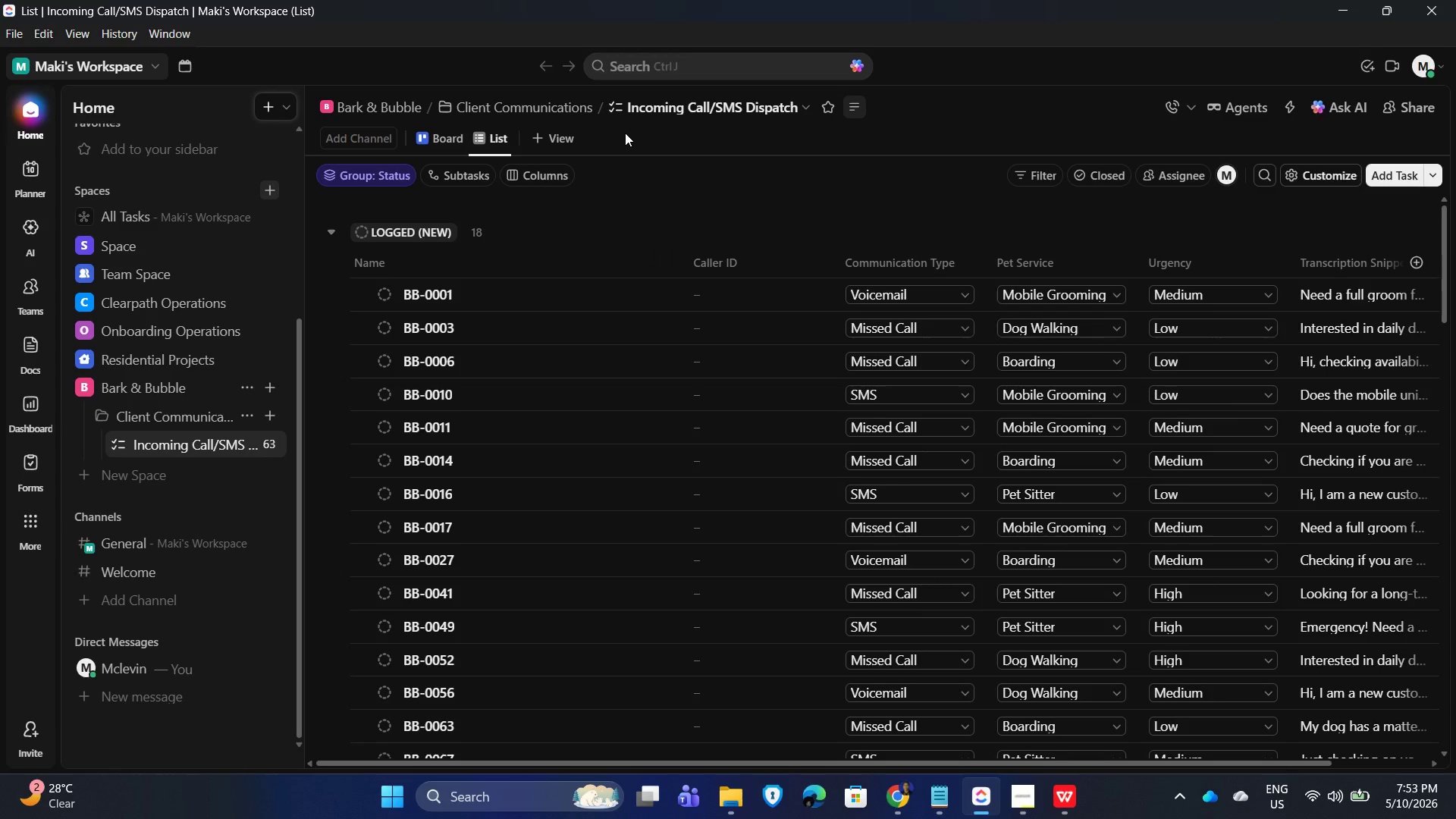 
wait(21.56)
 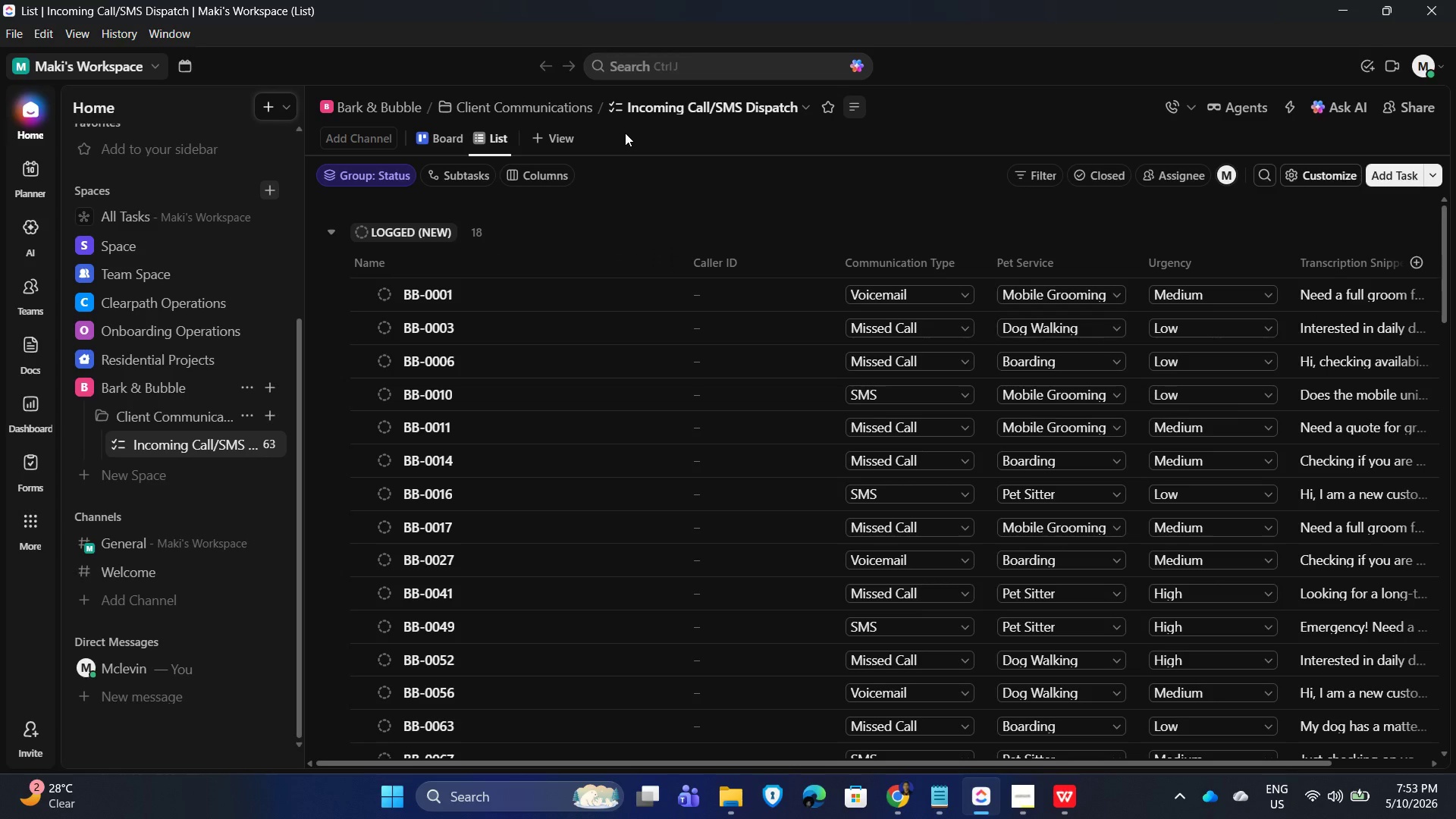 
left_click([146, 271])
 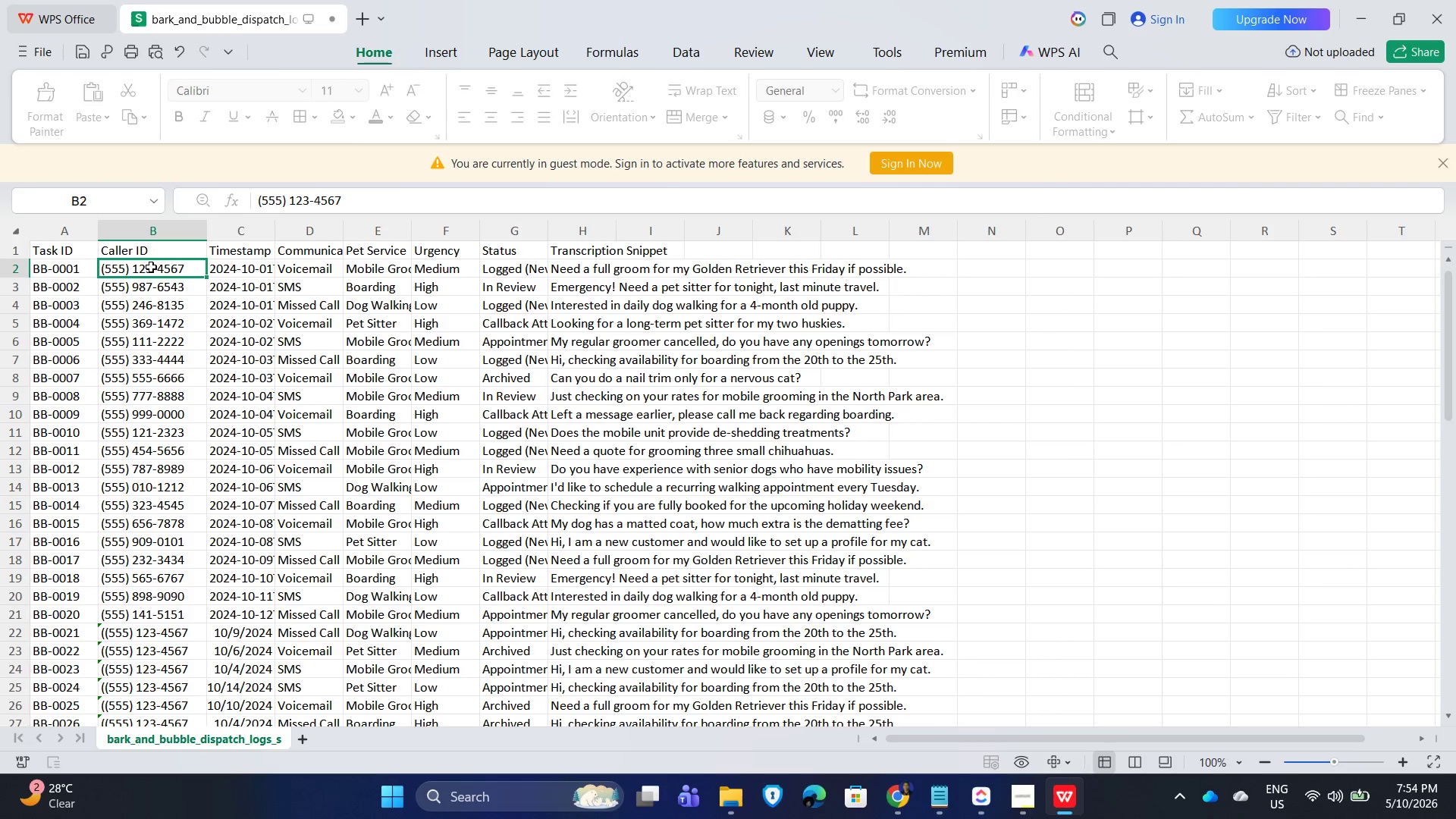 
double_click([152, 265])
 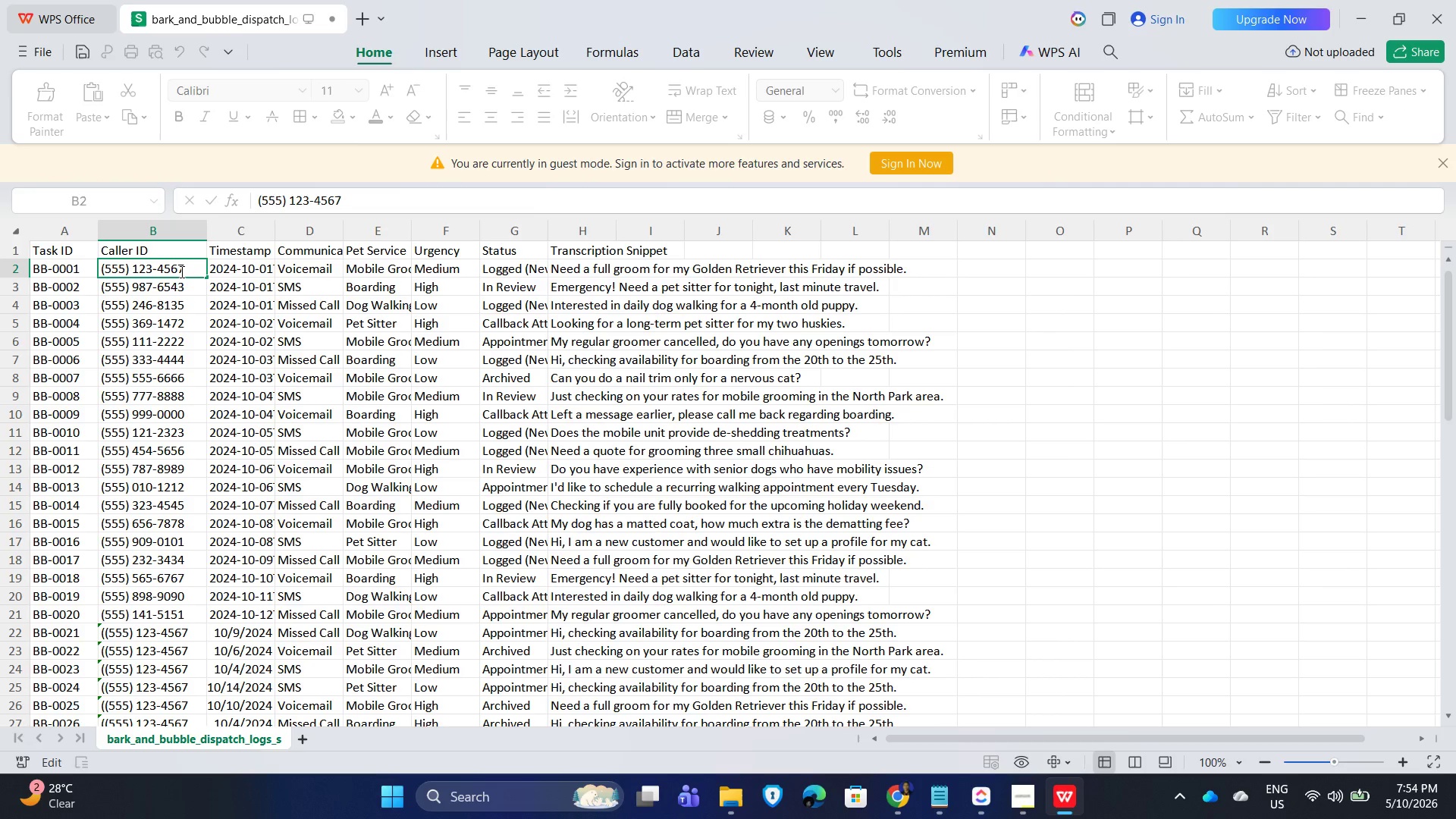 
key(Control+A)
 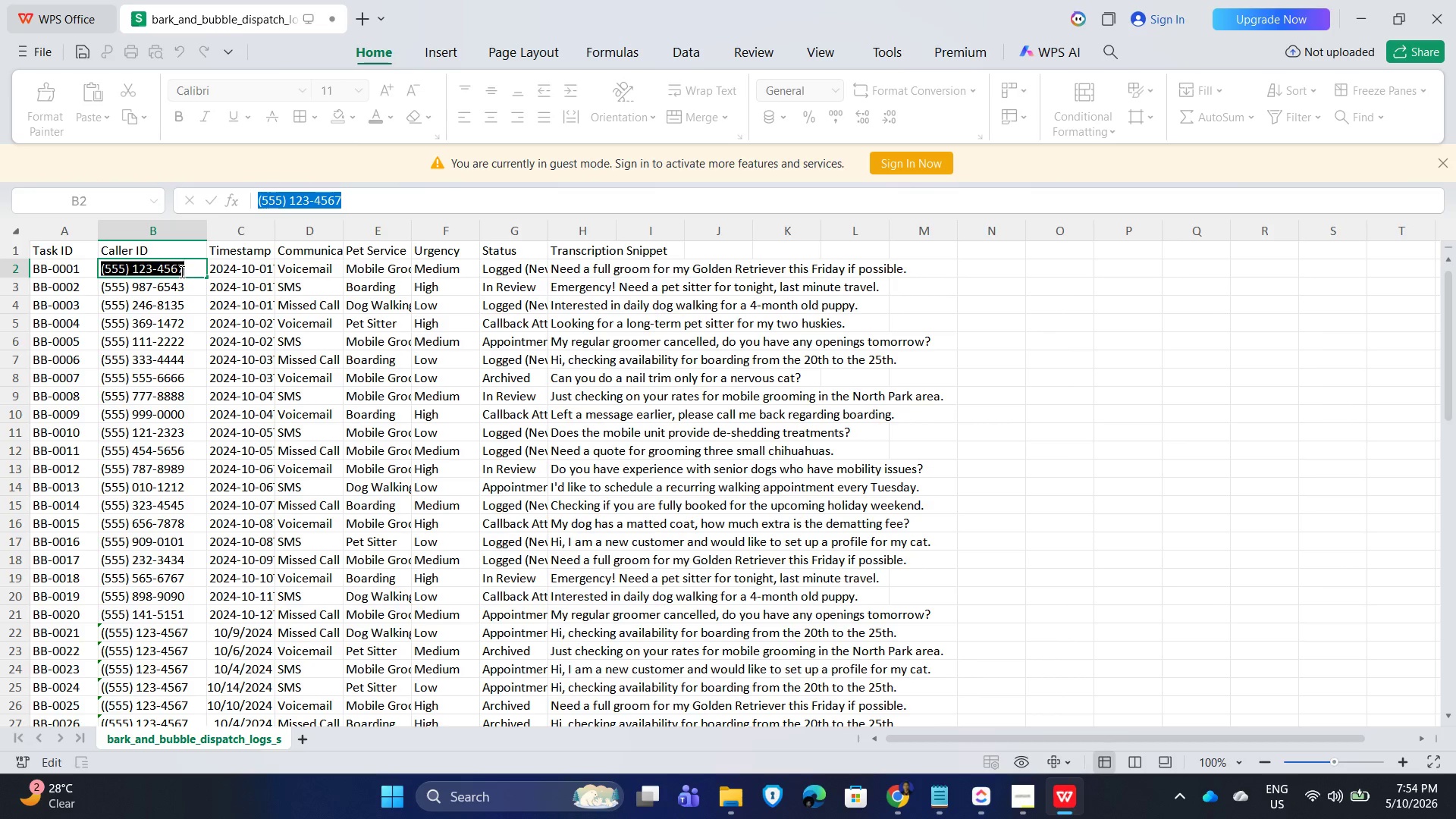 
key(Control+X)
 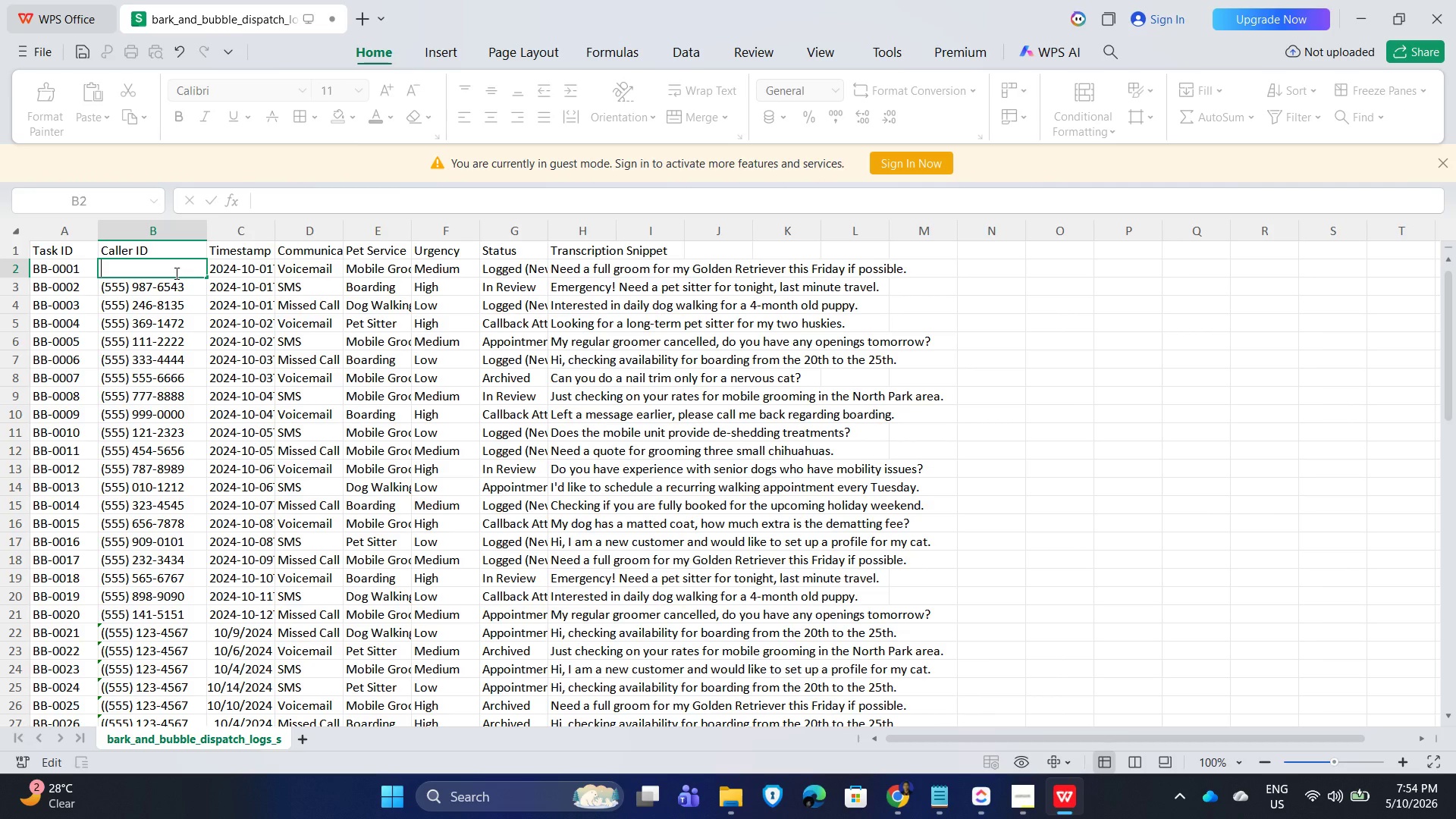 
key(Control+Z)
 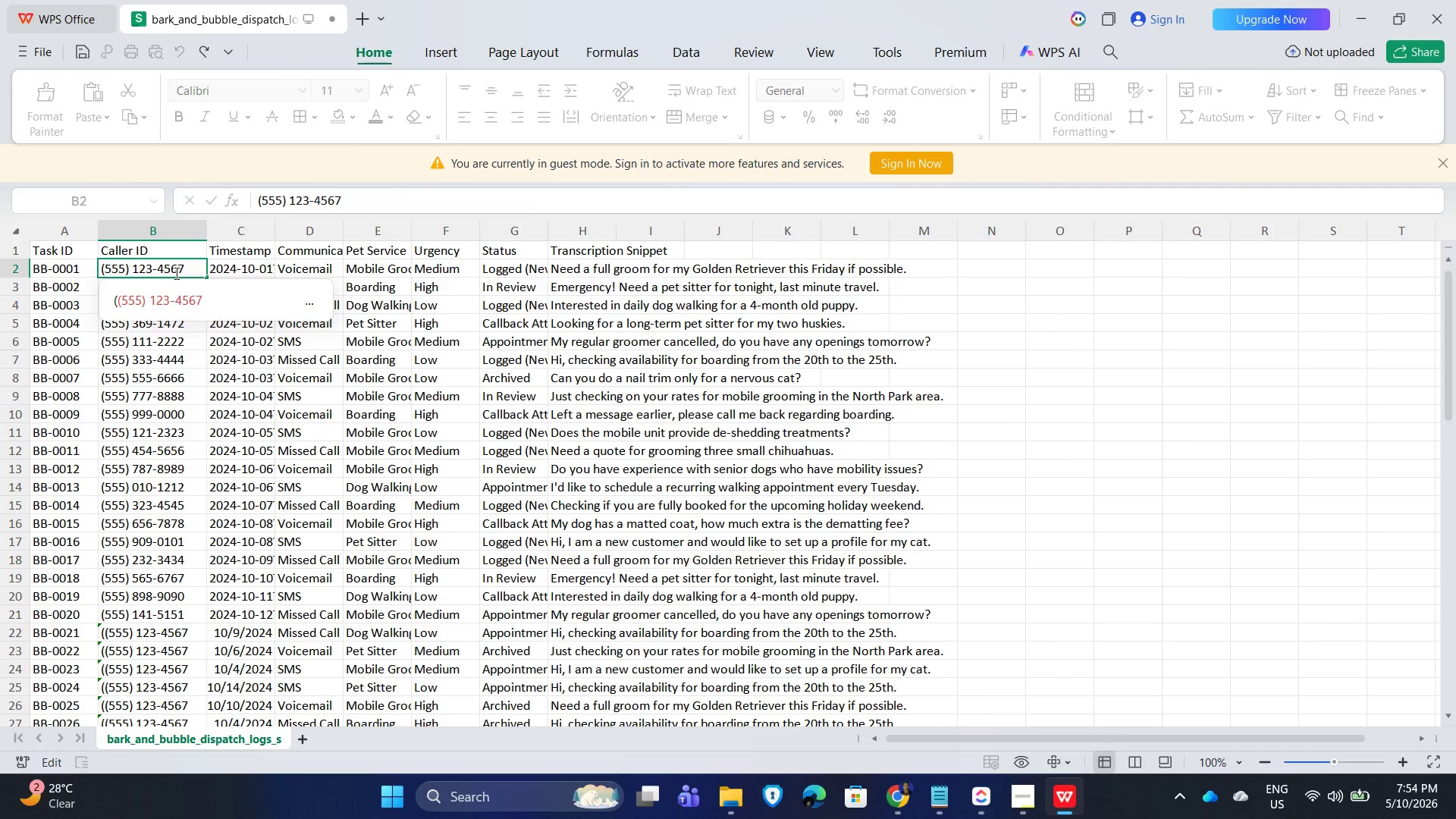 
key(Control+C)
 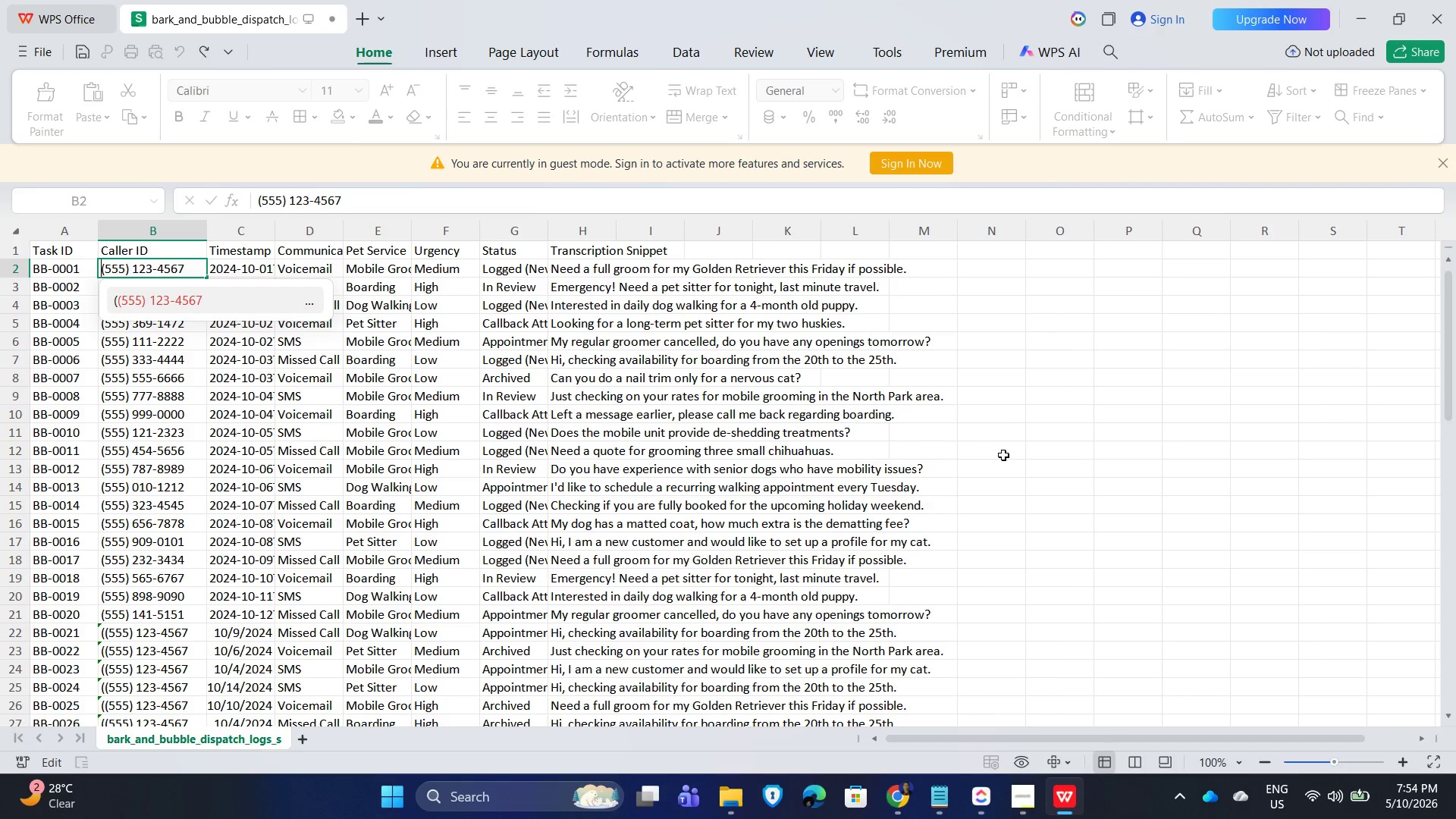 
left_click([1003, 444])
 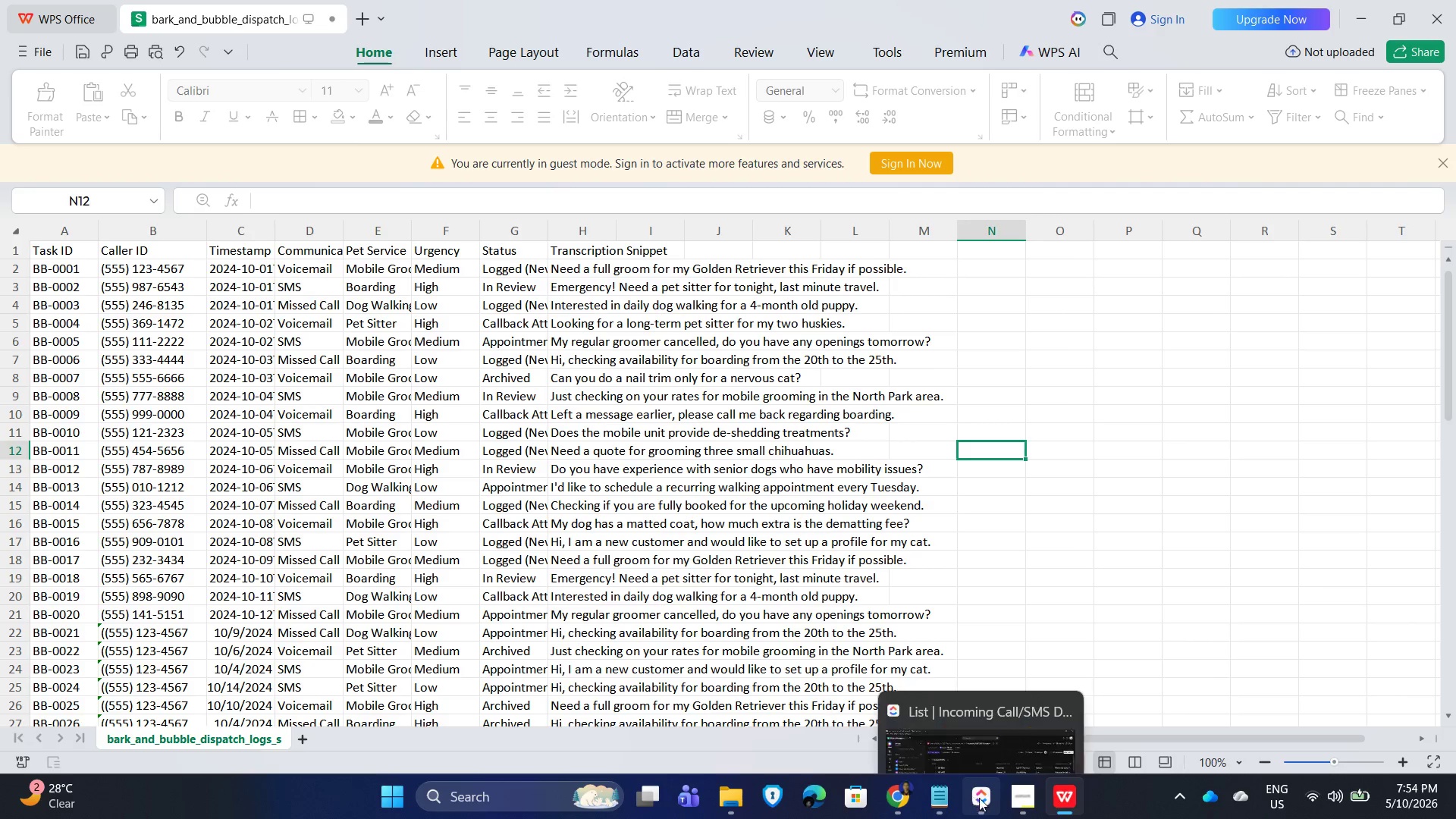 
left_click([981, 799])
 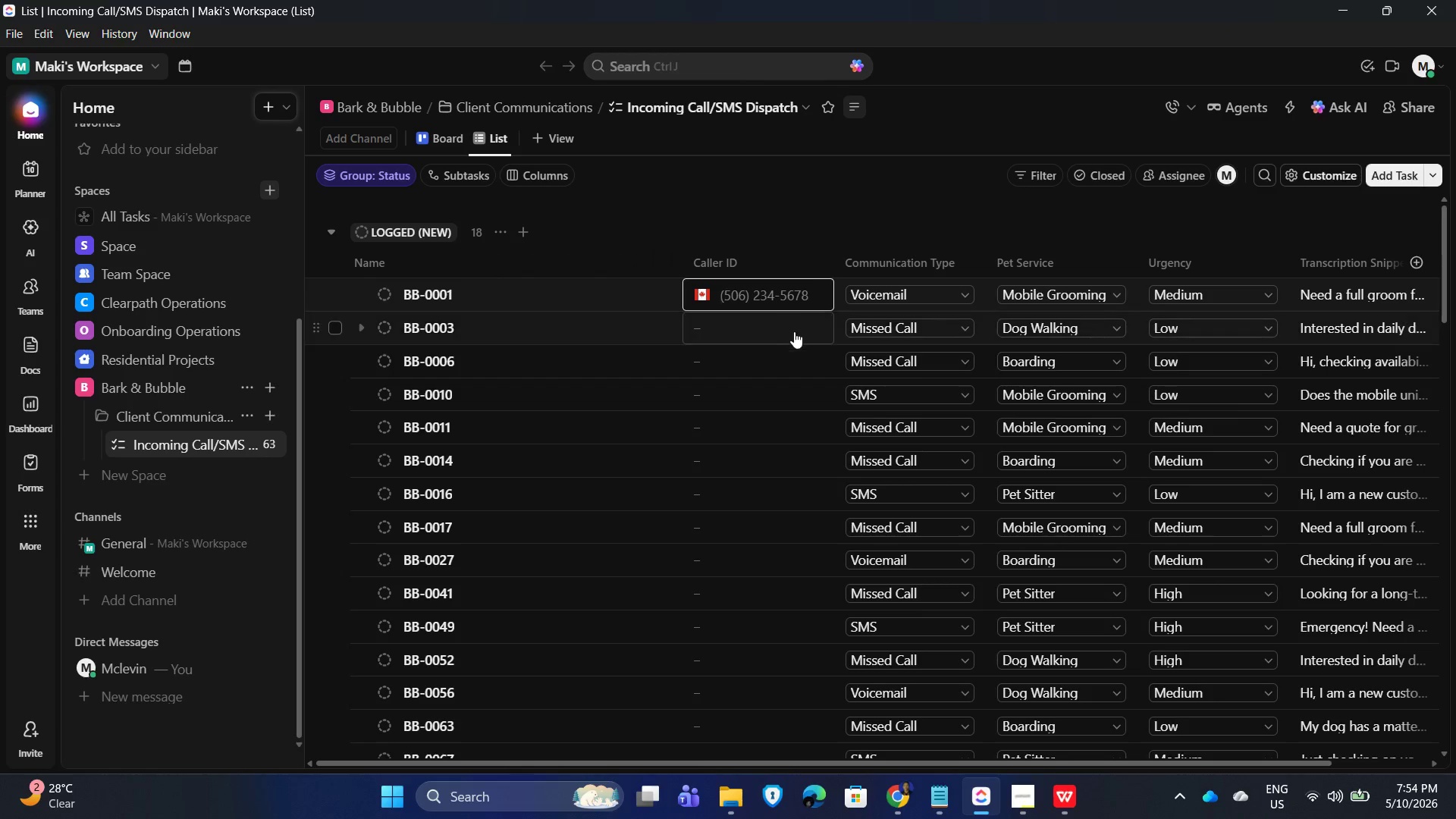 
key(Control+V)
 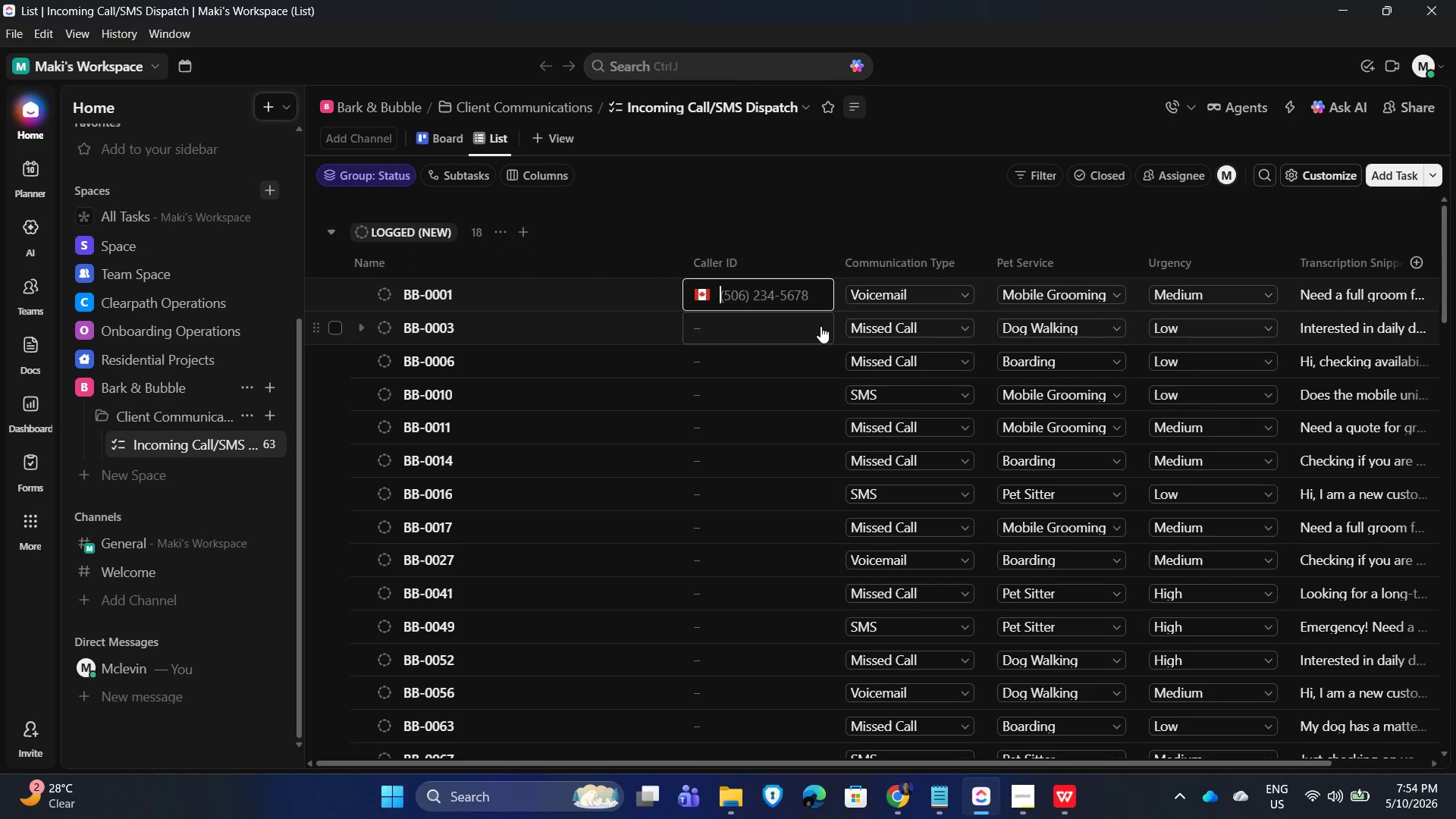 
key(Numpad5)
 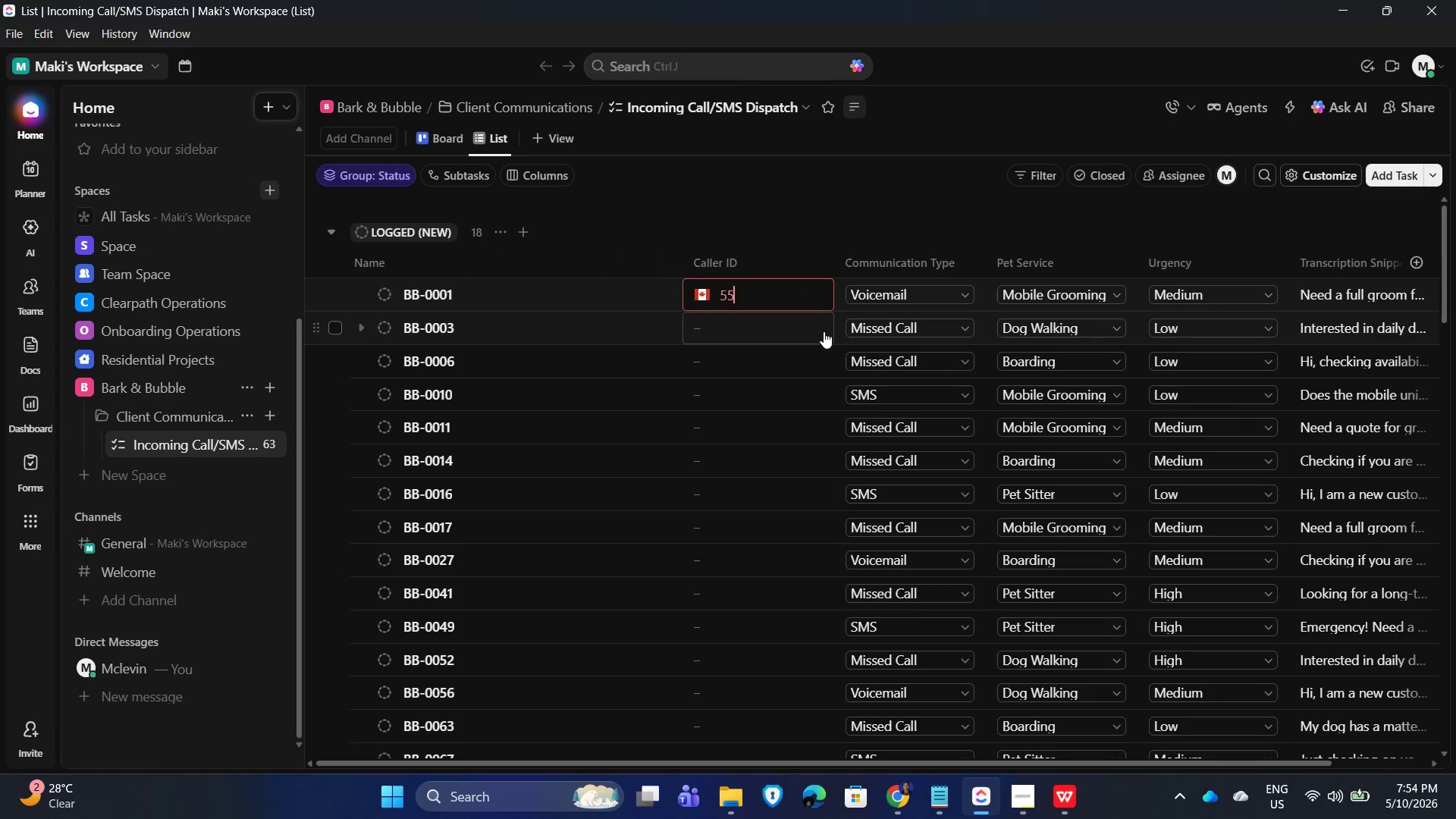 
key(Numpad5)
 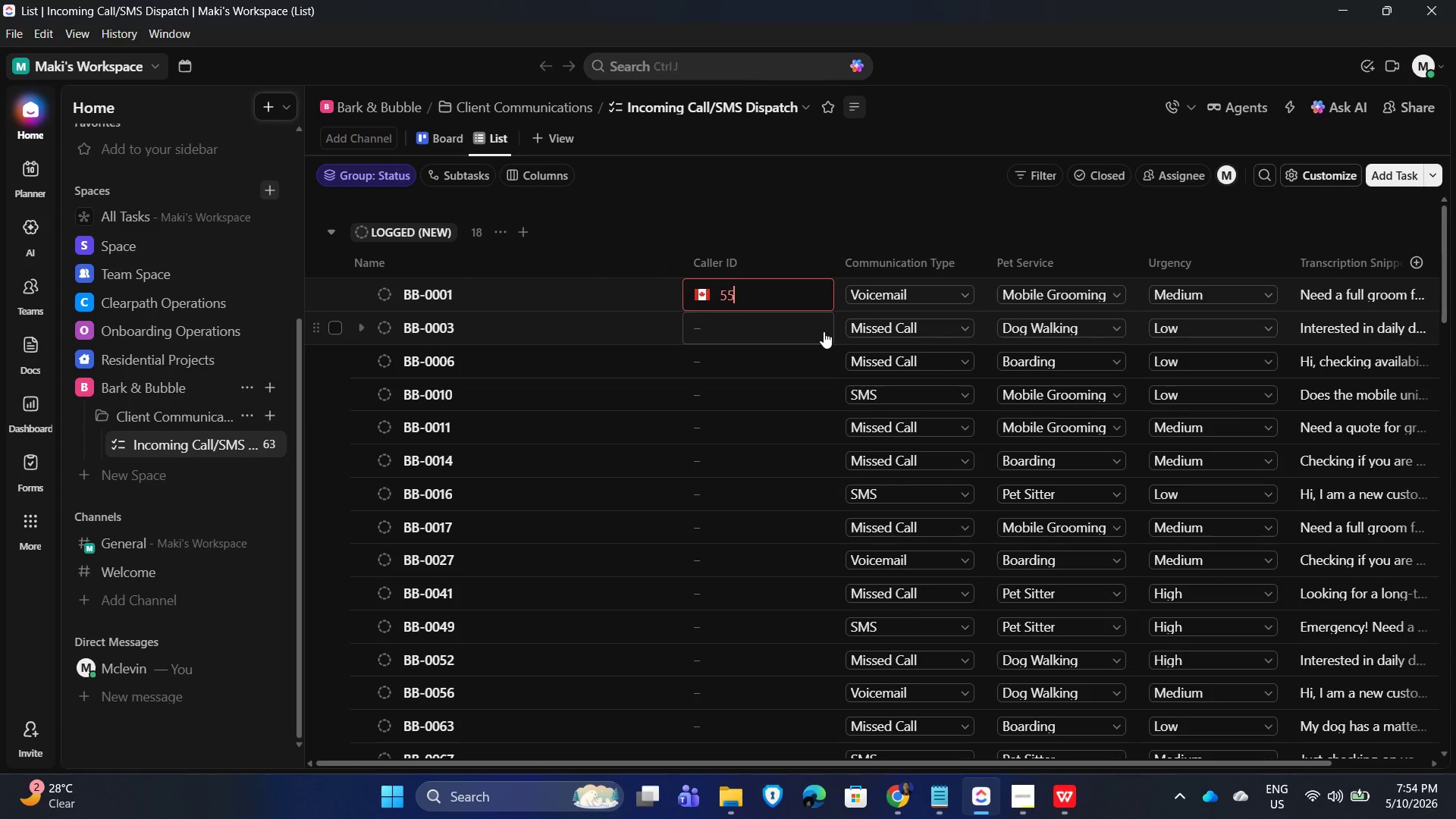 
key(Numpad5)
 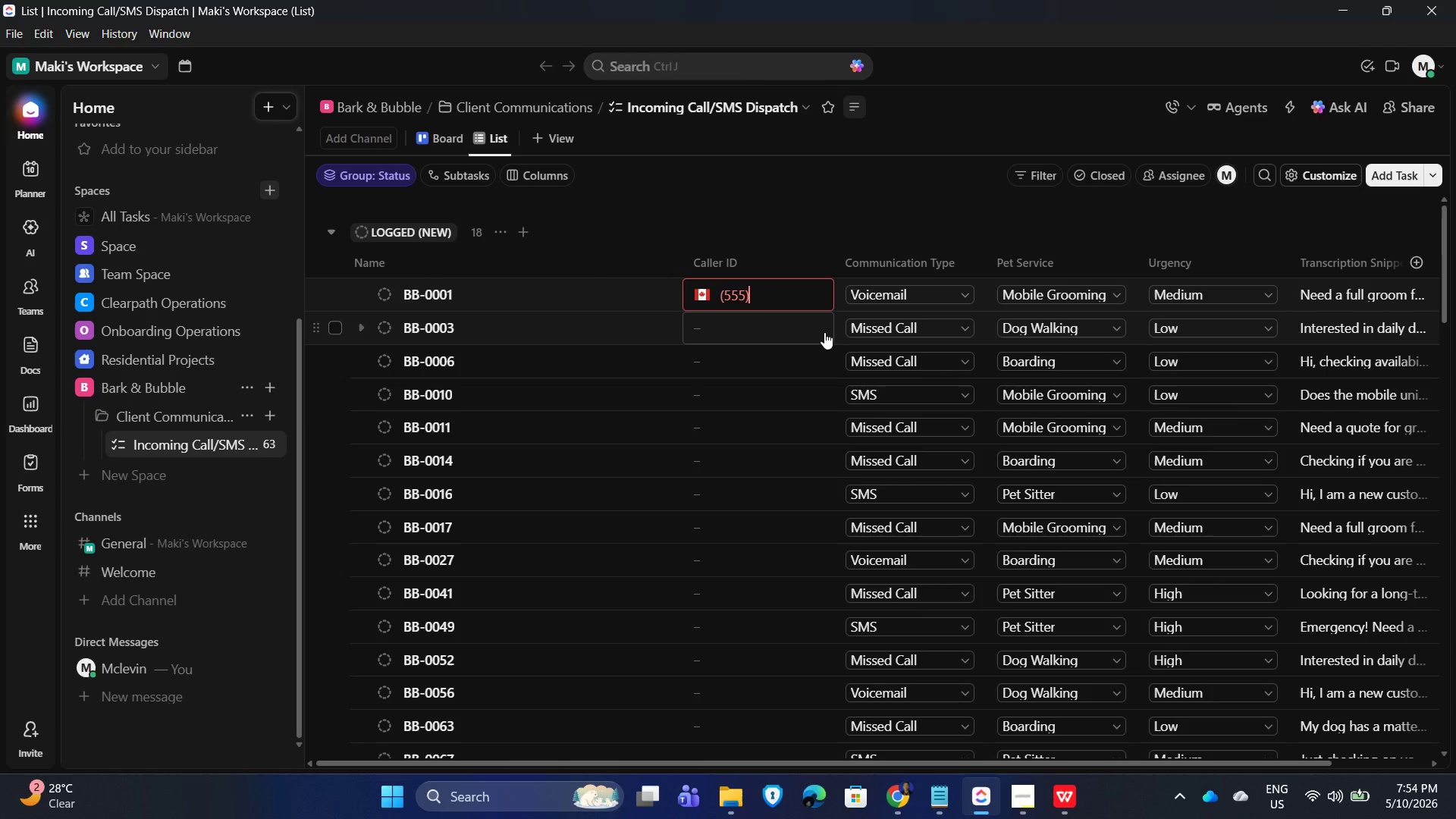 
key(Alt+Tab)
 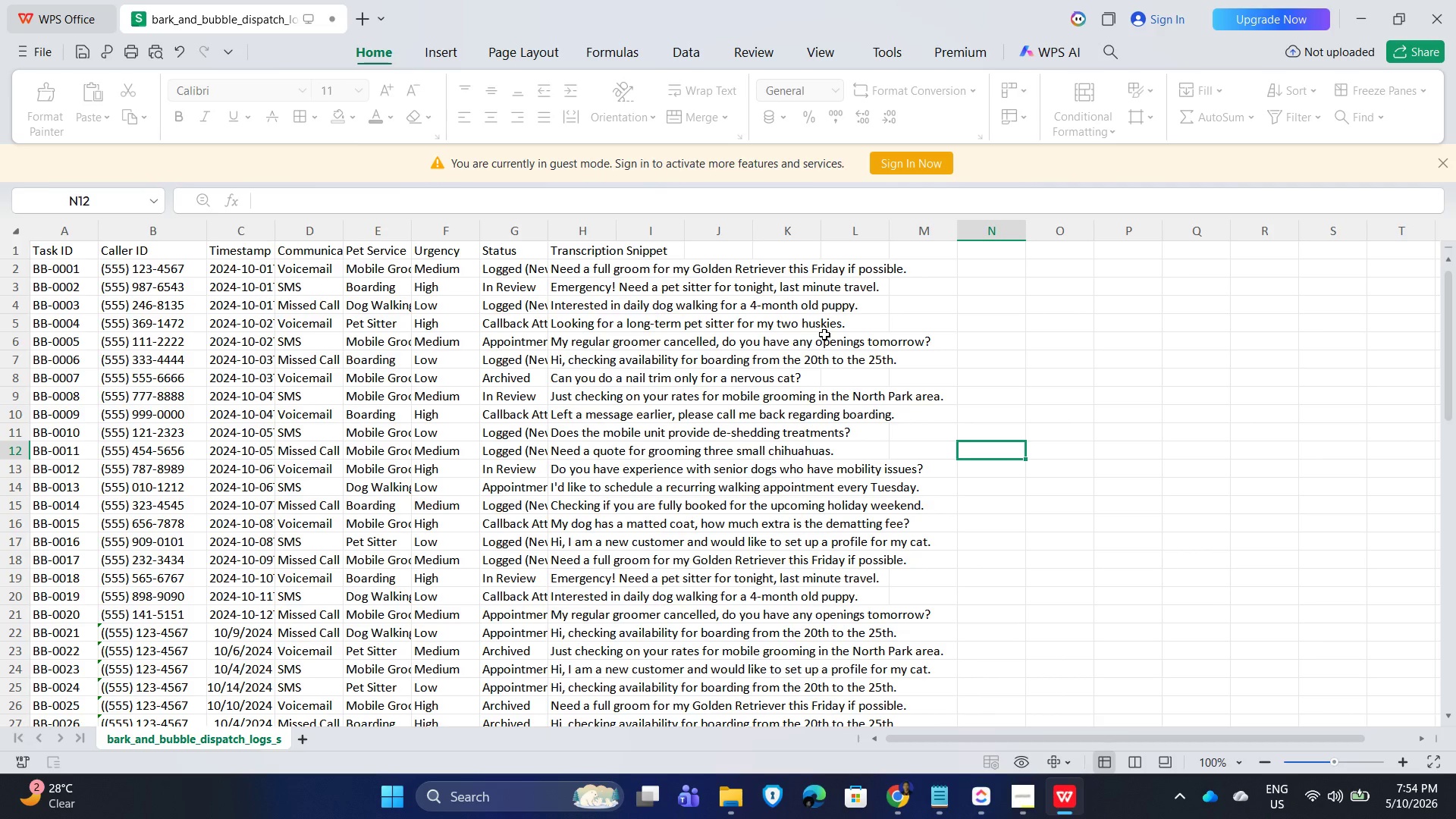 
key(Alt+AltLeft)
 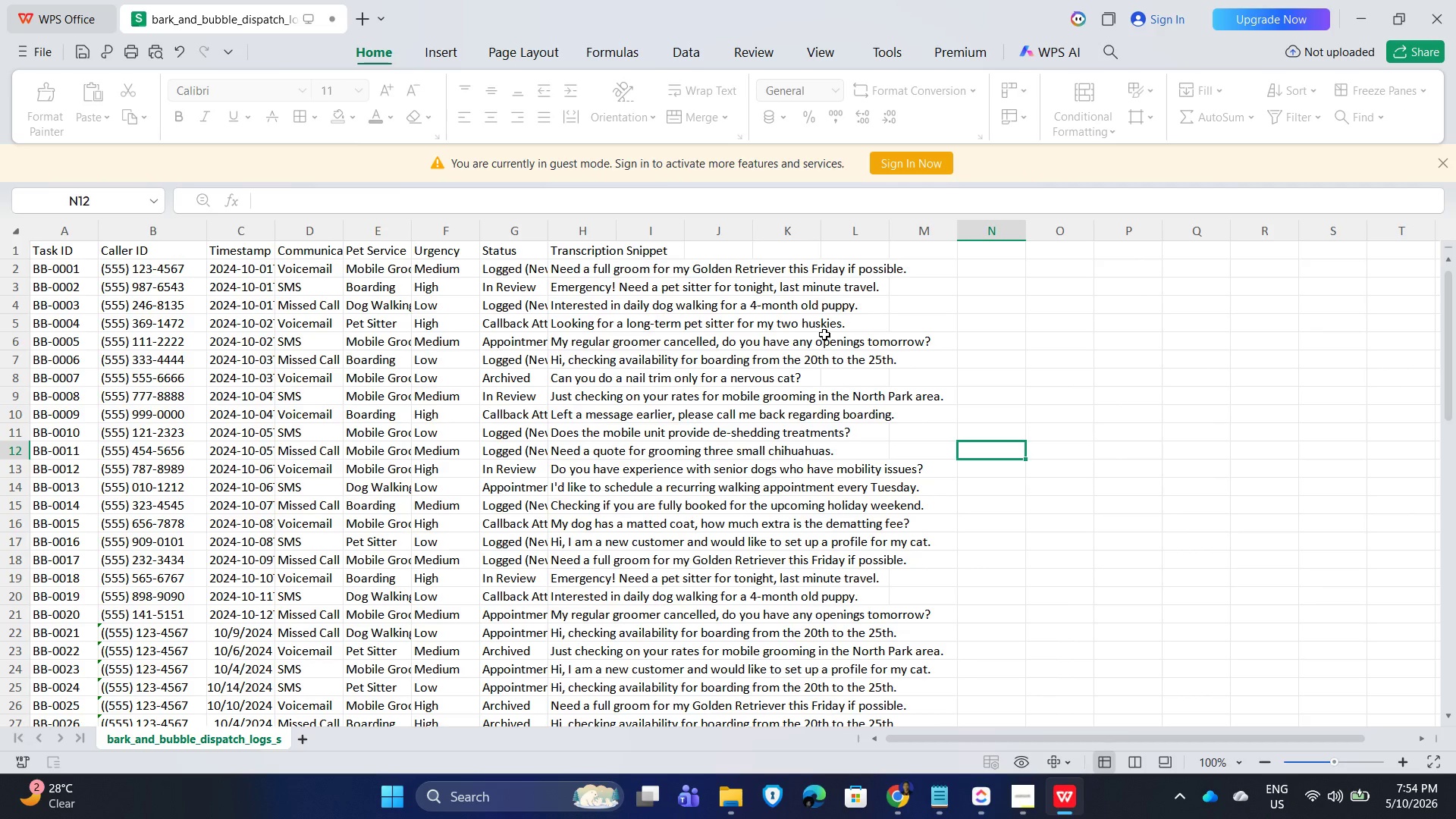 
key(Alt+Tab)
 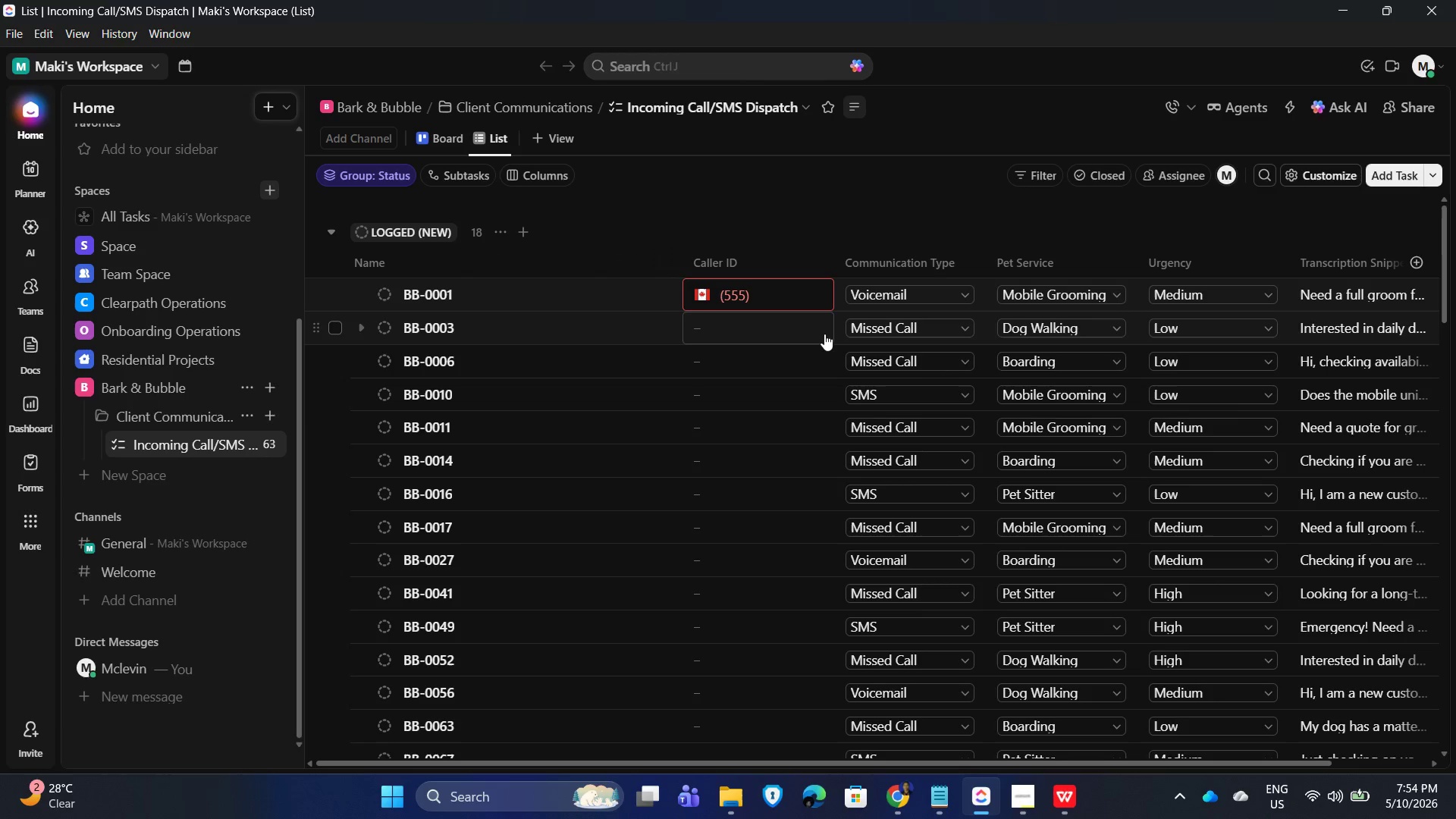 
key(Numpad1)
 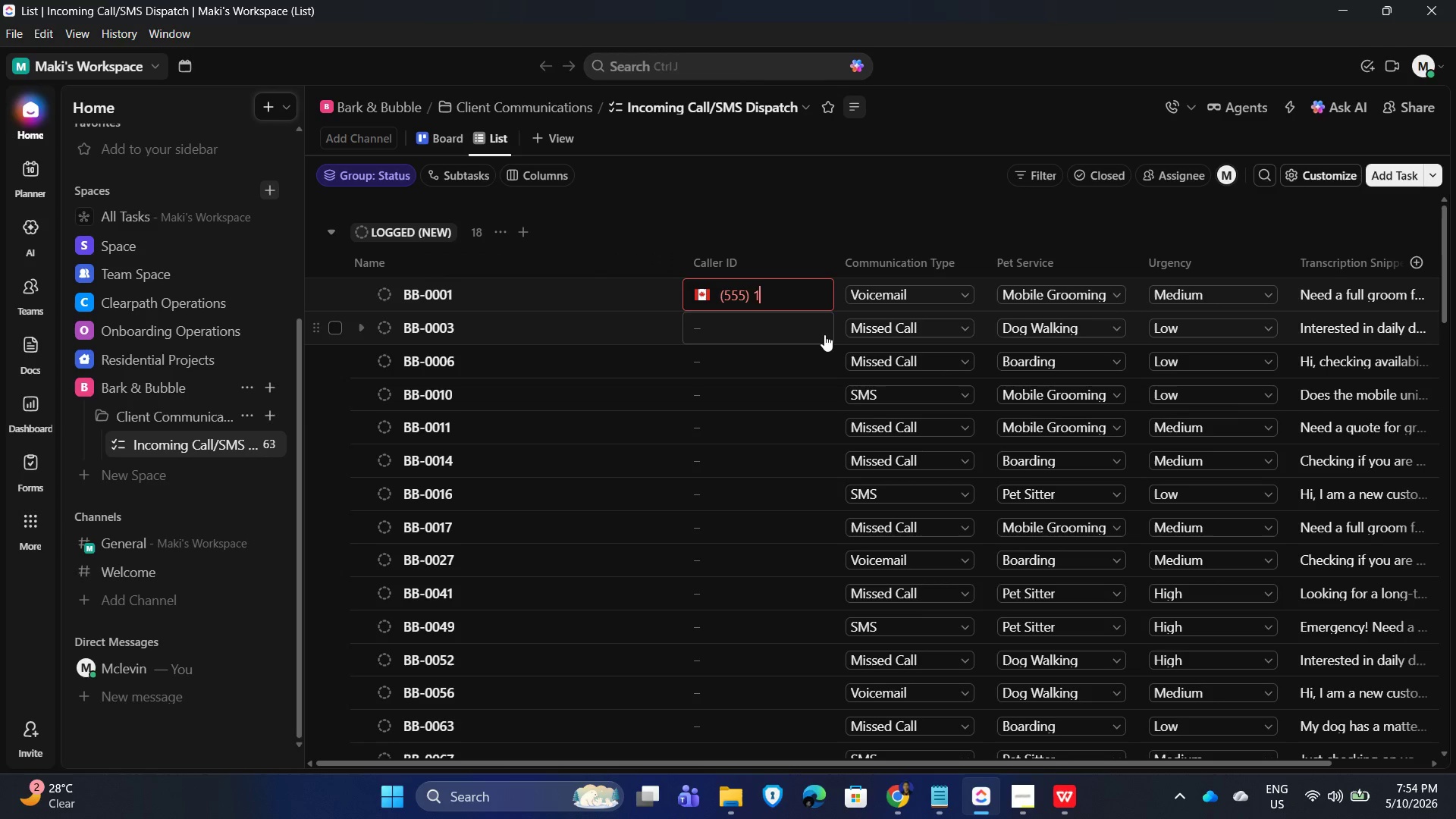 
key(Numpad2)
 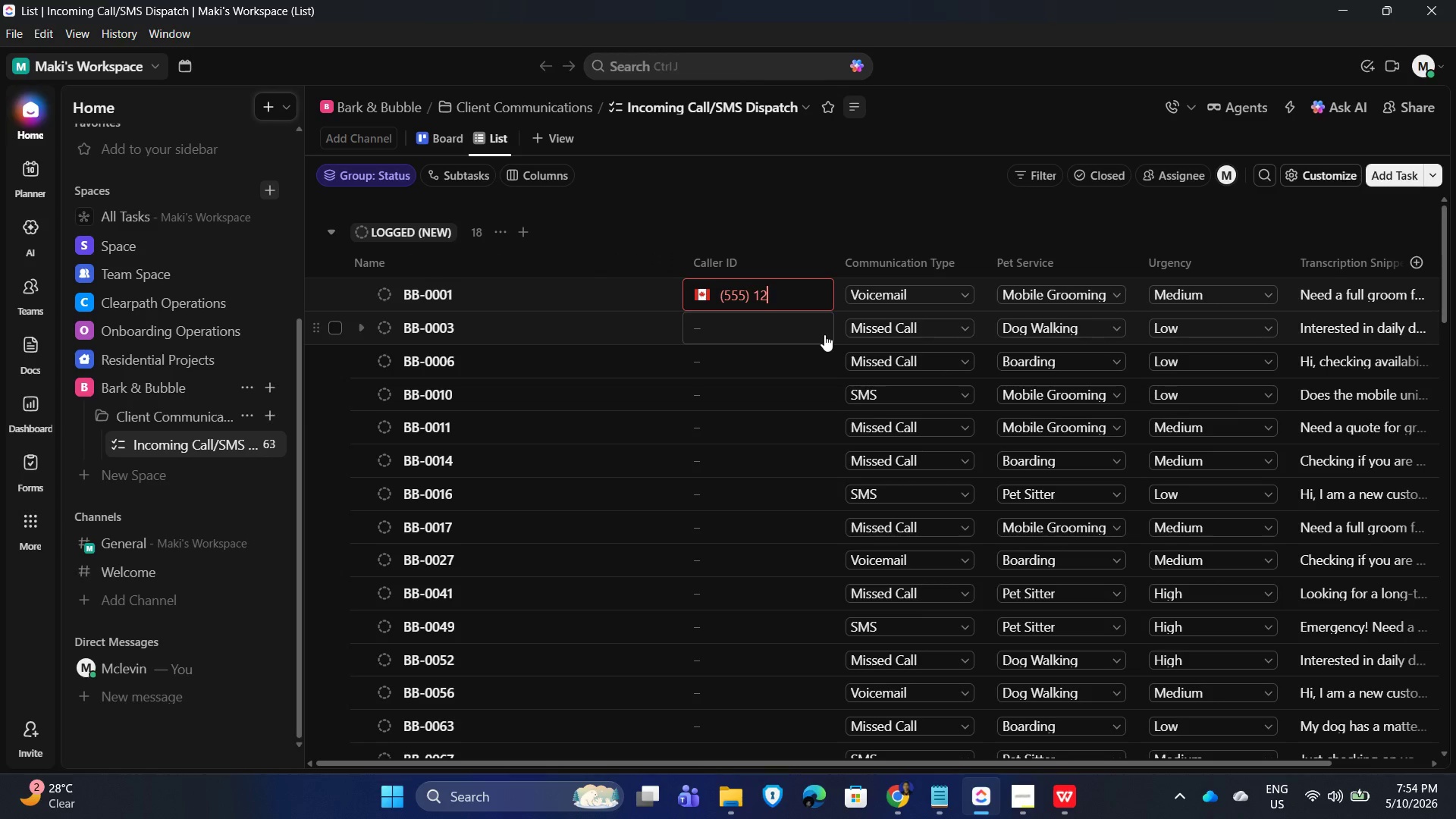 
key(Numpad3)
 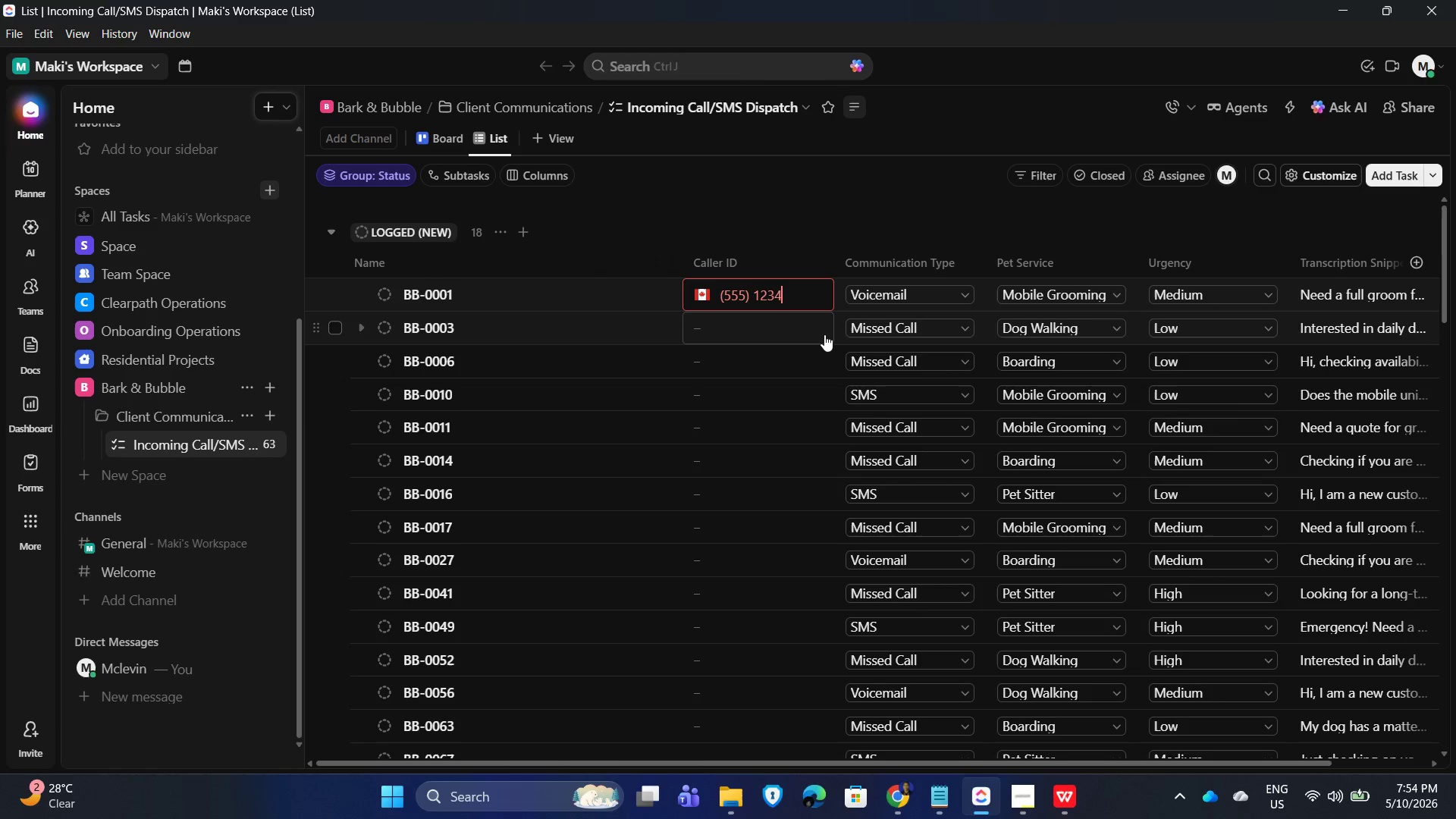 
key(Numpad4)
 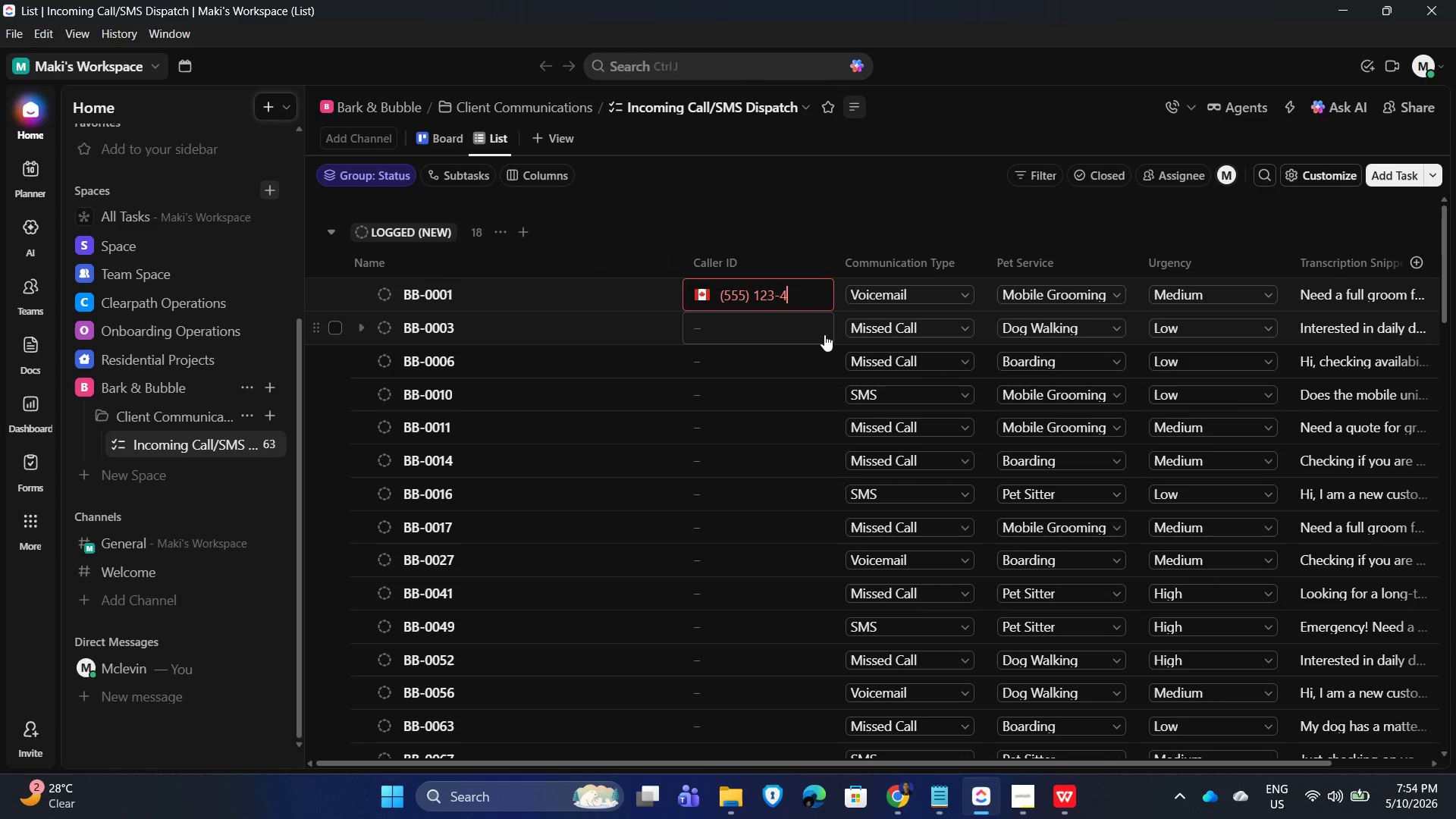 
key(Numpad5)
 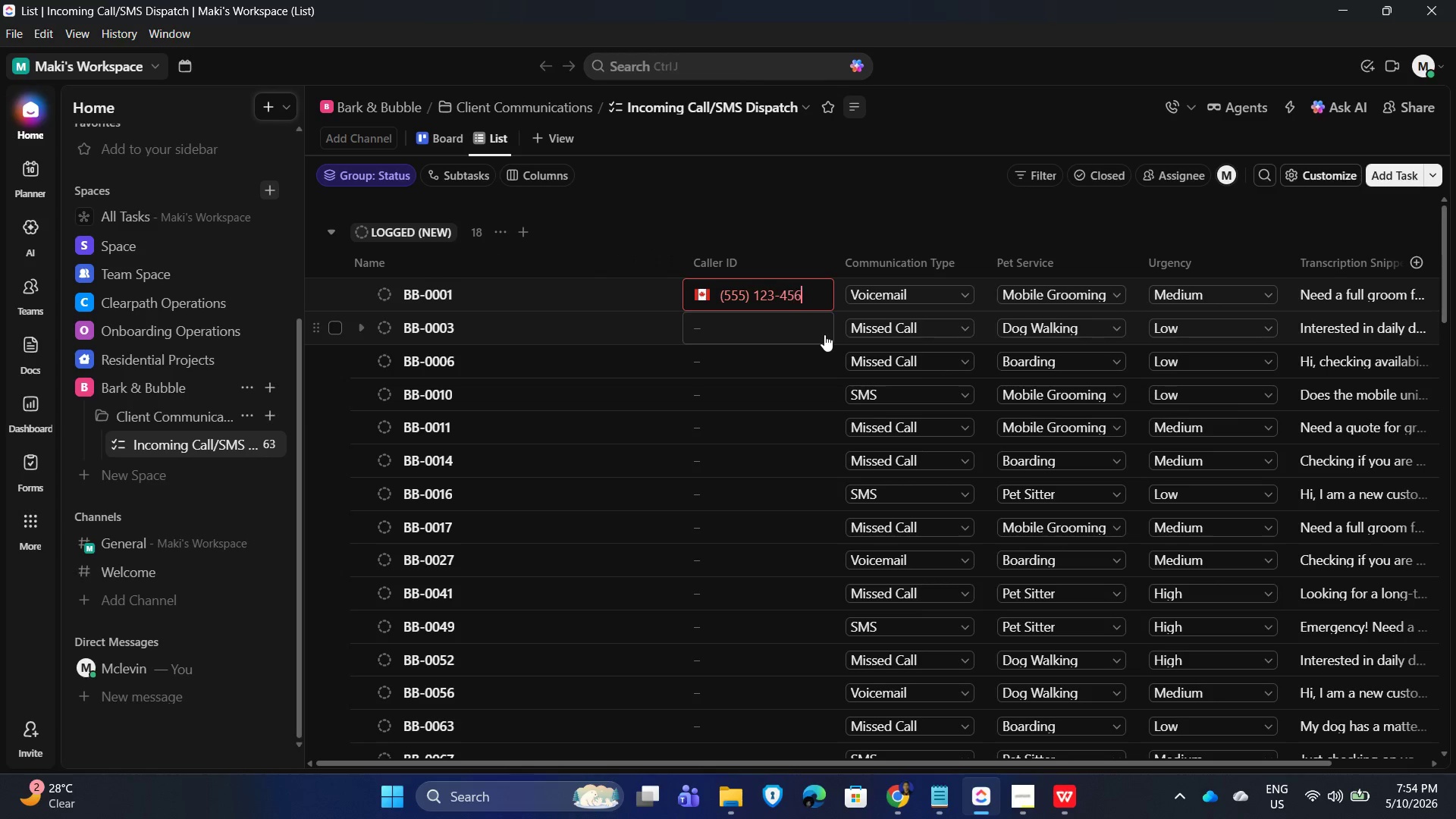 
key(Numpad6)
 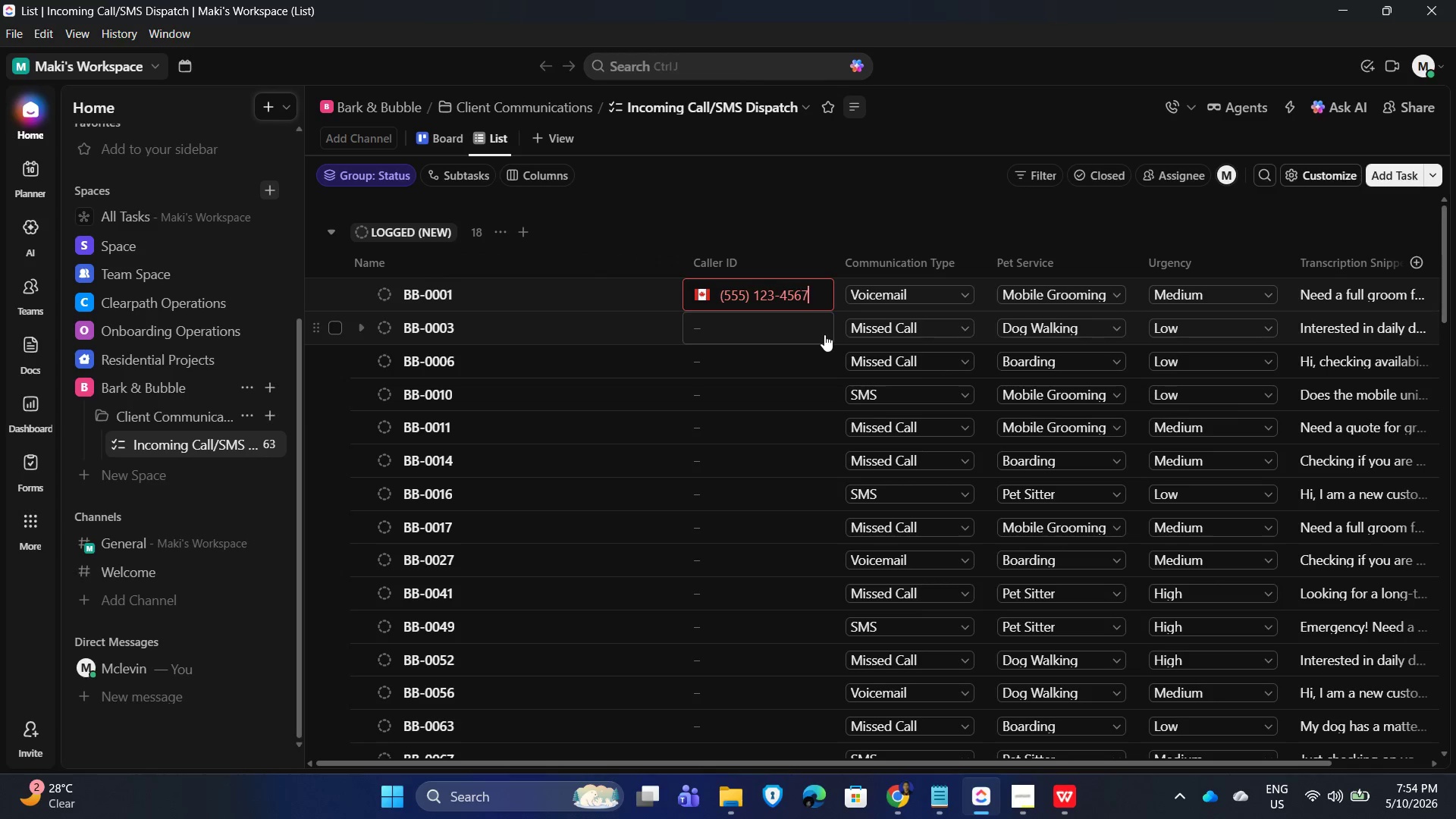 
key(Numpad7)
 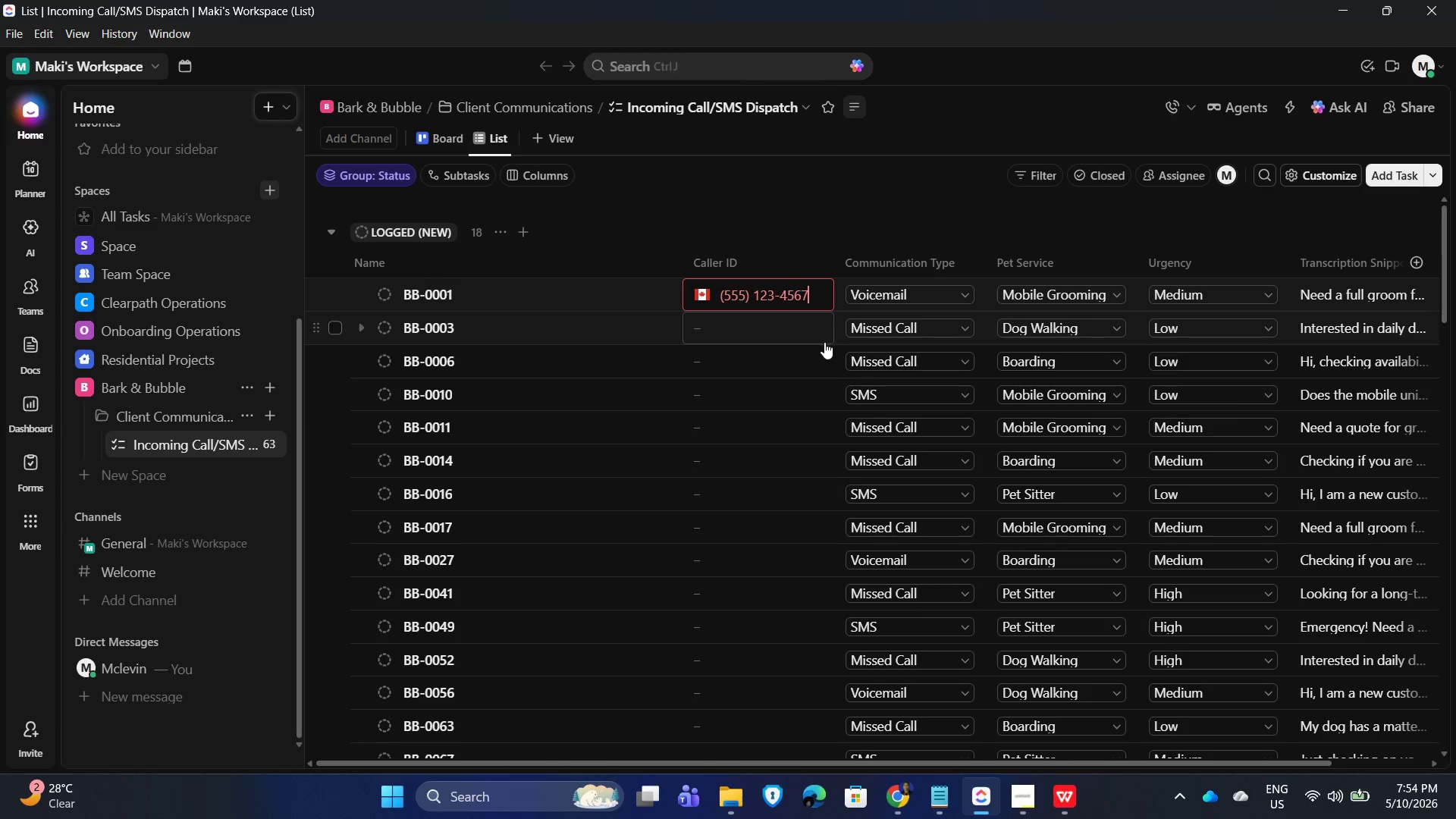 
key(NumpadEnter)
 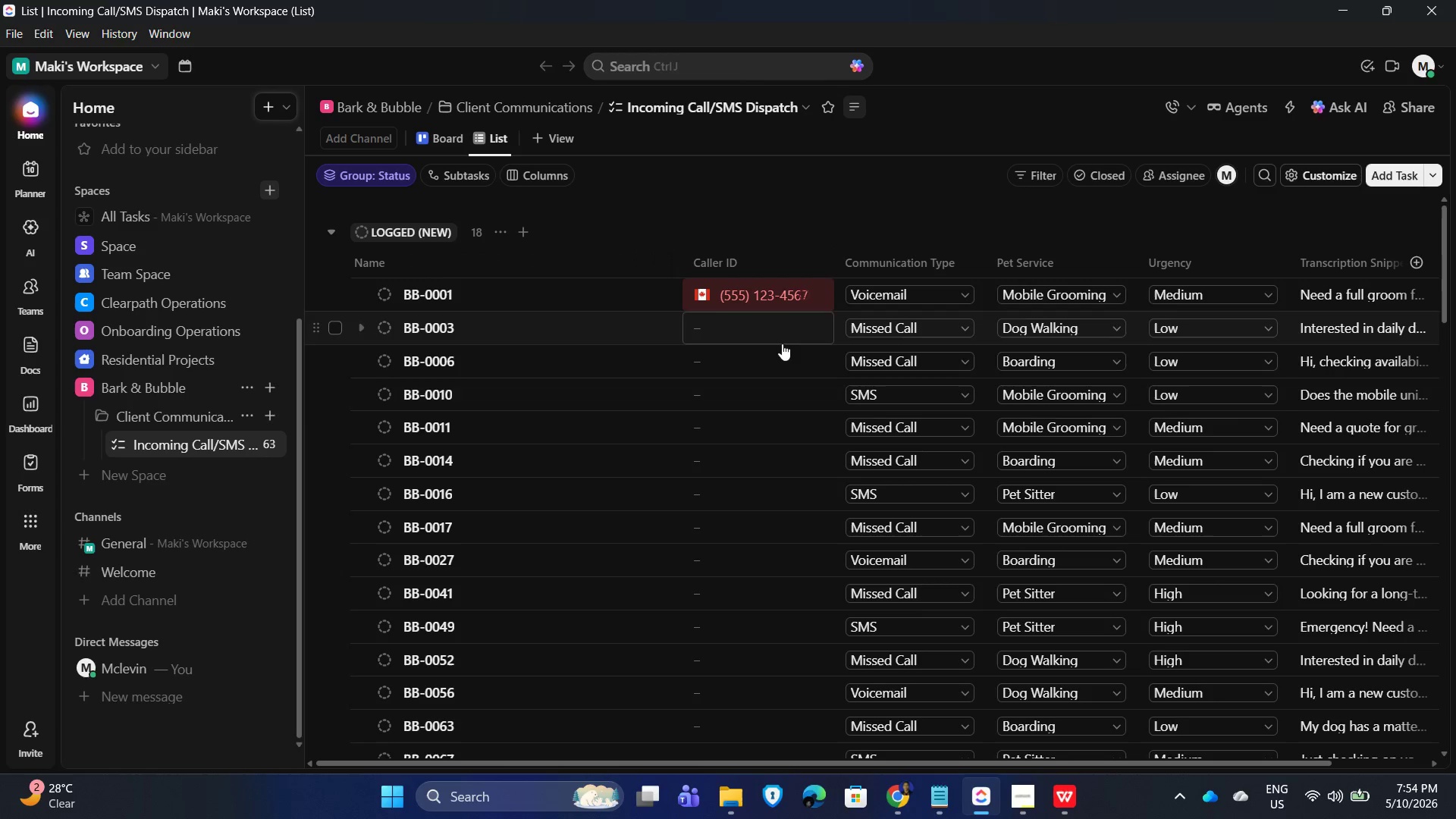 
left_click([748, 325])
 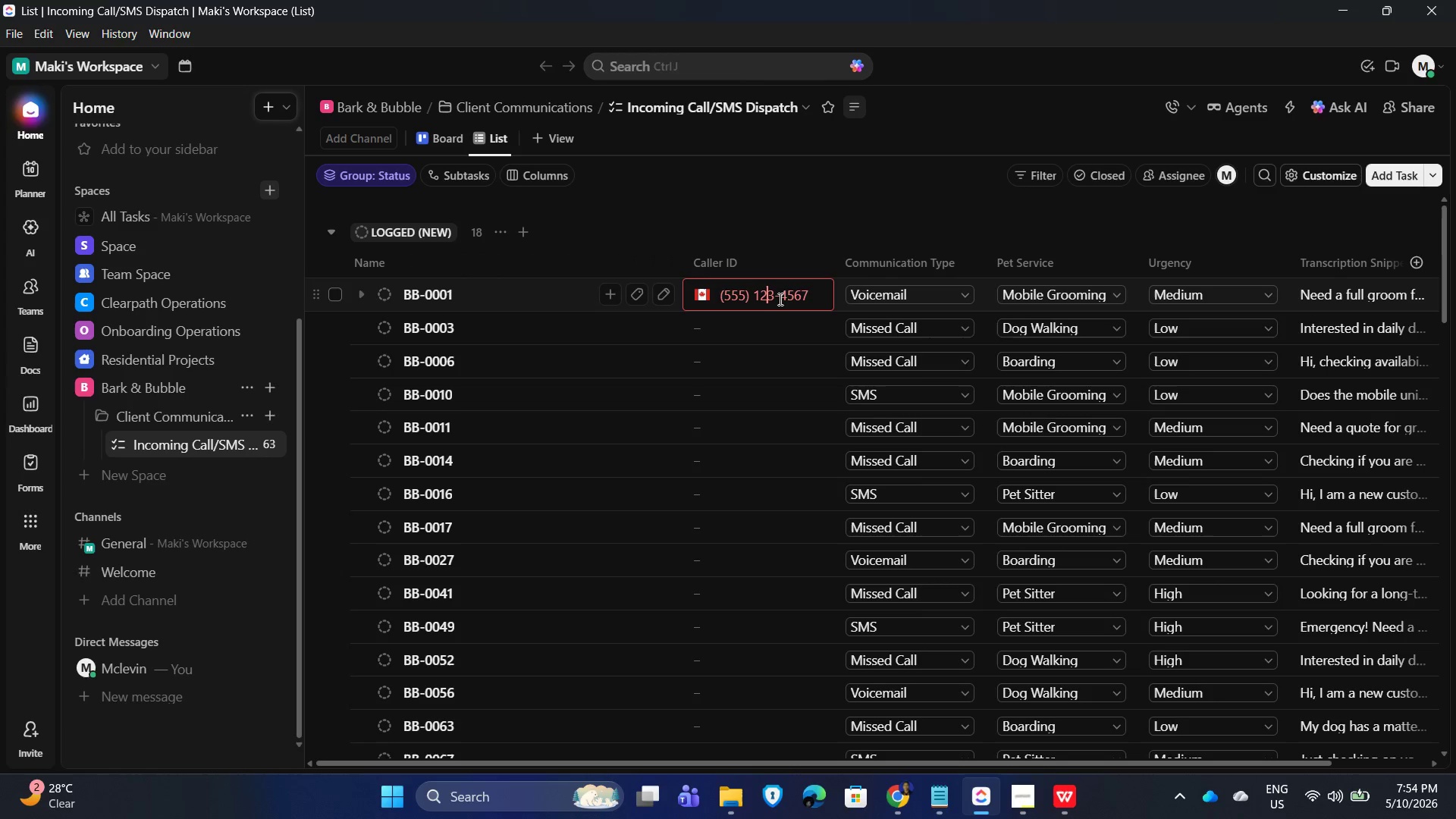 
left_click_drag(start_coordinate=[752, 326], to_coordinate=[758, 330])
 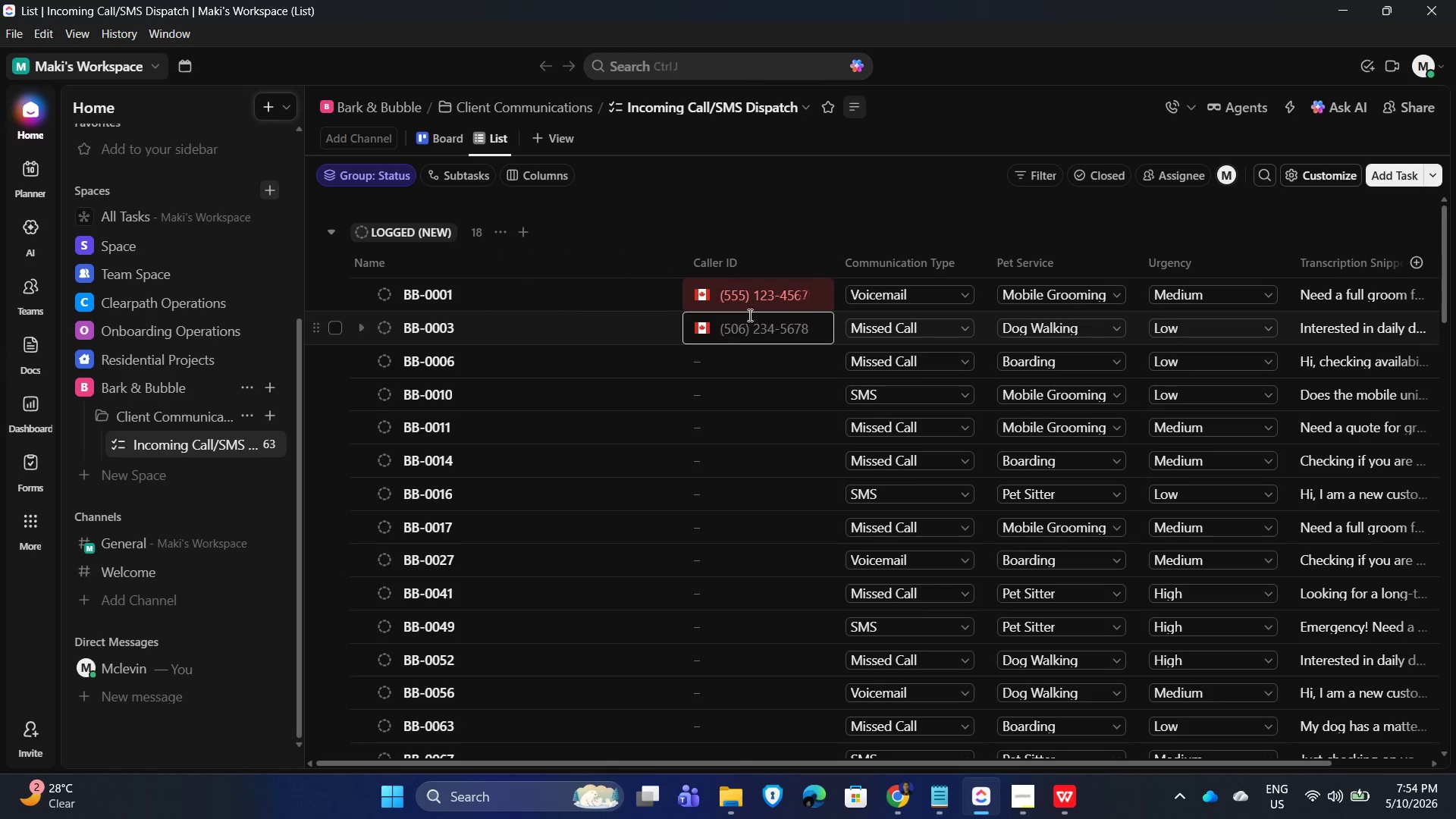 
key(Alt+AltLeft)
 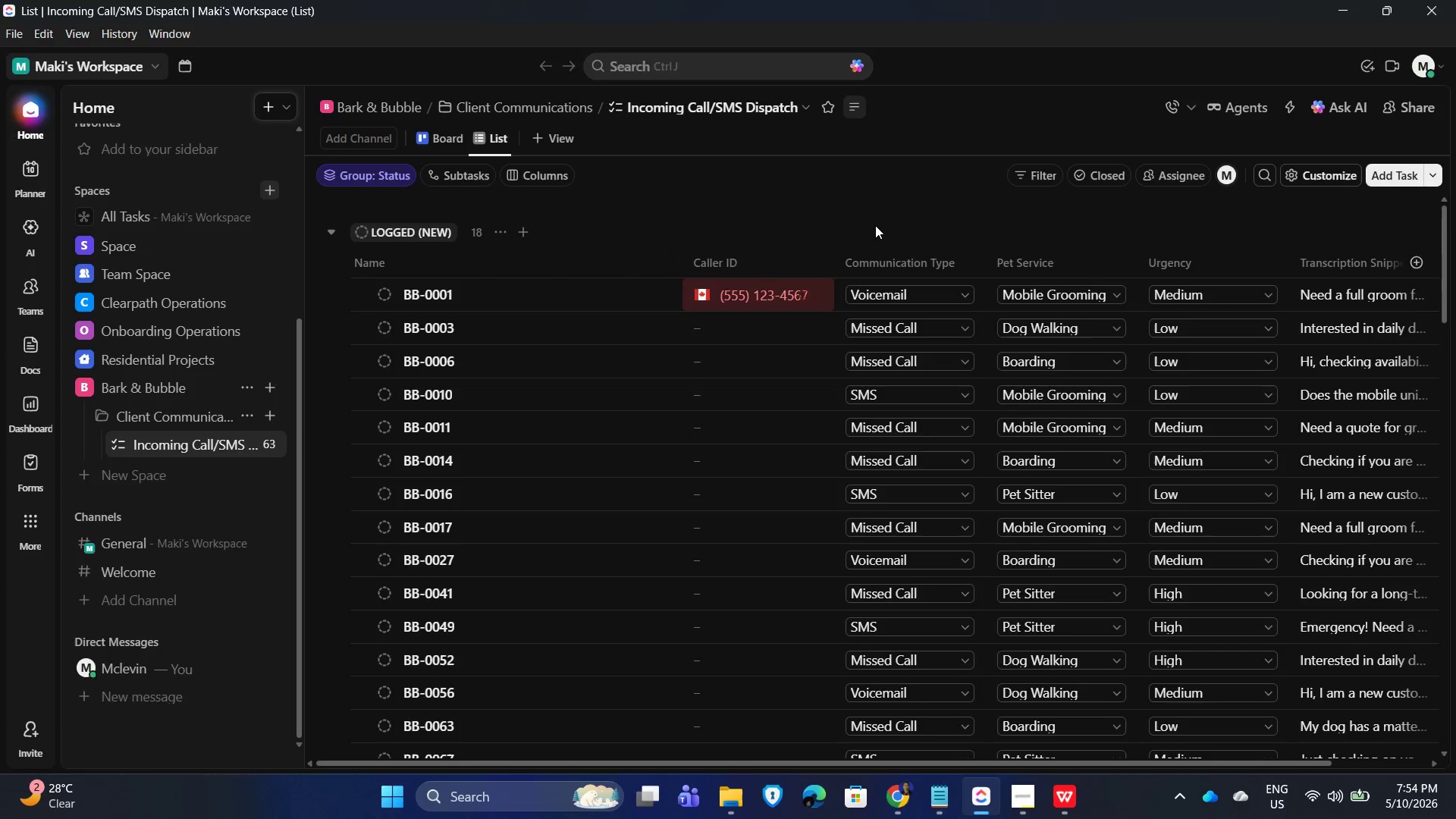 
key(Alt+Tab)
 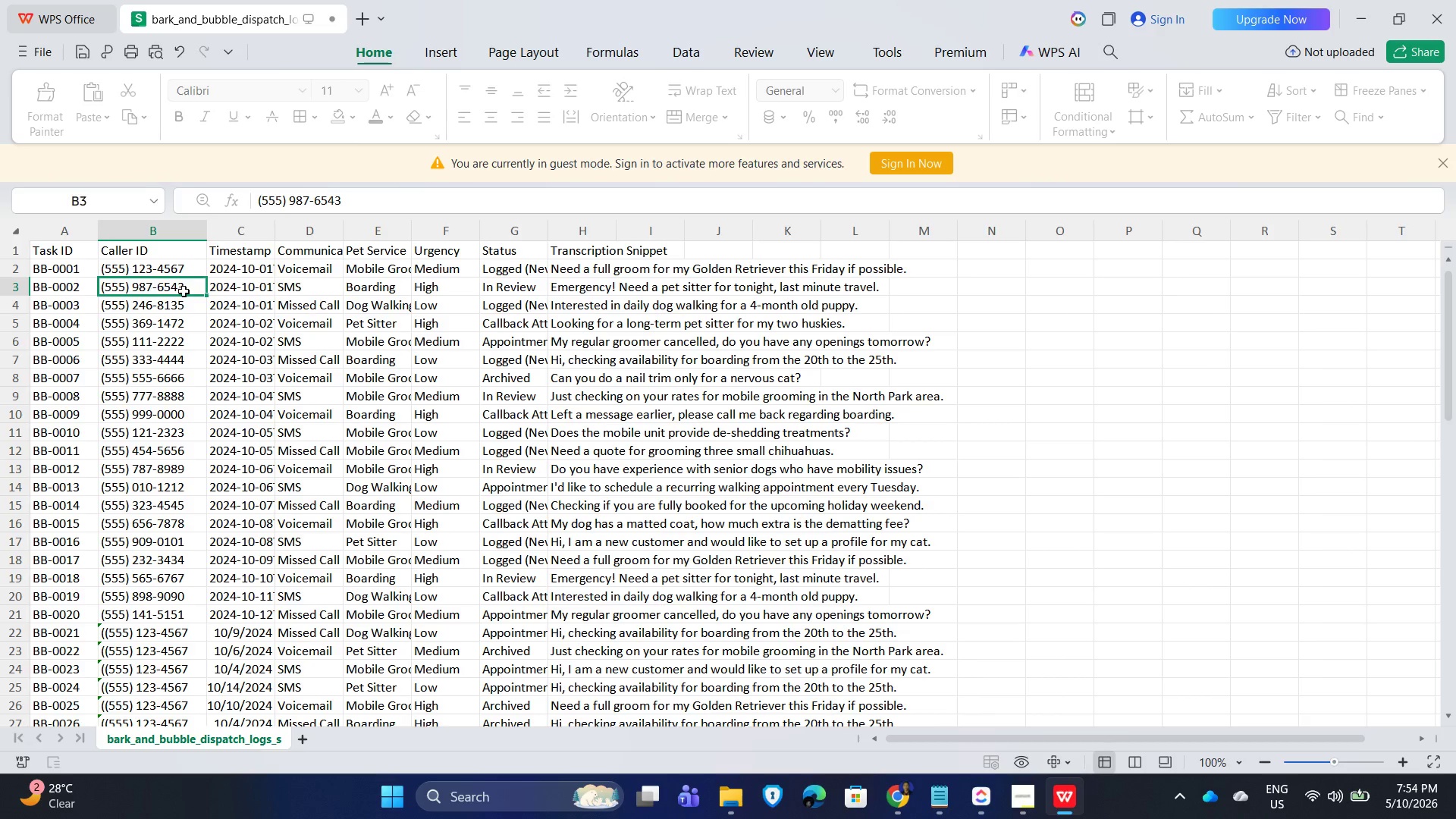 
key(Control+C)
 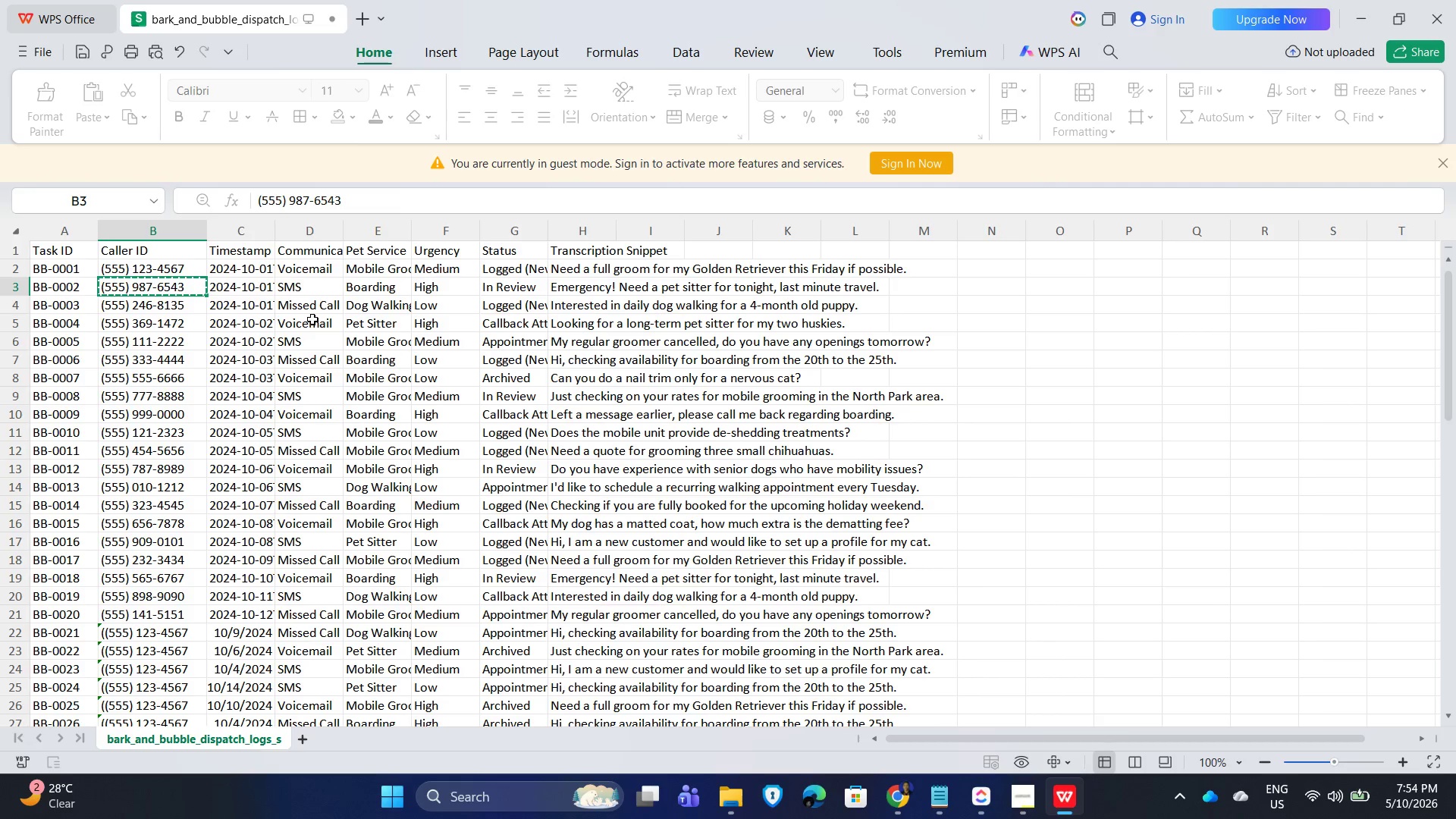 
key(Alt+AltLeft)
 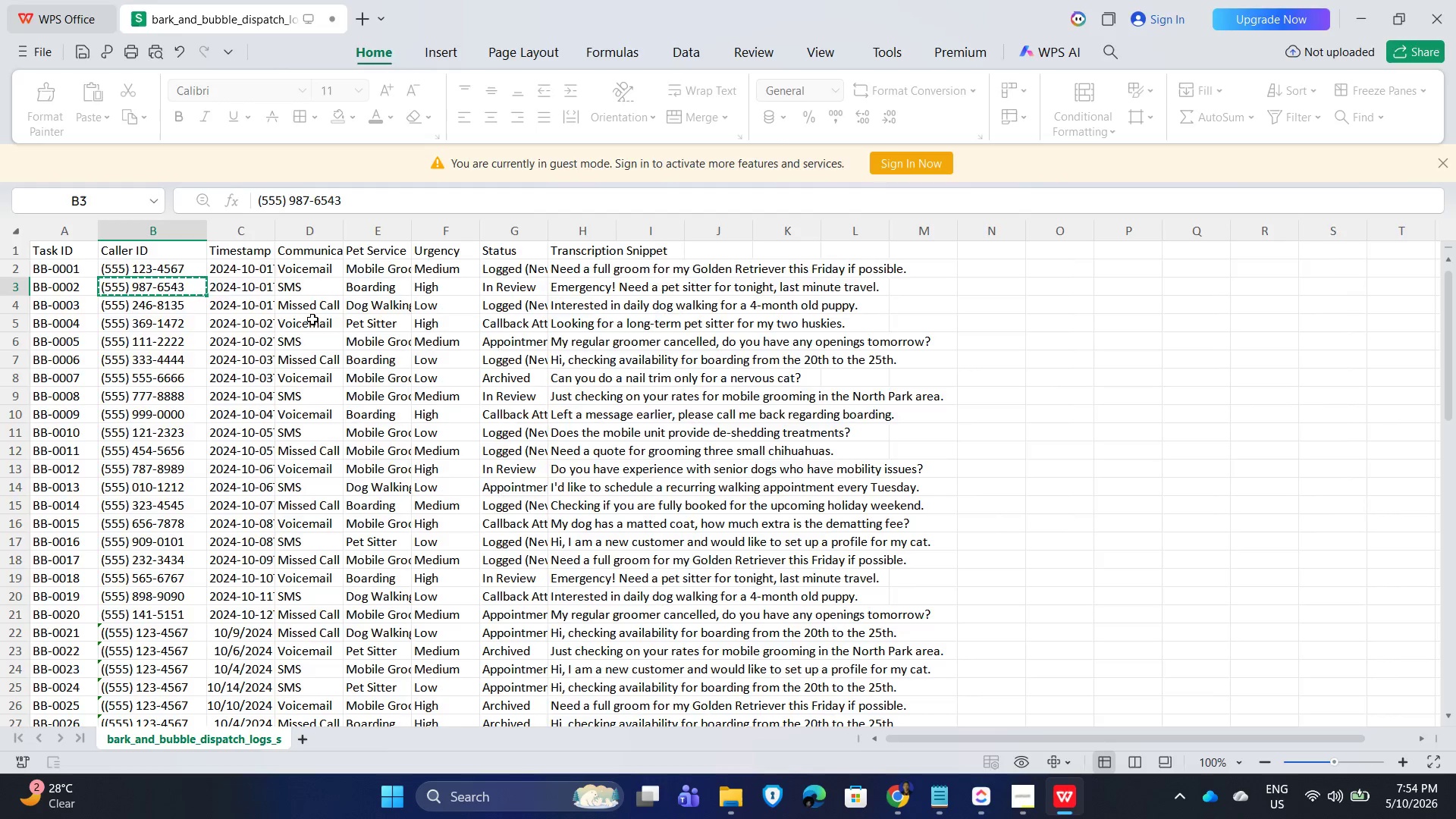 
key(Alt+Tab)
 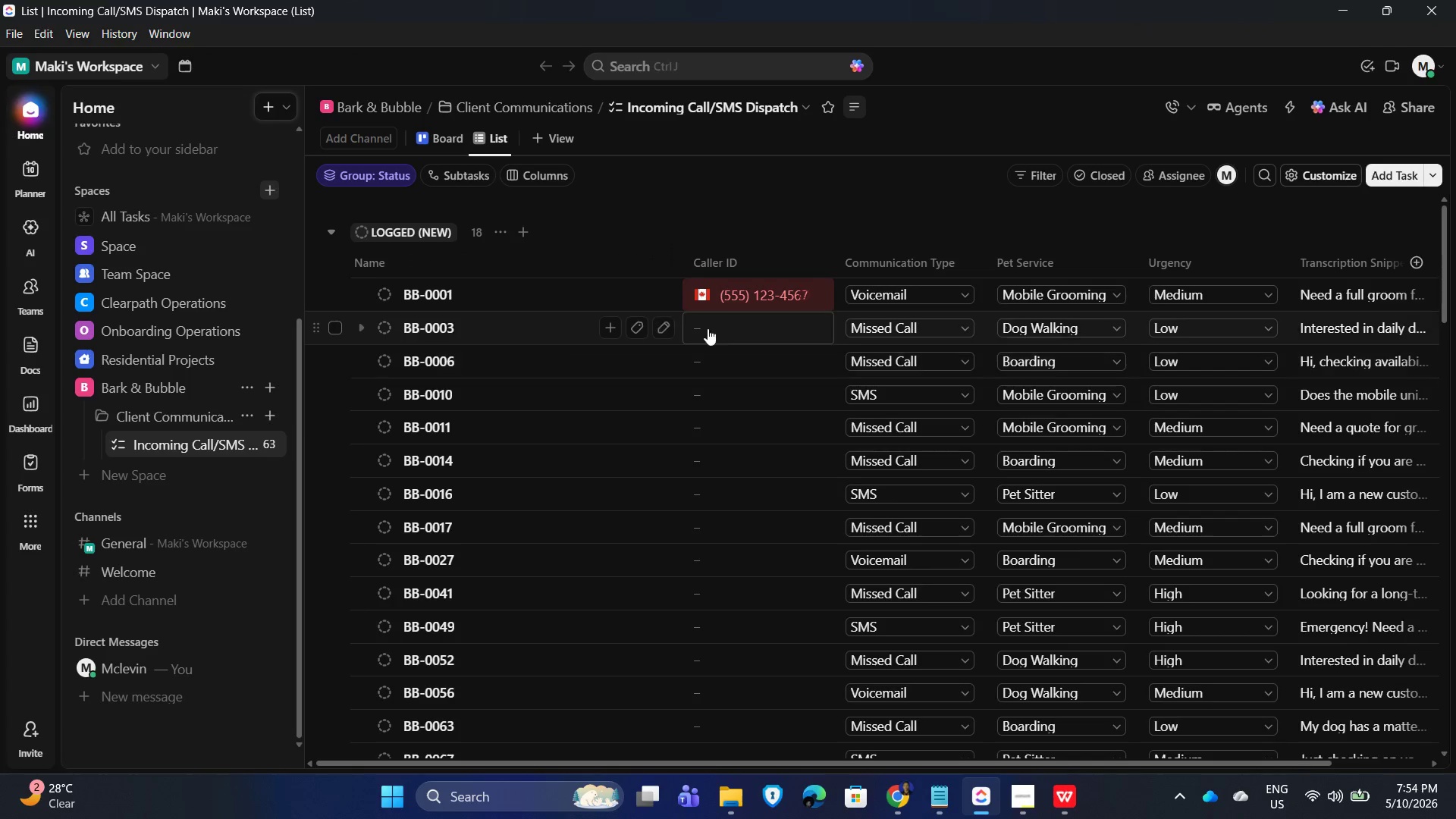 
left_click([730, 322])
 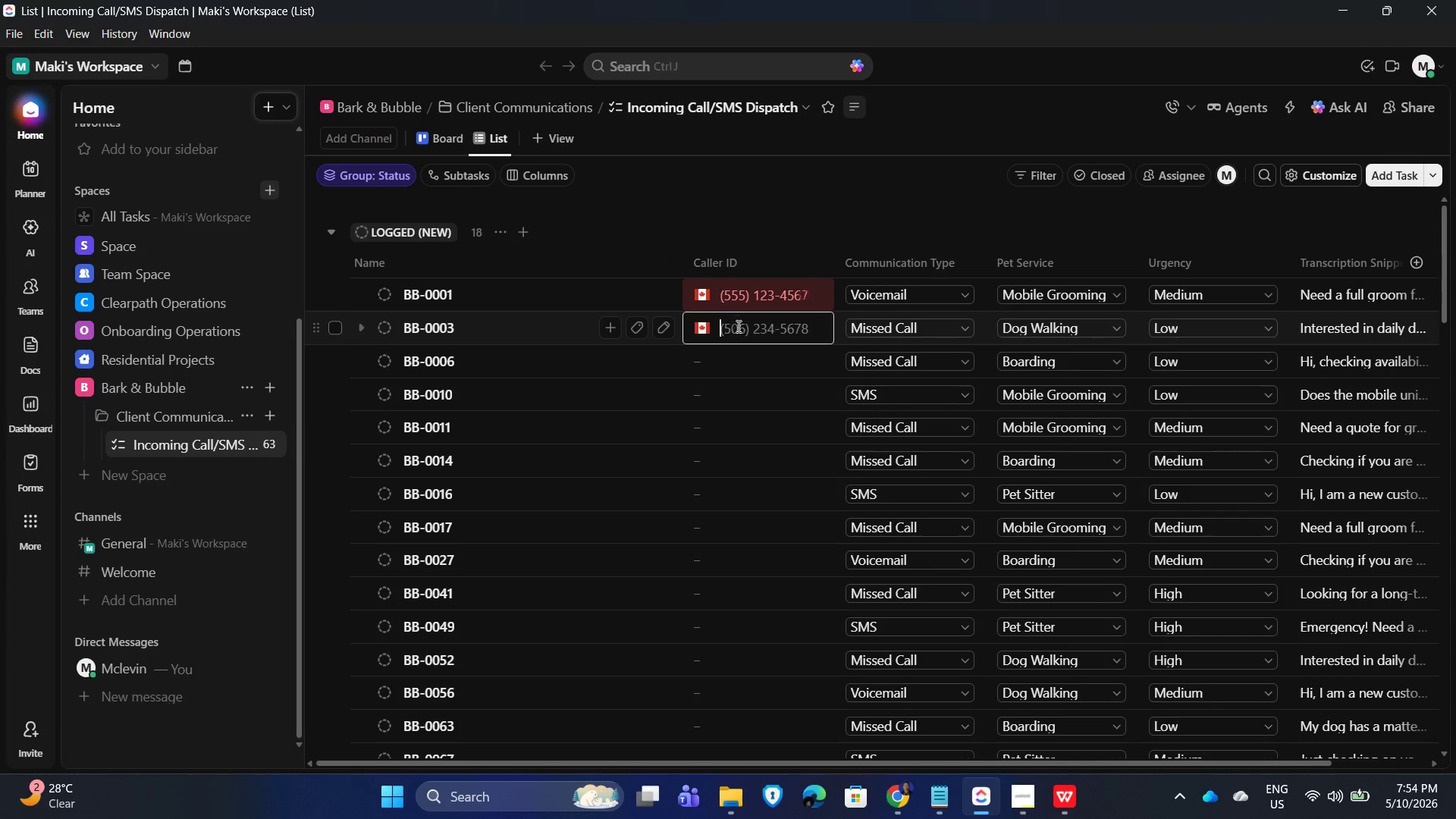 
key(Control+V)
 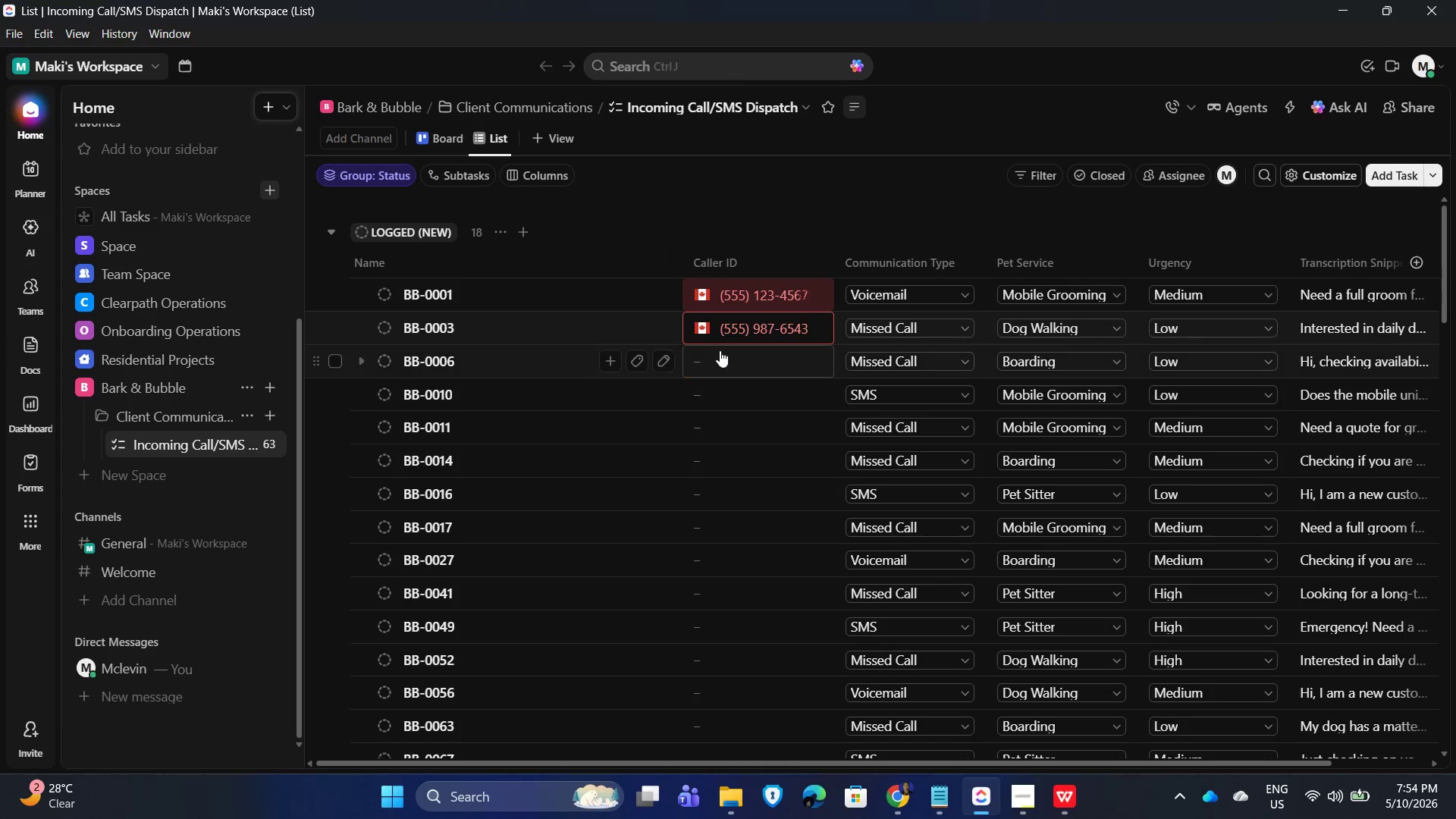 
left_click([722, 350])
 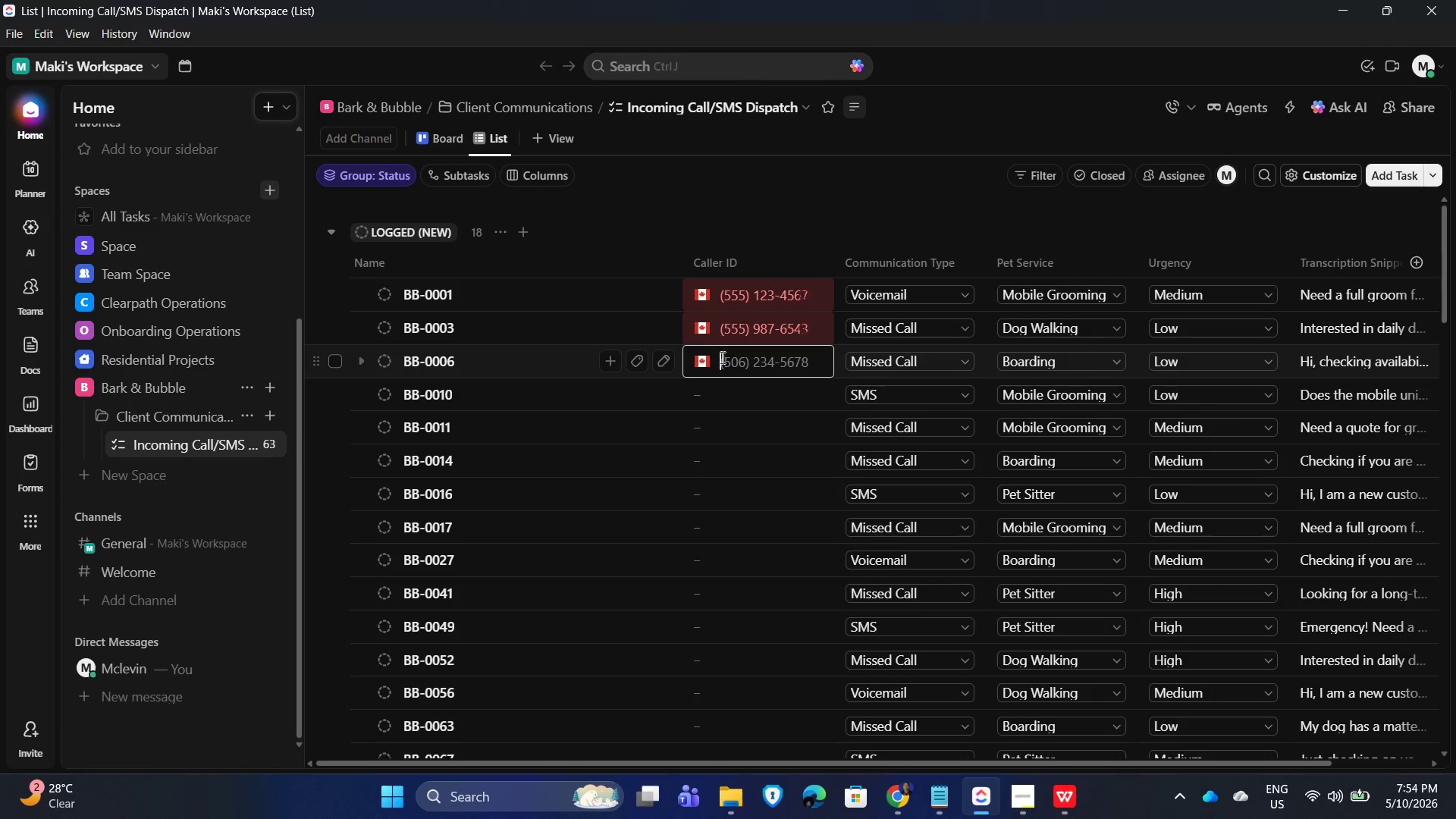 
key(Alt+AltLeft)
 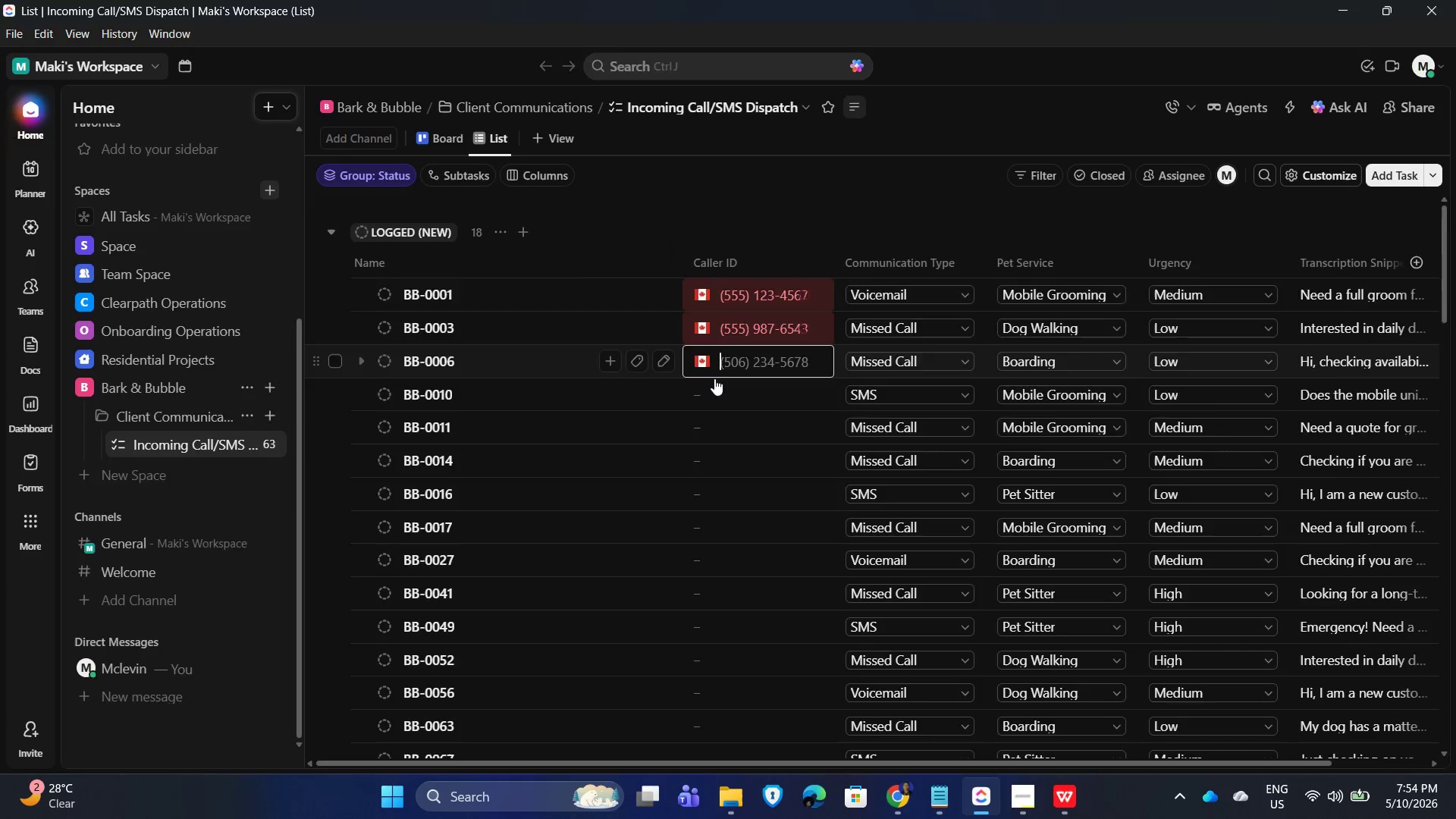 
key(Alt+Tab)
 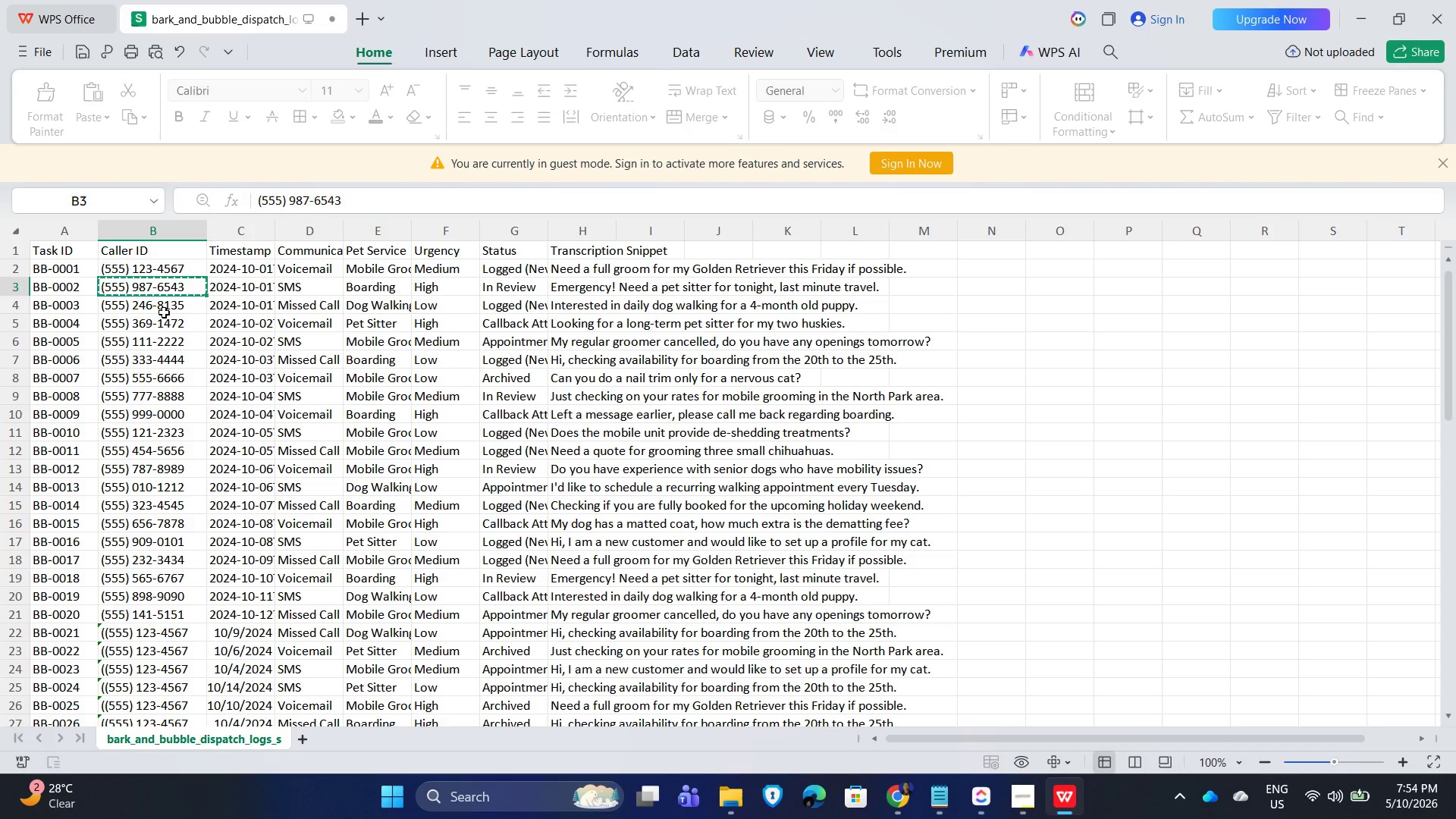 
key(Control+C)
 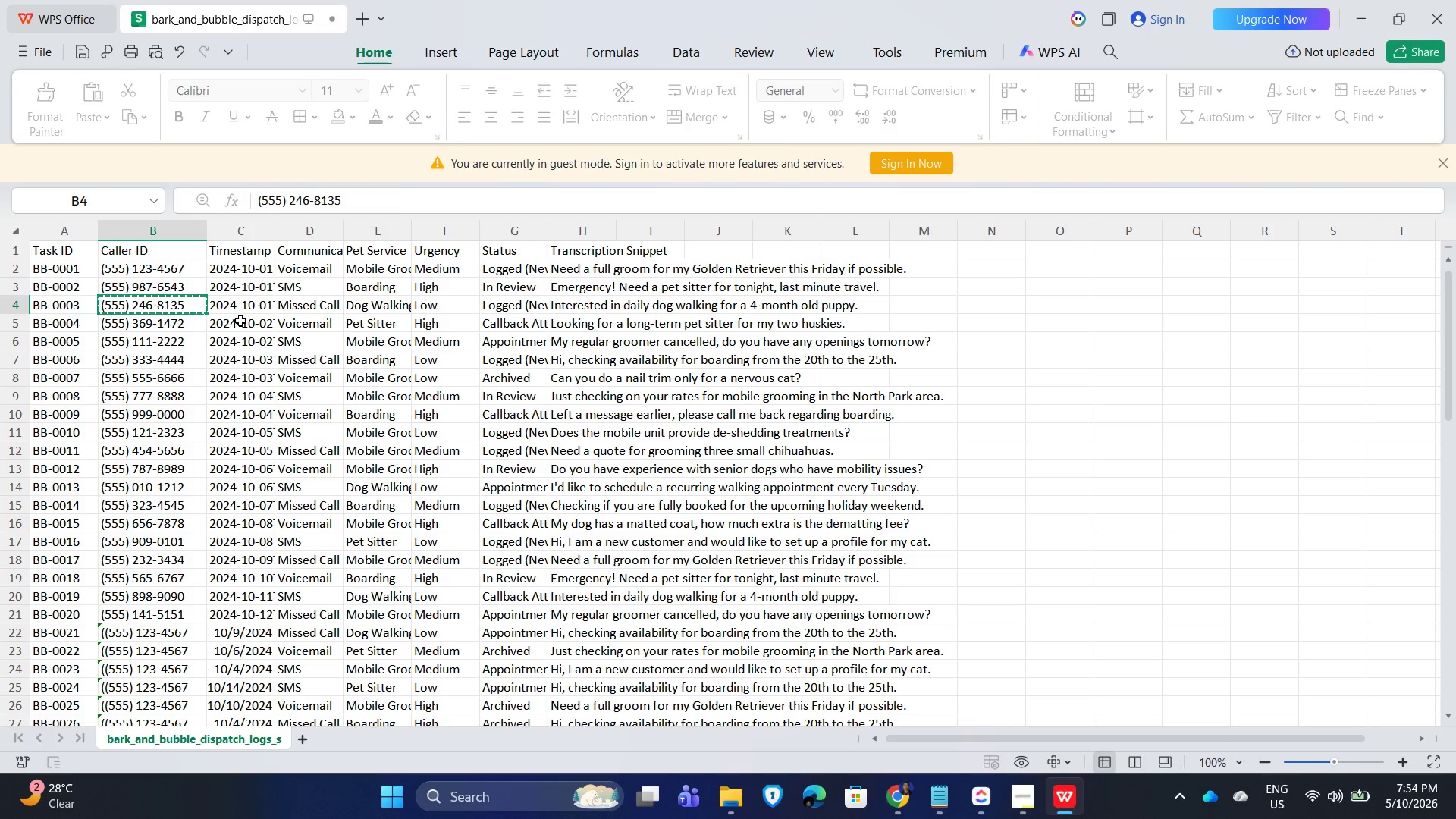 
key(Alt+AltLeft)
 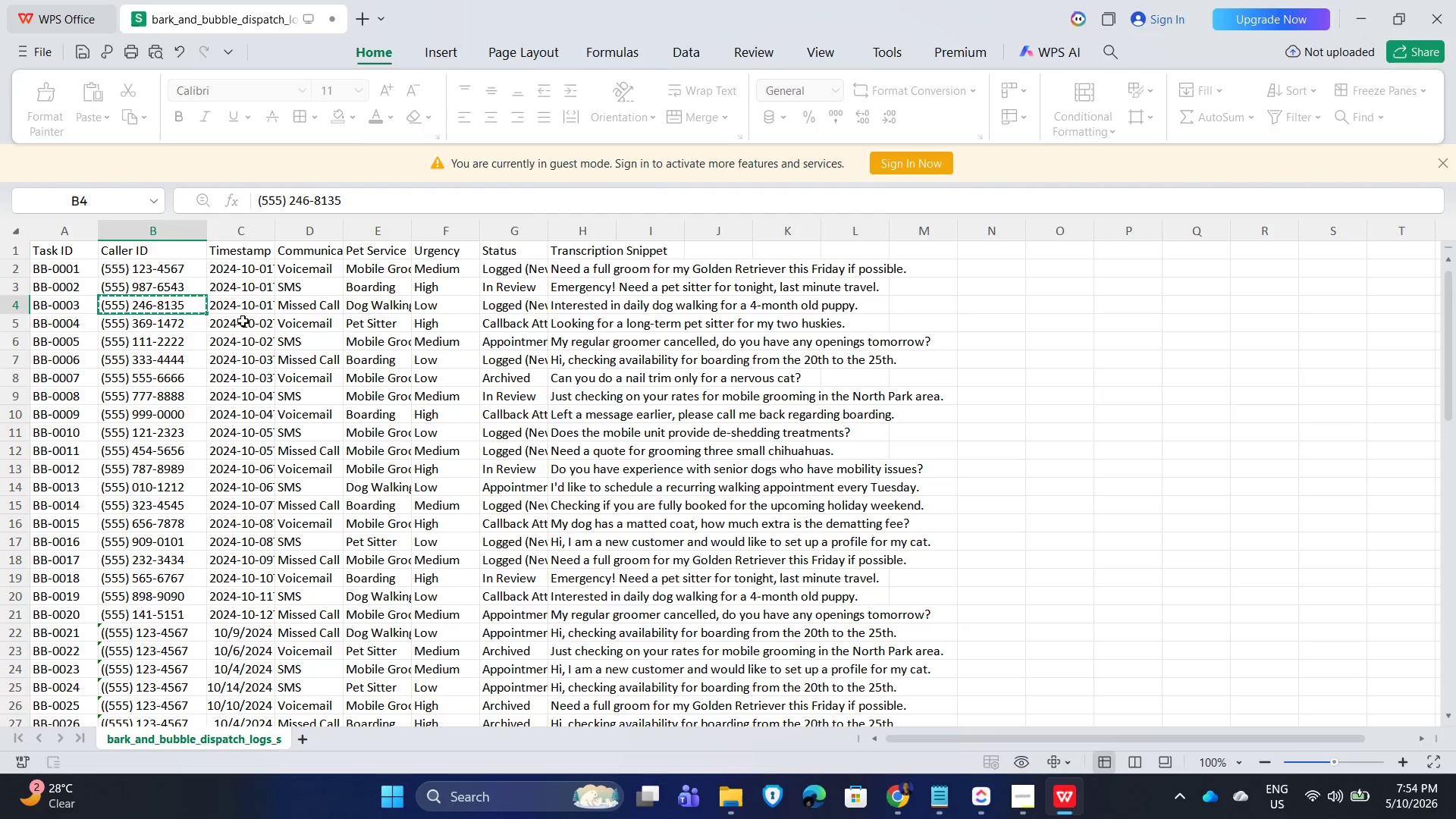 
key(Alt+Tab)
 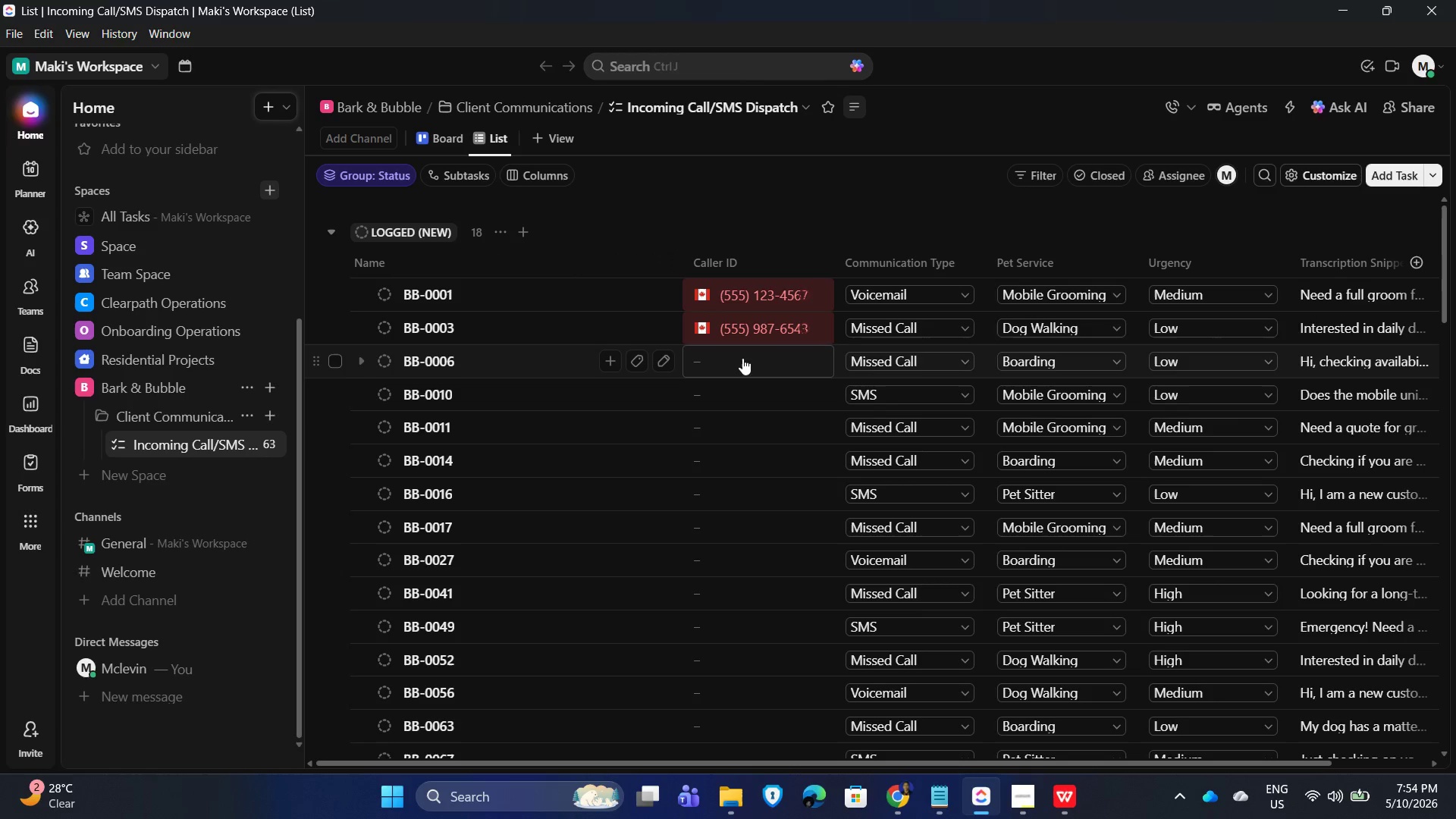 
key(Control+V)
 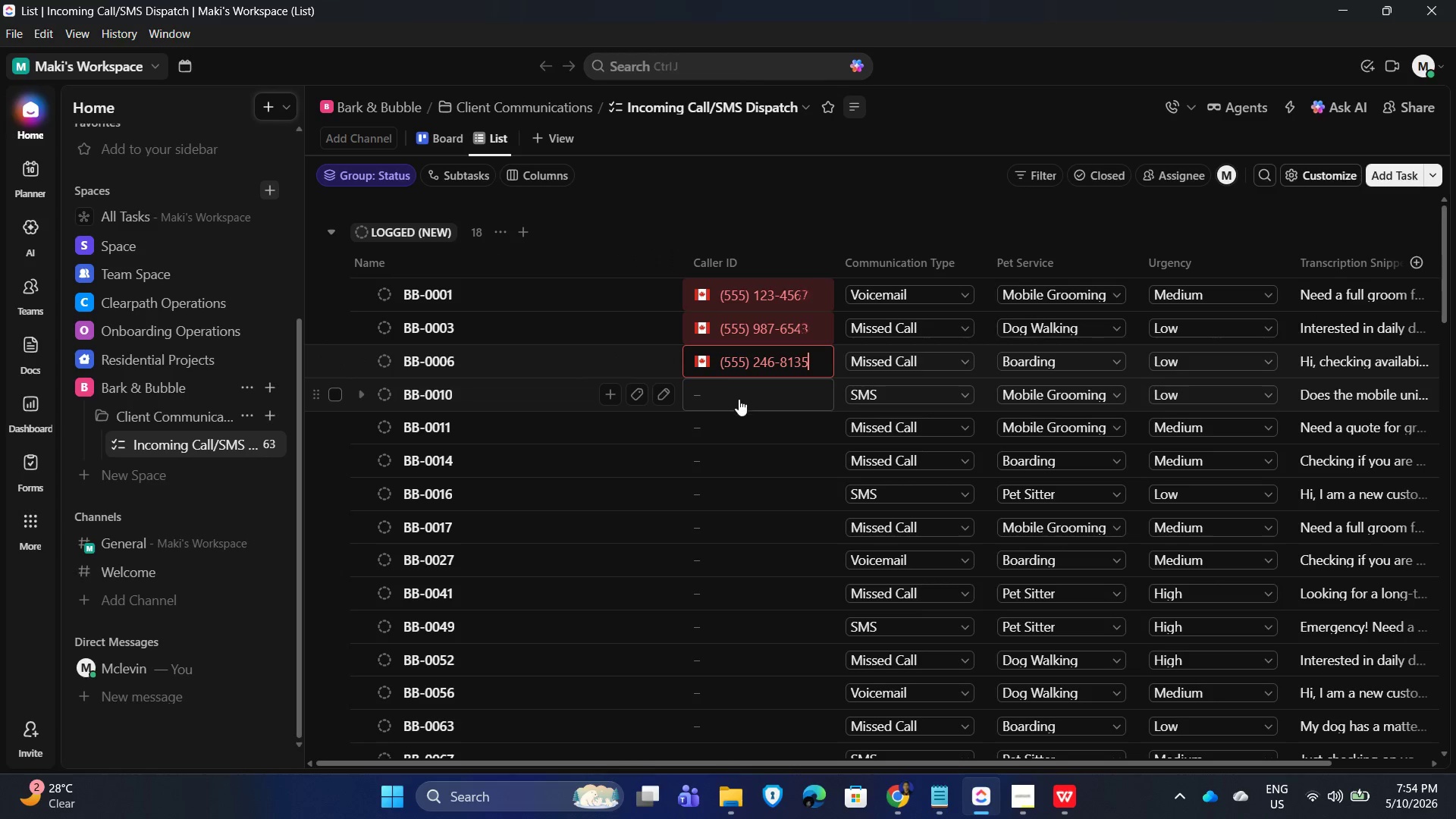 
left_click([739, 399])
 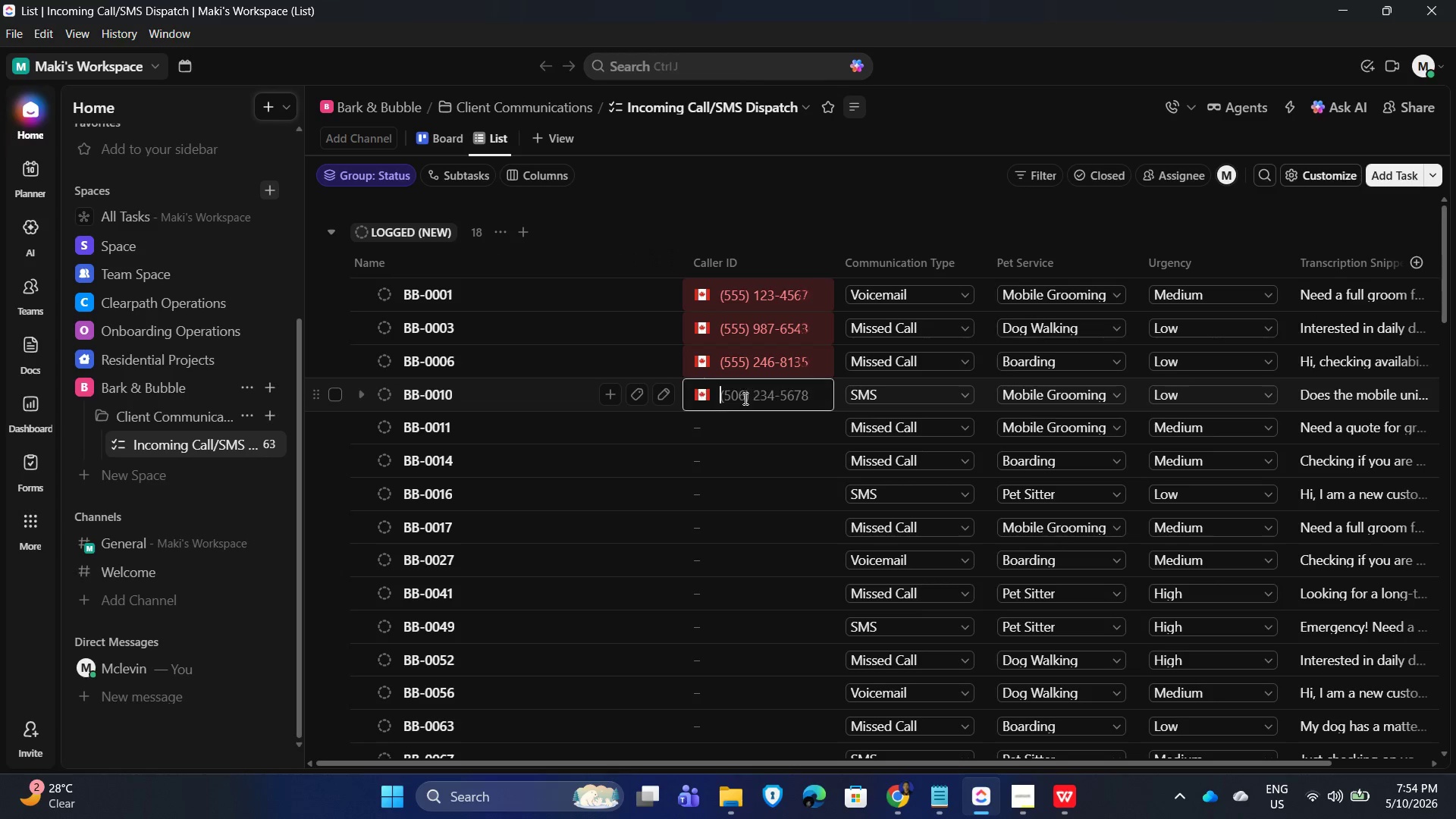 
key(Alt+AltLeft)
 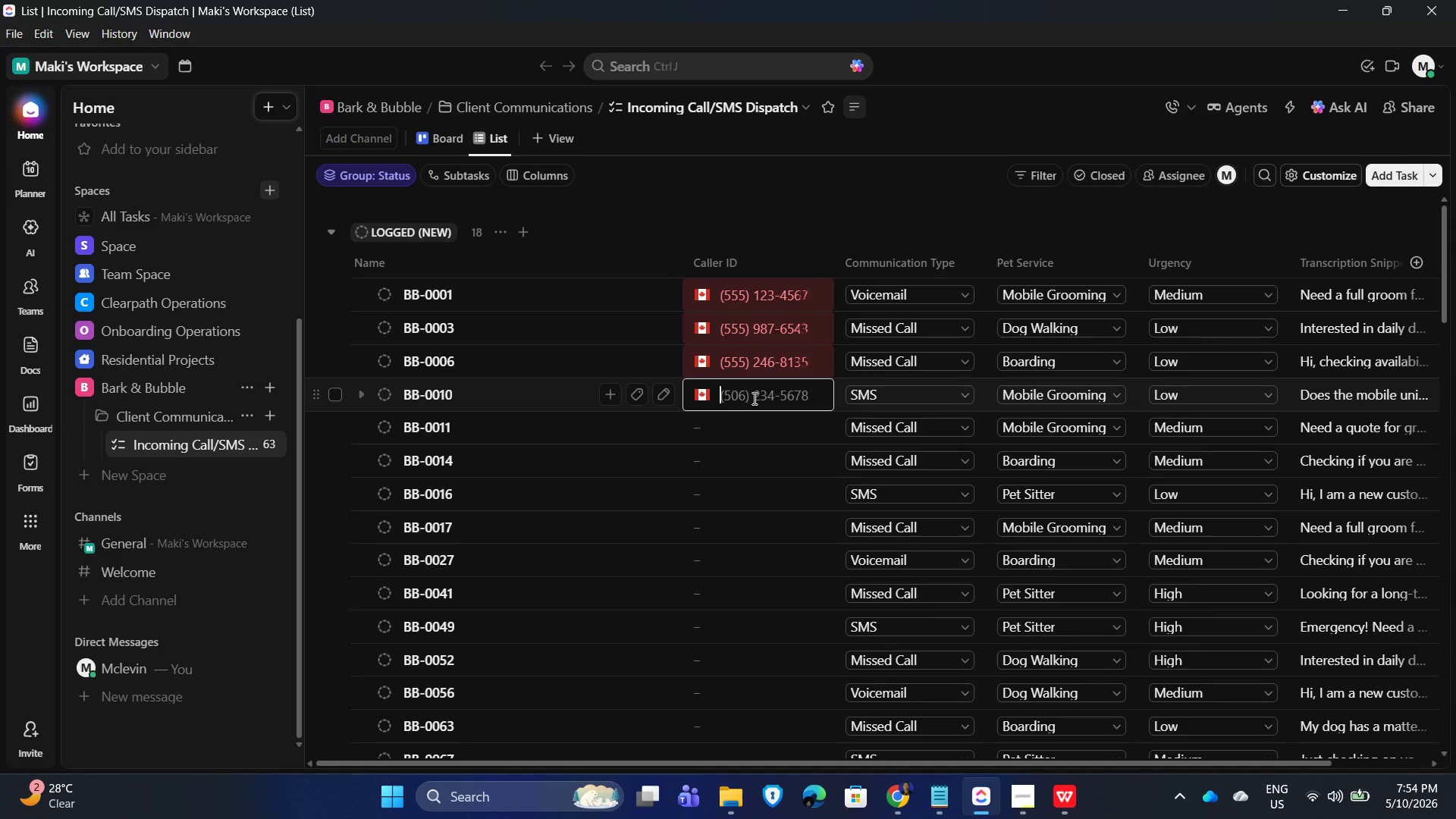 
key(Alt+Tab)
 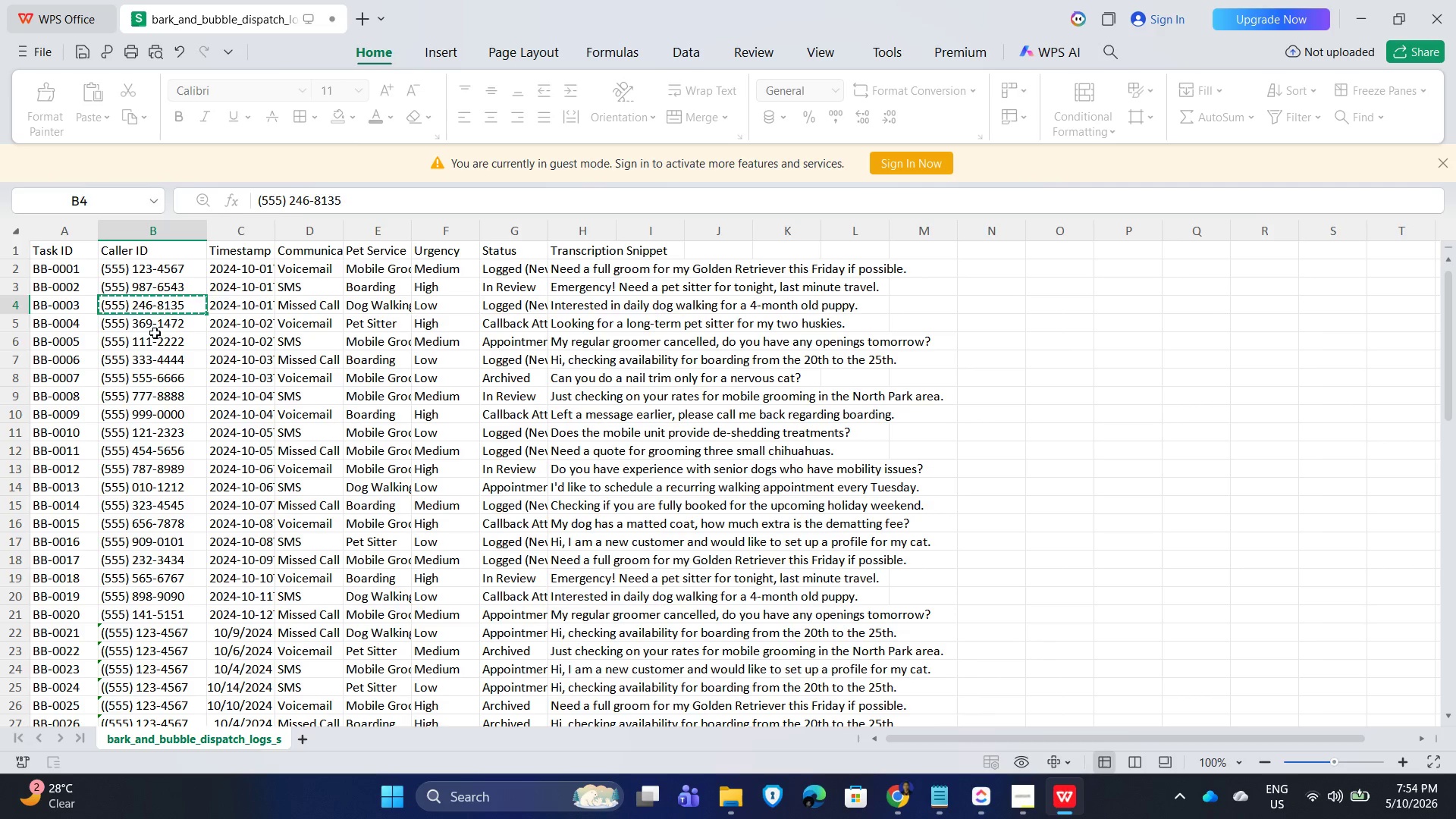 
key(Control+C)
 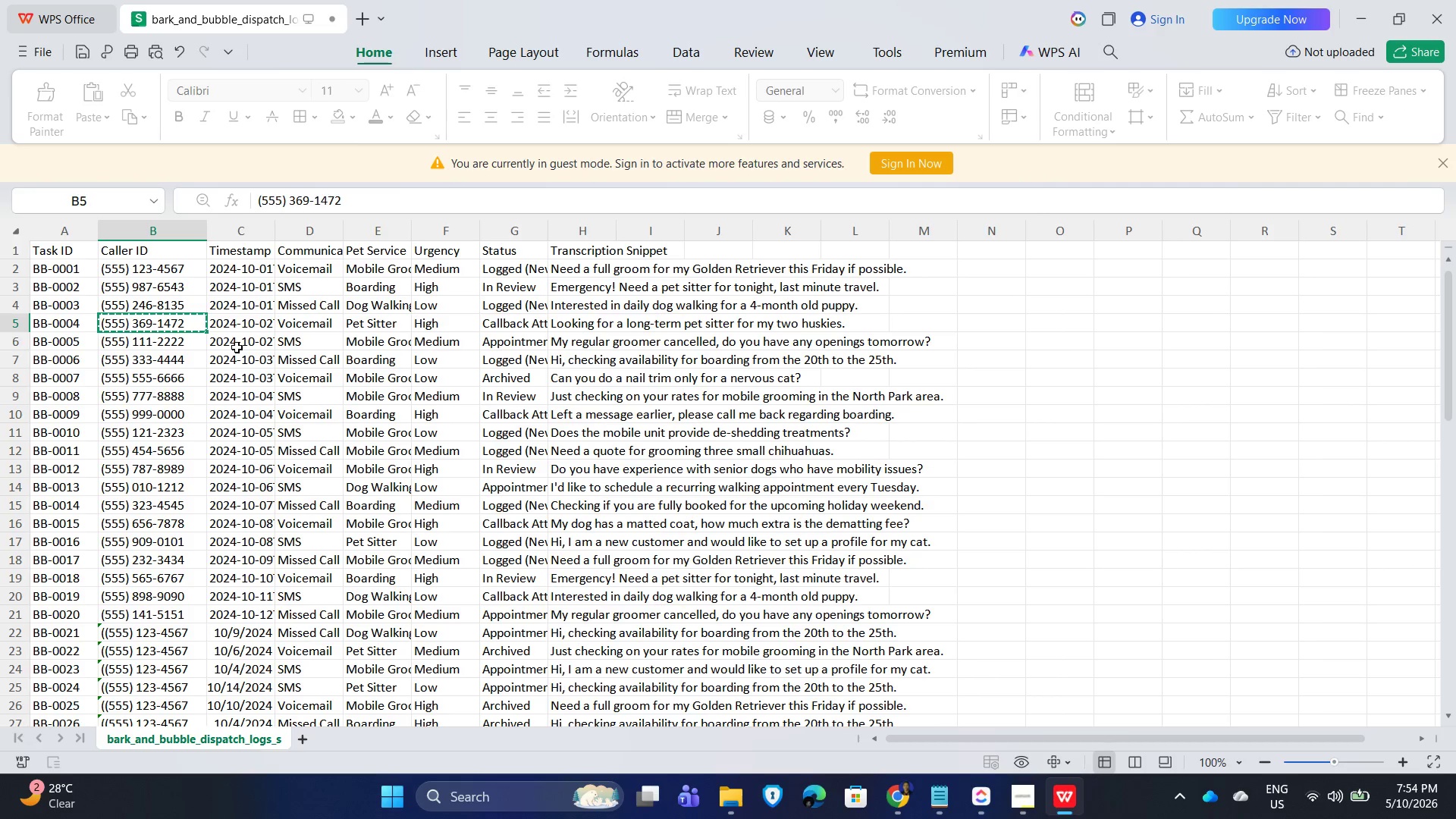 
key(Alt+AltLeft)
 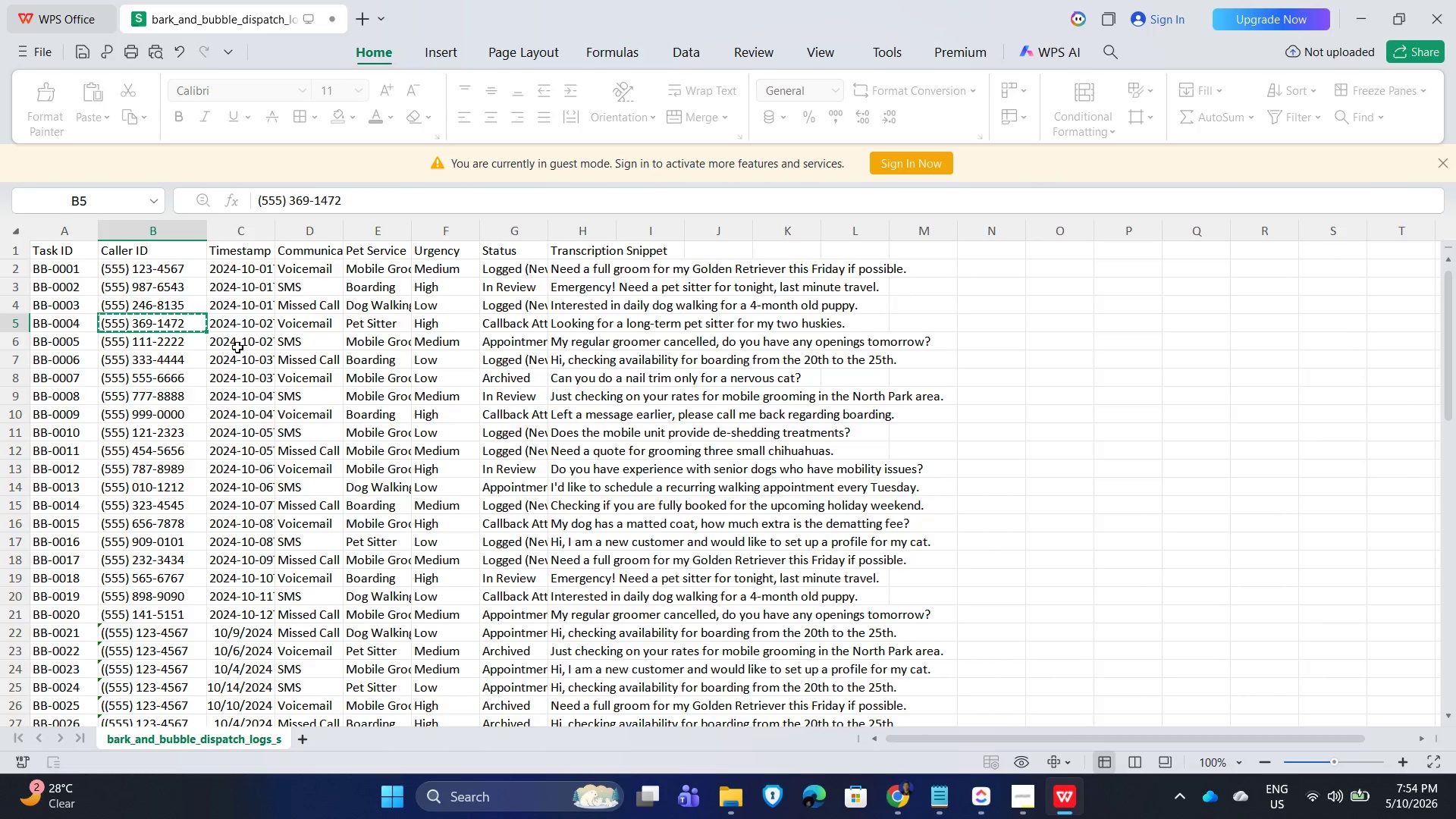 
key(Alt+Tab)
 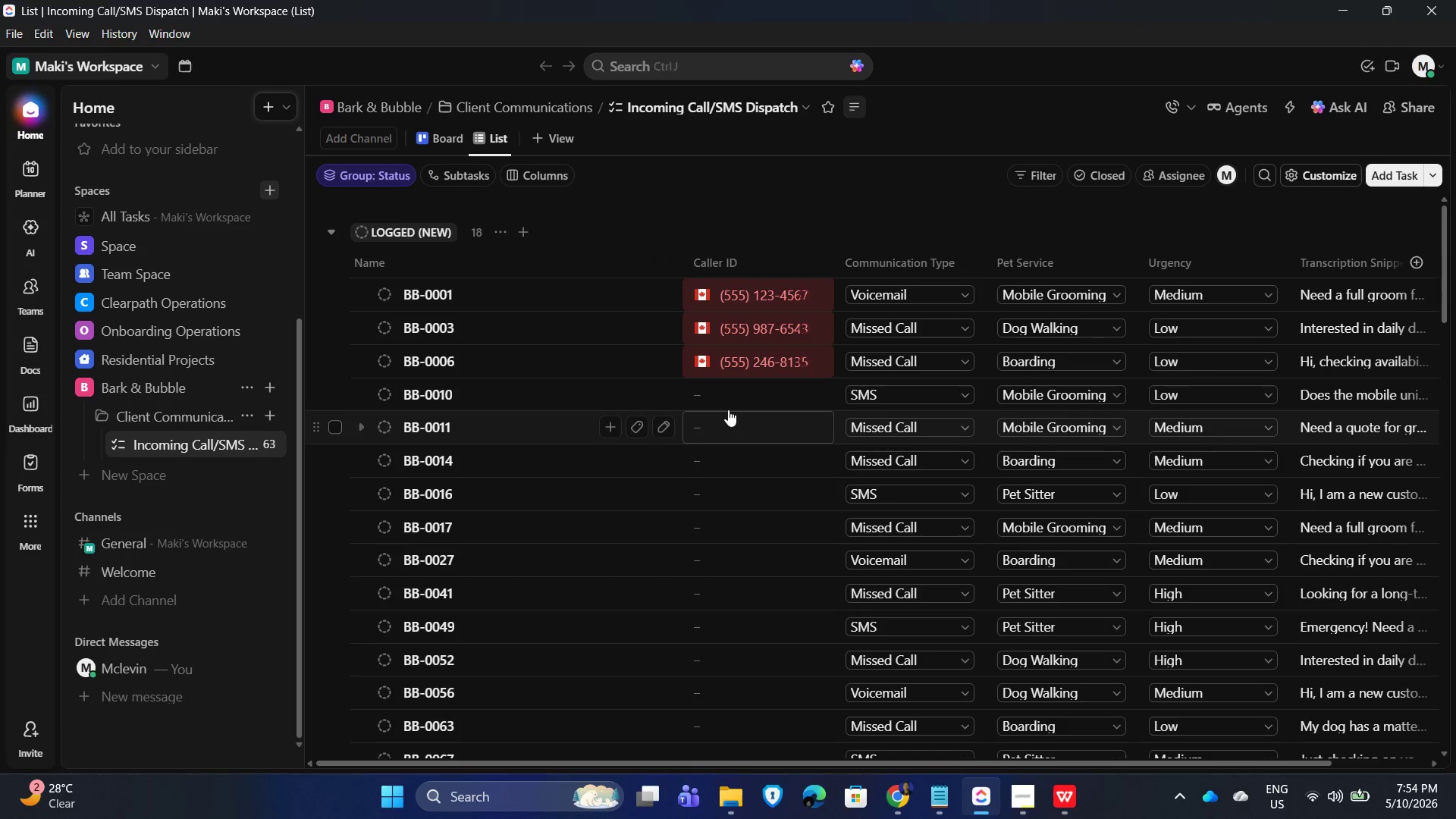 
left_click([753, 394])
 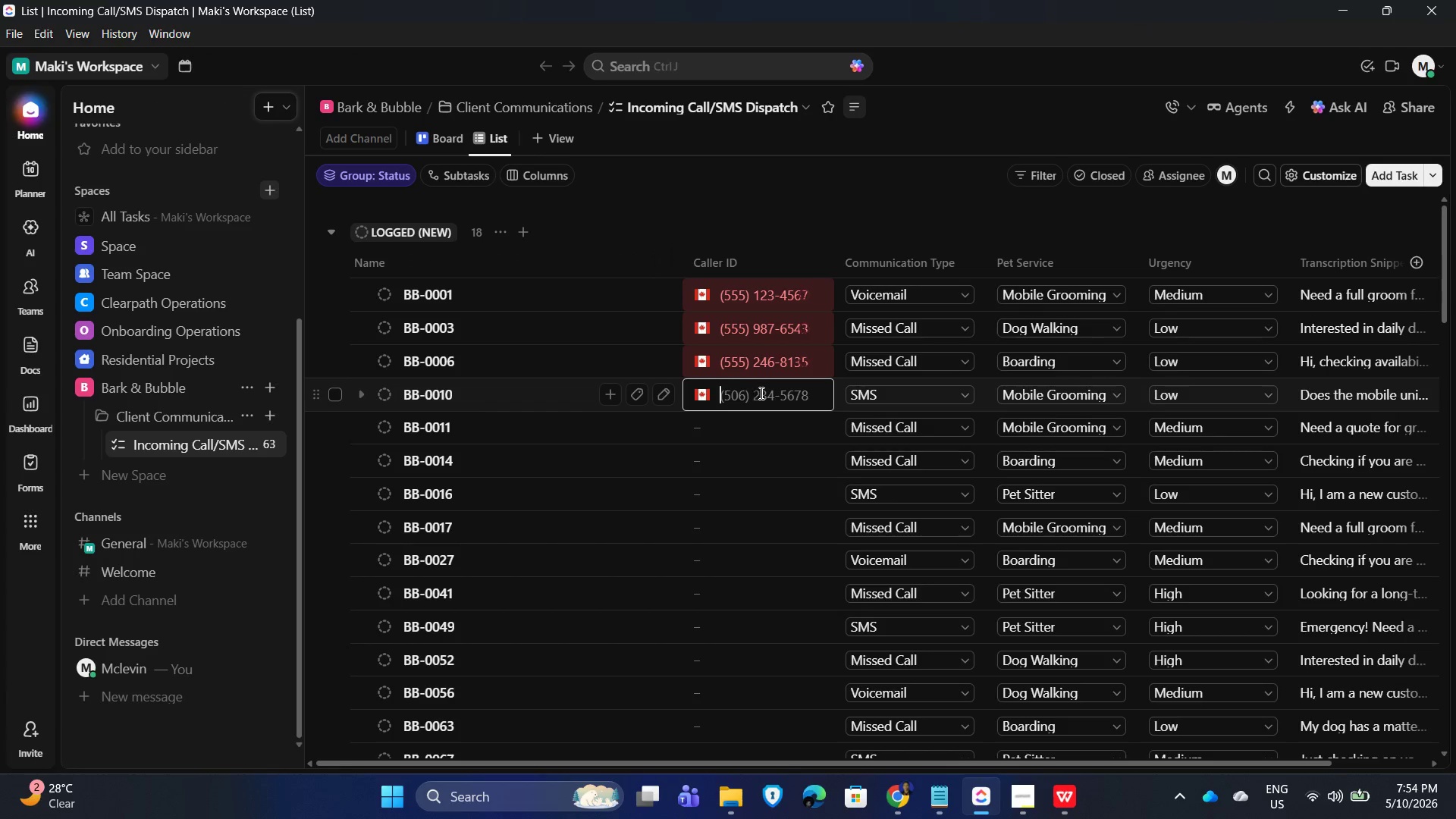 
key(Control+V)
 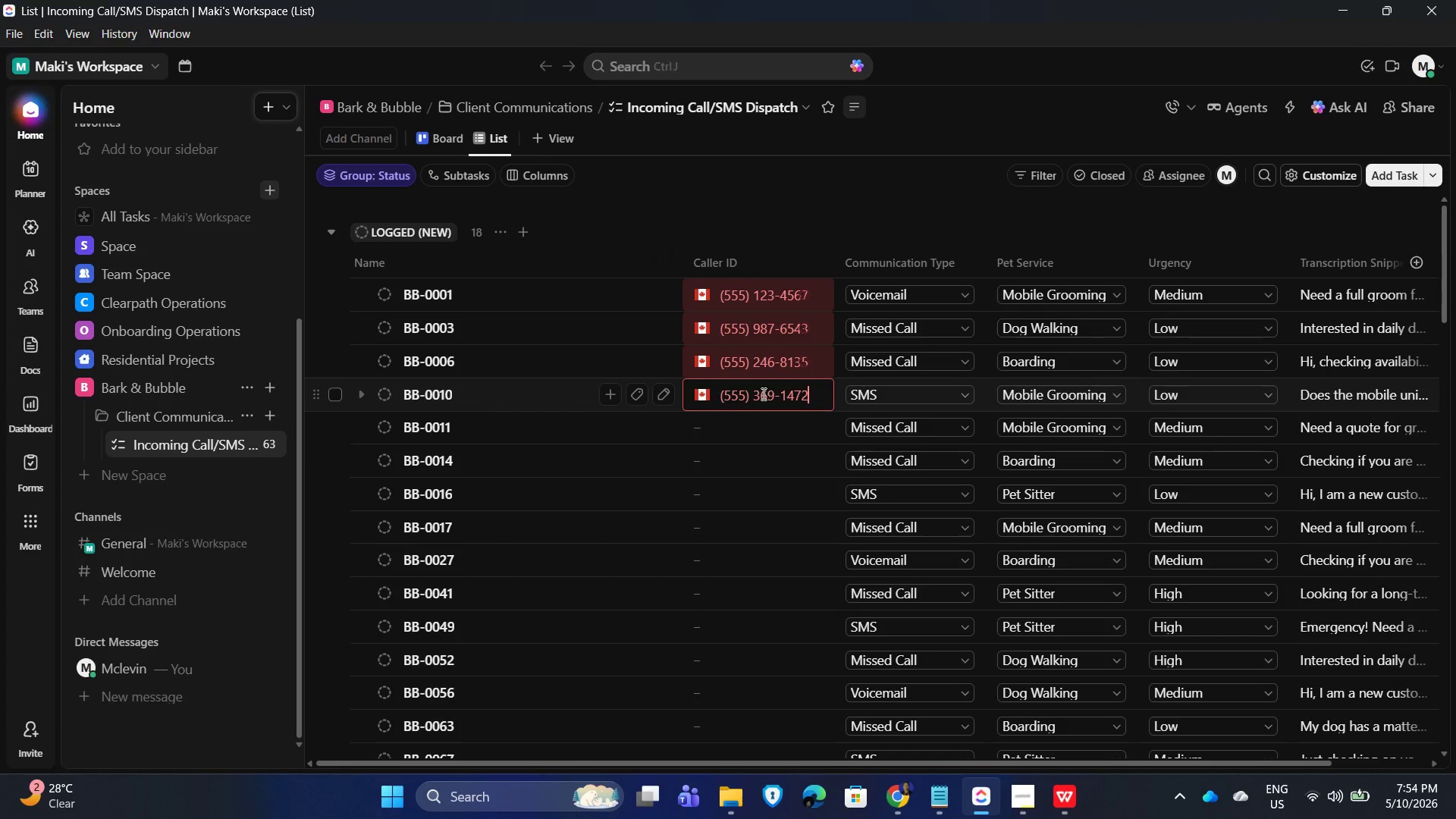 
key(Alt+AltLeft)
 